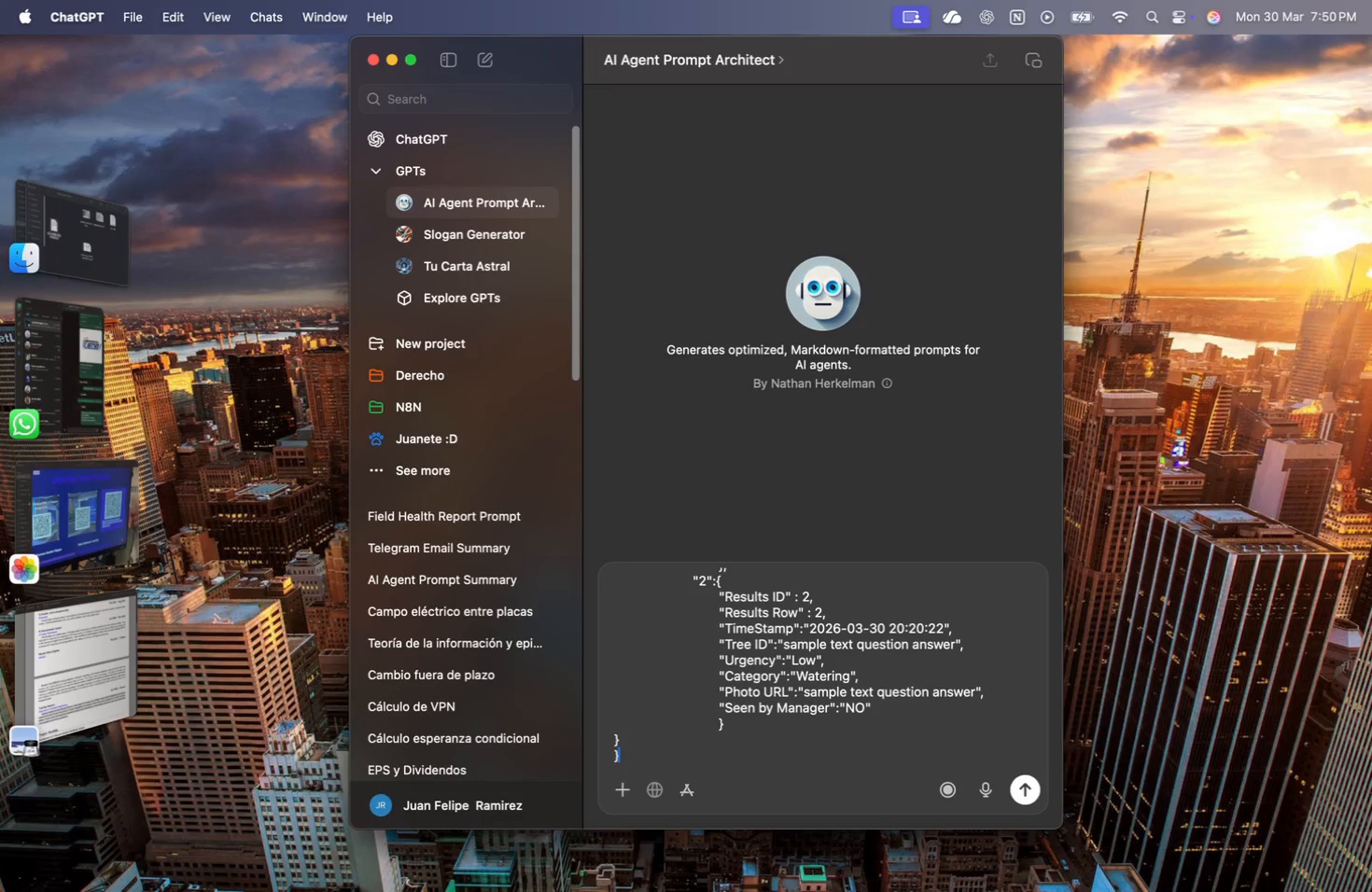 
key(Shift+Enter)
 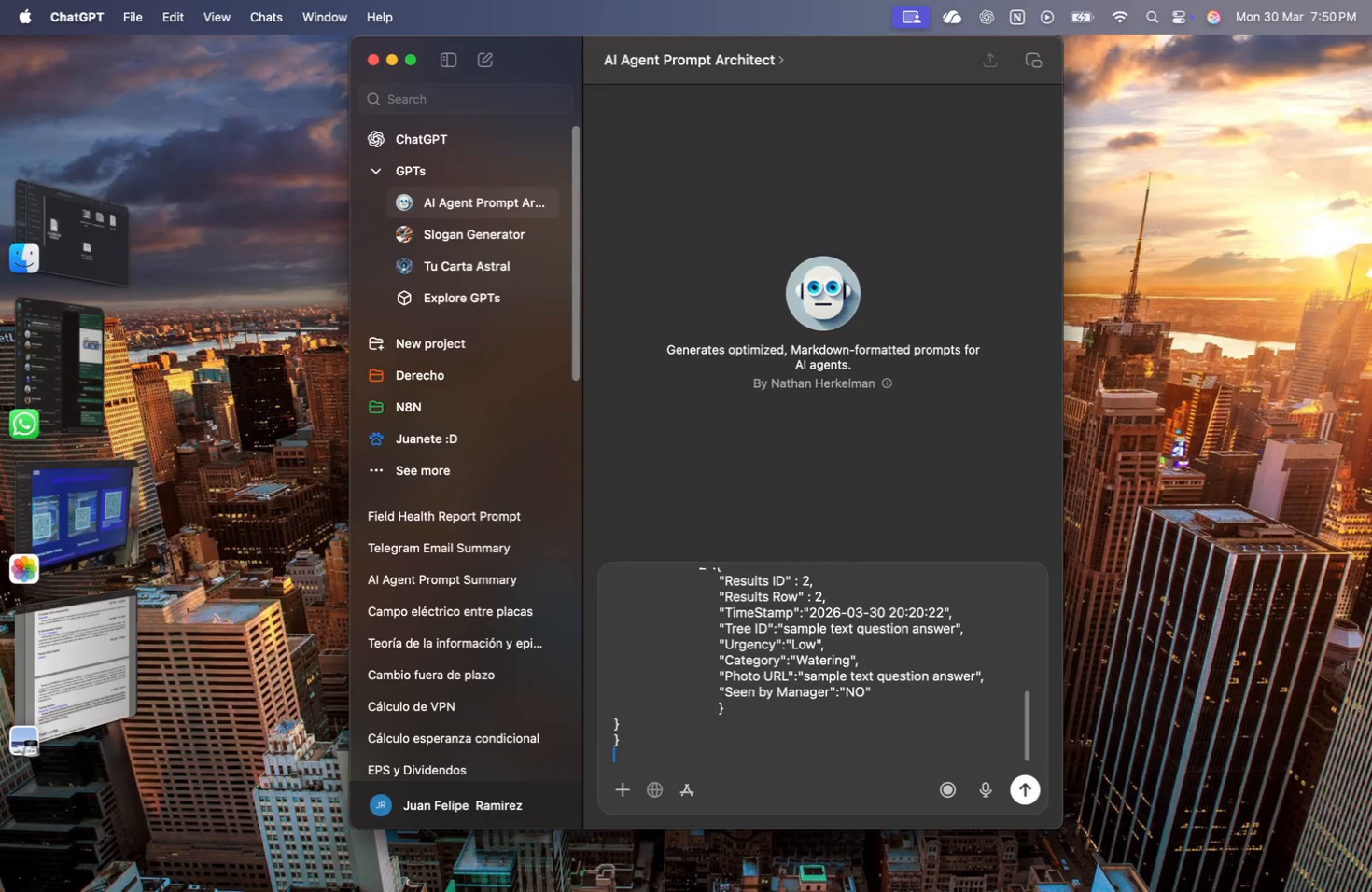 
key(Shift+Enter)
 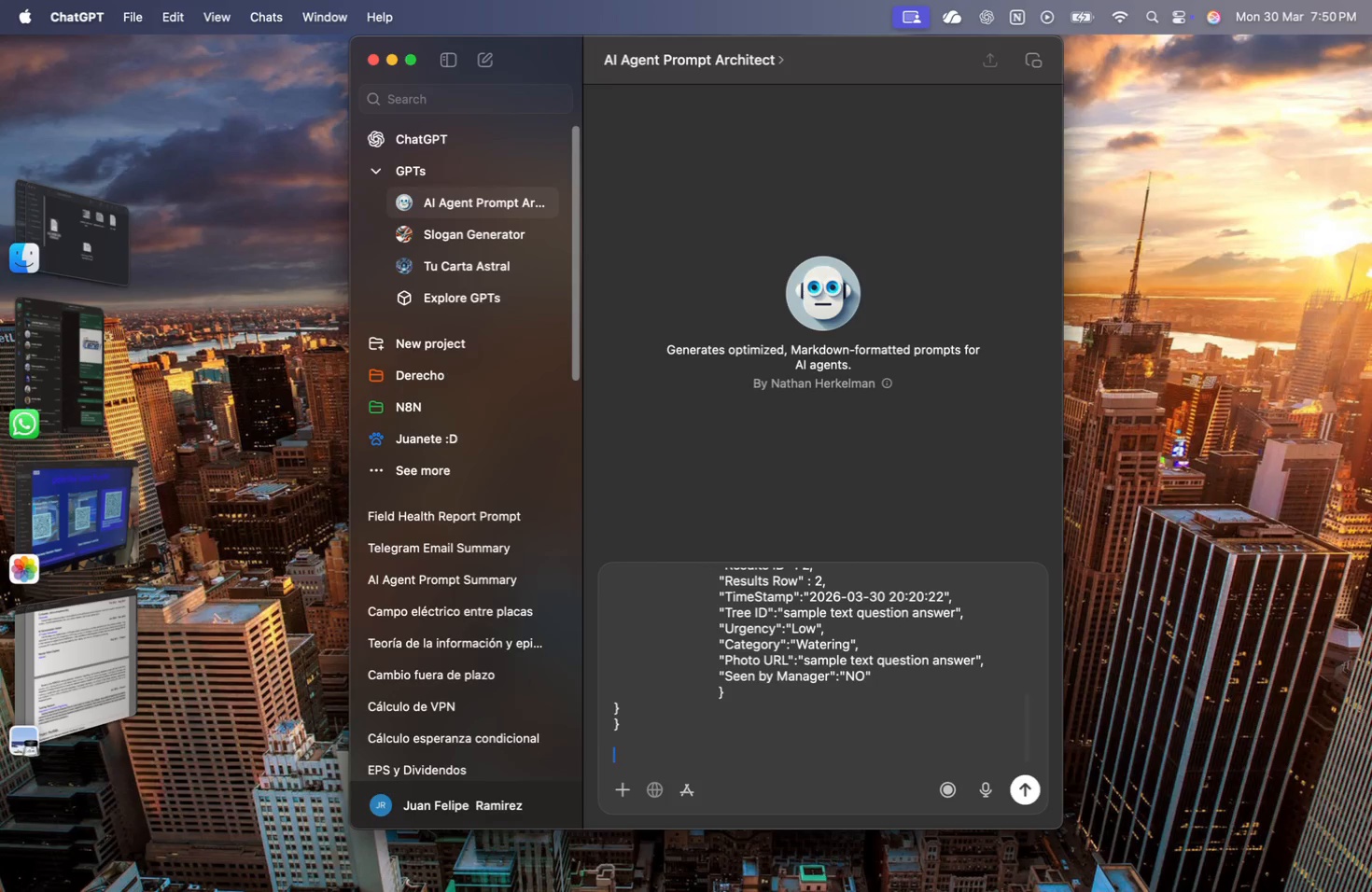 
type(Yoiu )
key(Backspace)
key(Backspace)
key(Backspace)
type(u get the idea.)
 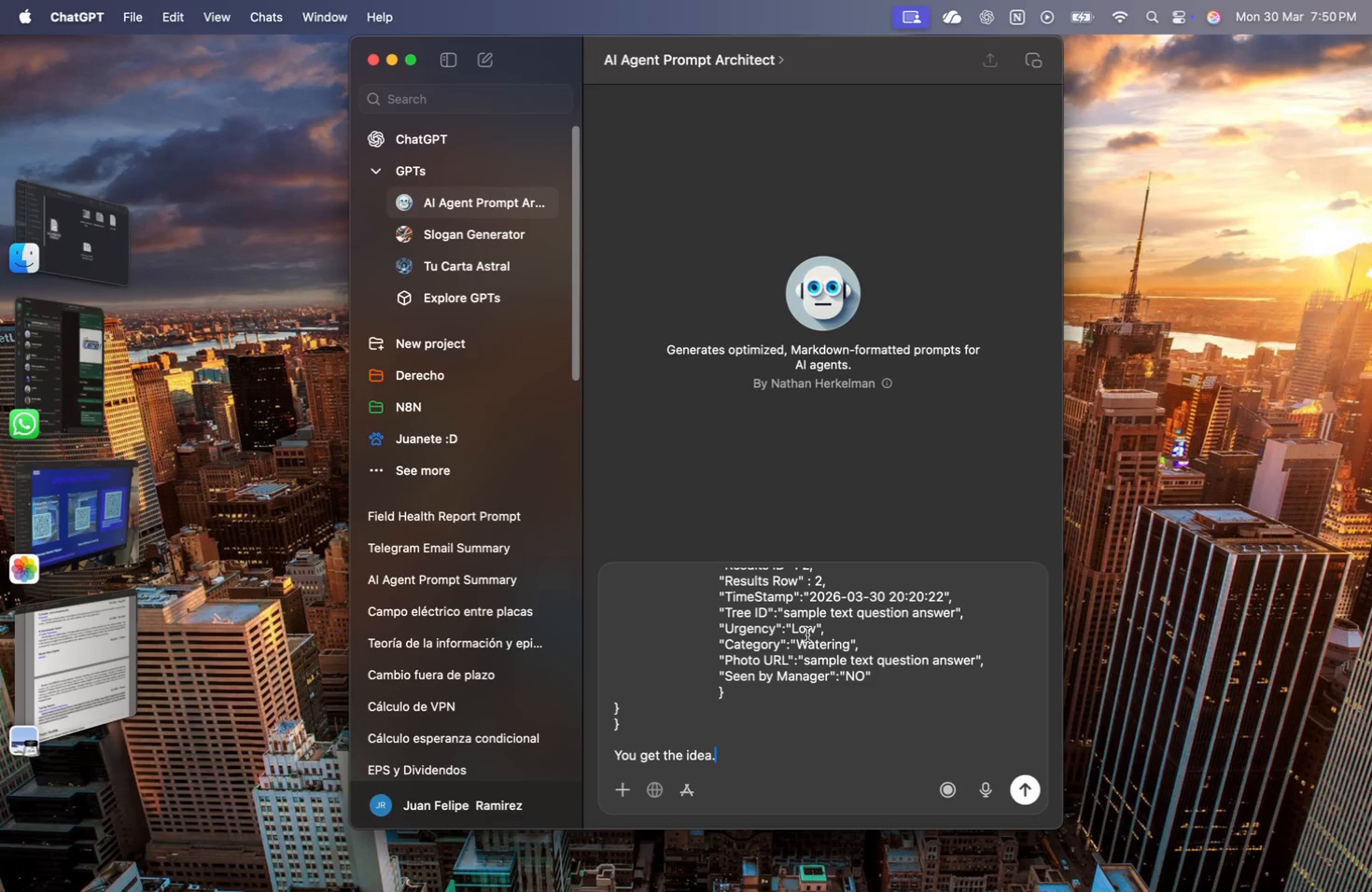 
double_click([807, 634])
 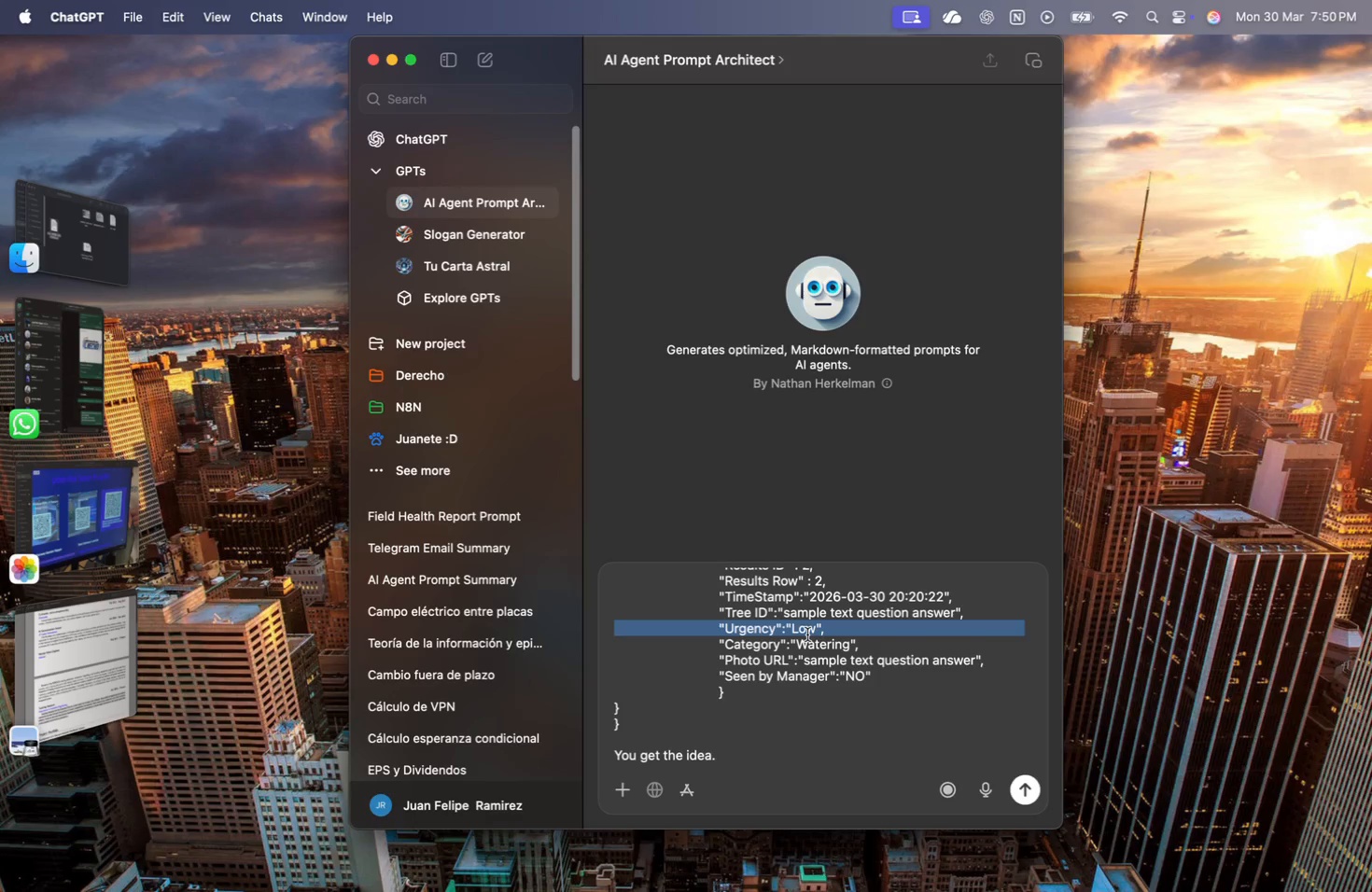 
triple_click([807, 634])
 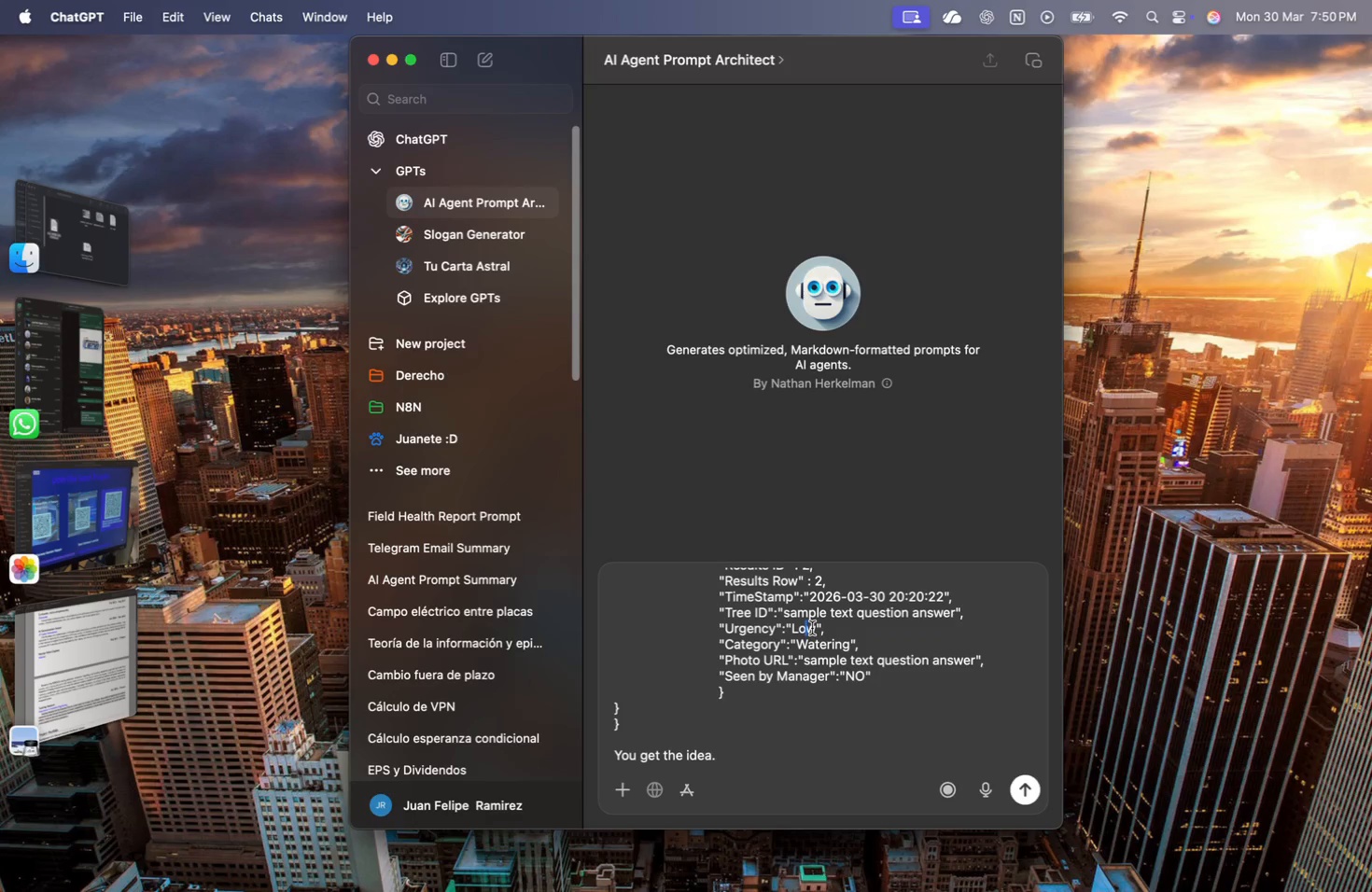 
left_click_drag(start_coordinate=[815, 630], to_coordinate=[805, 630])
 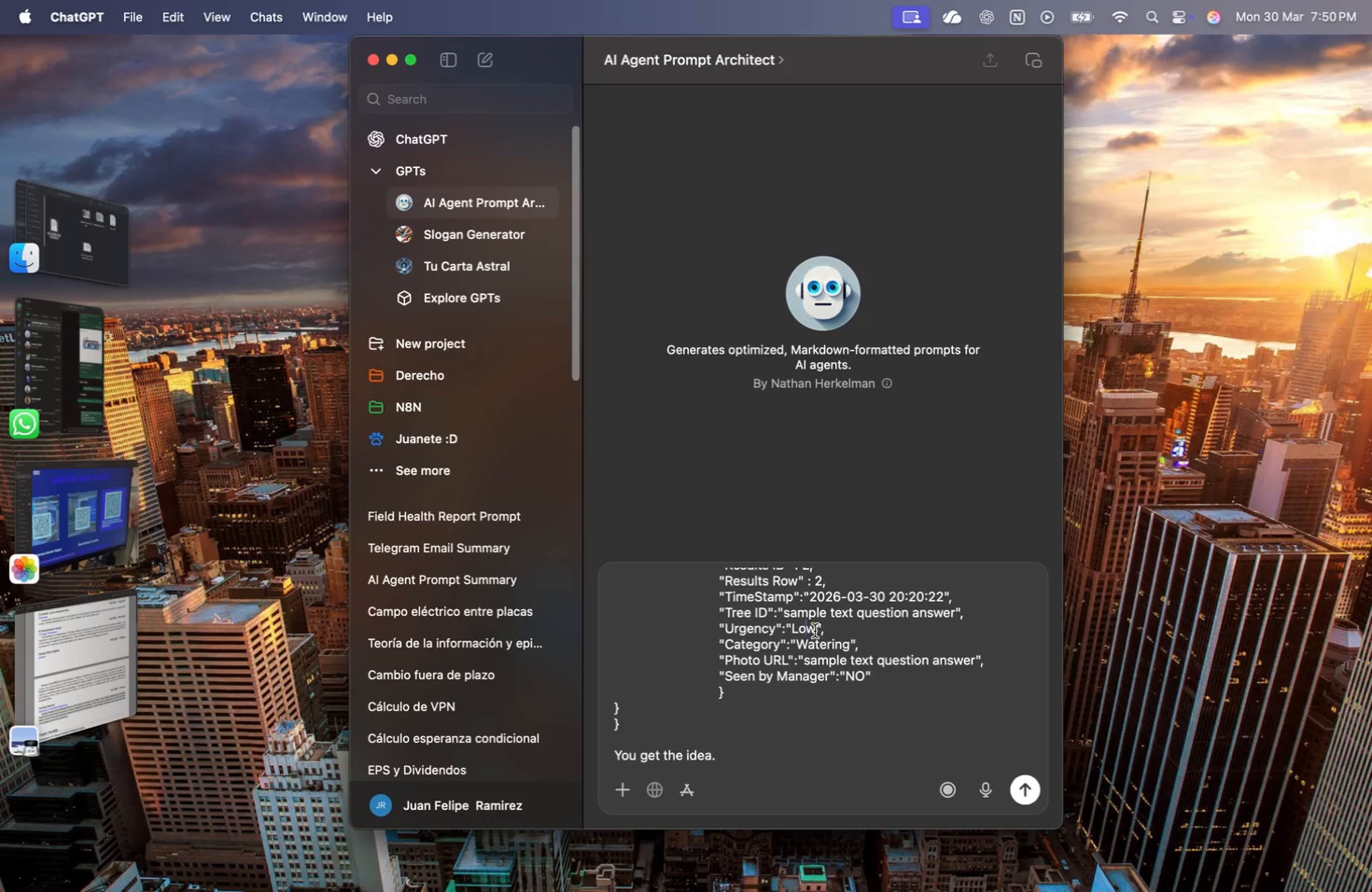 
key(ArrowRight)
 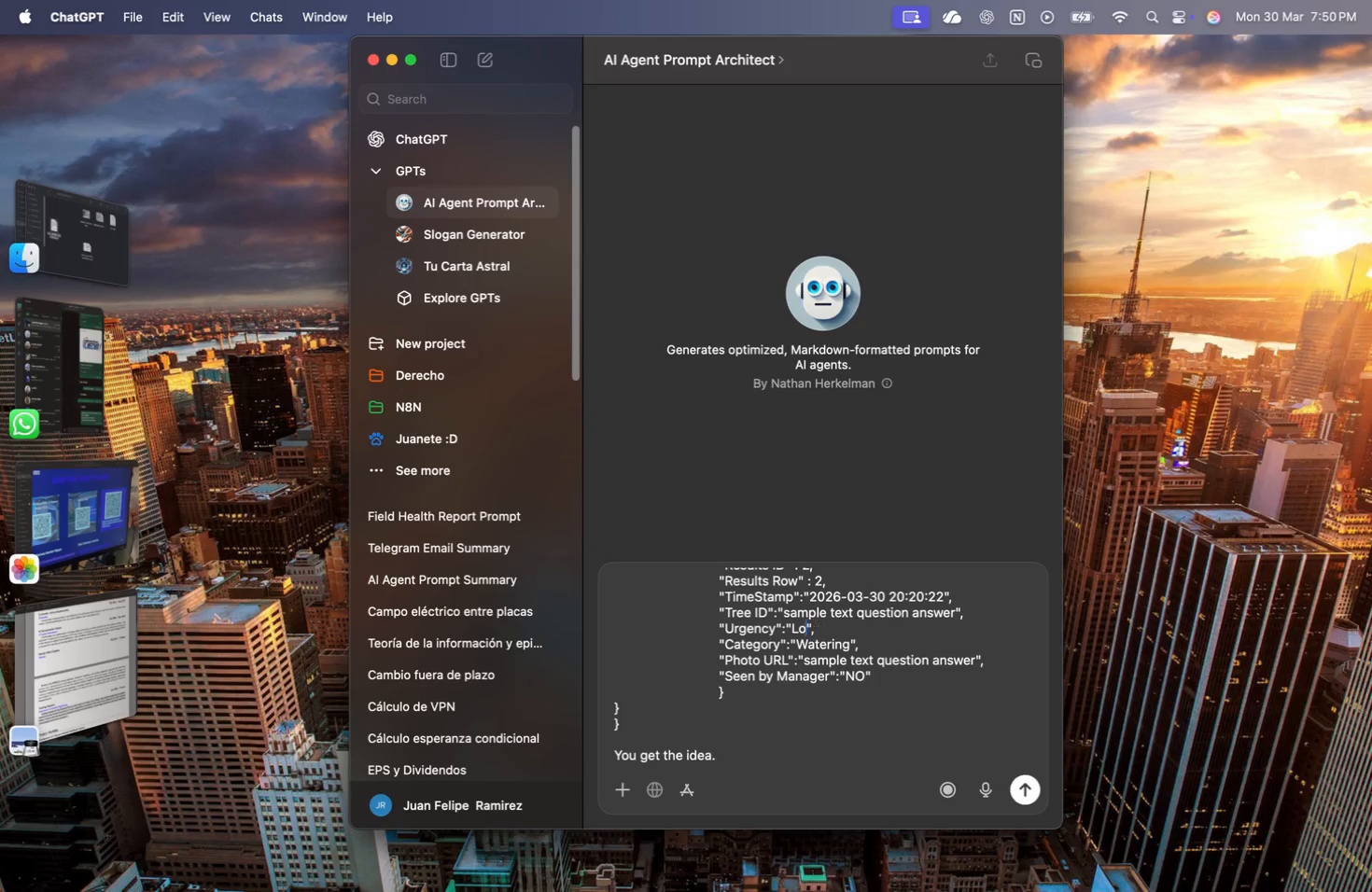 
key(Backspace)
 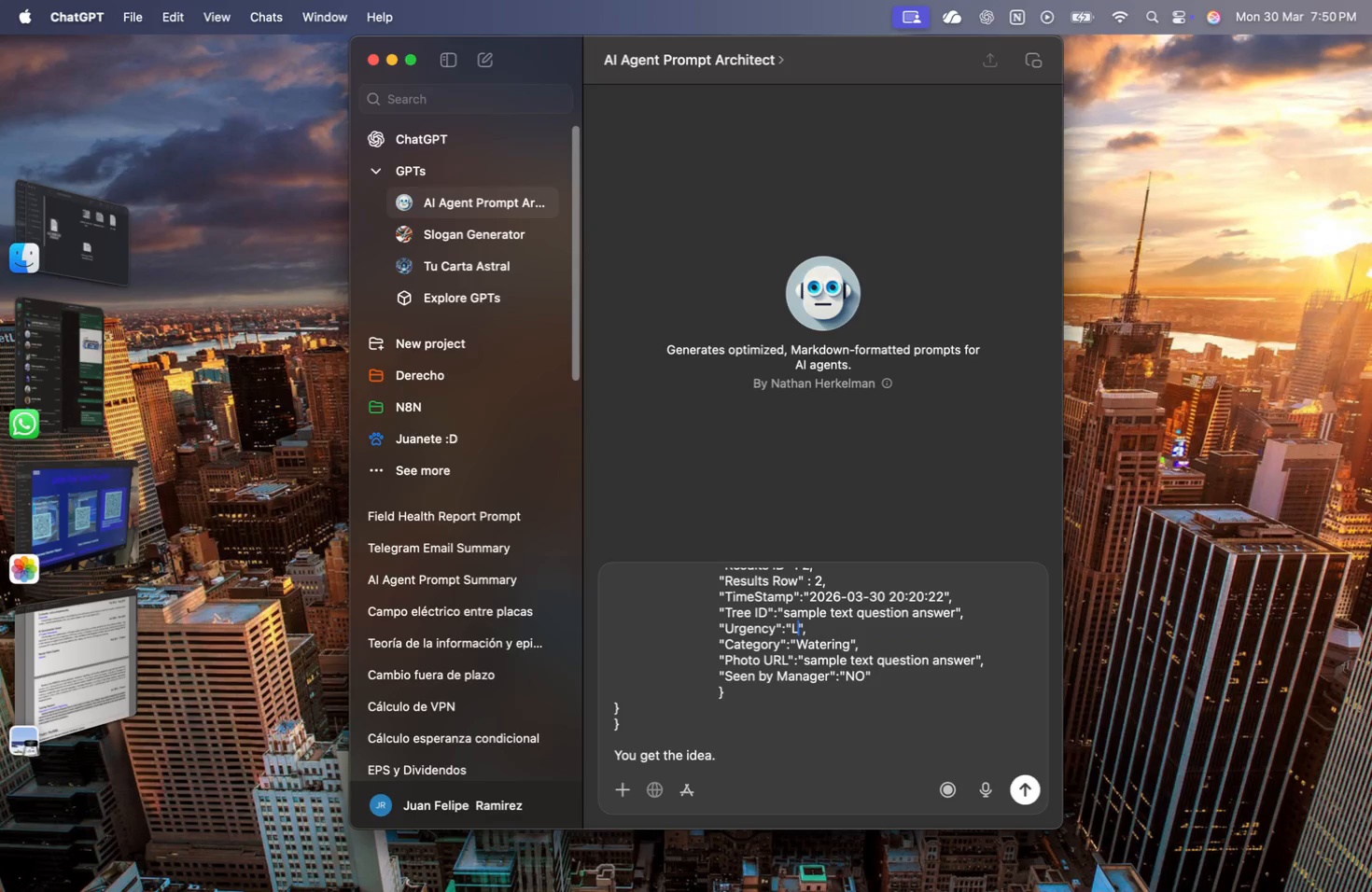 
key(Backspace)
 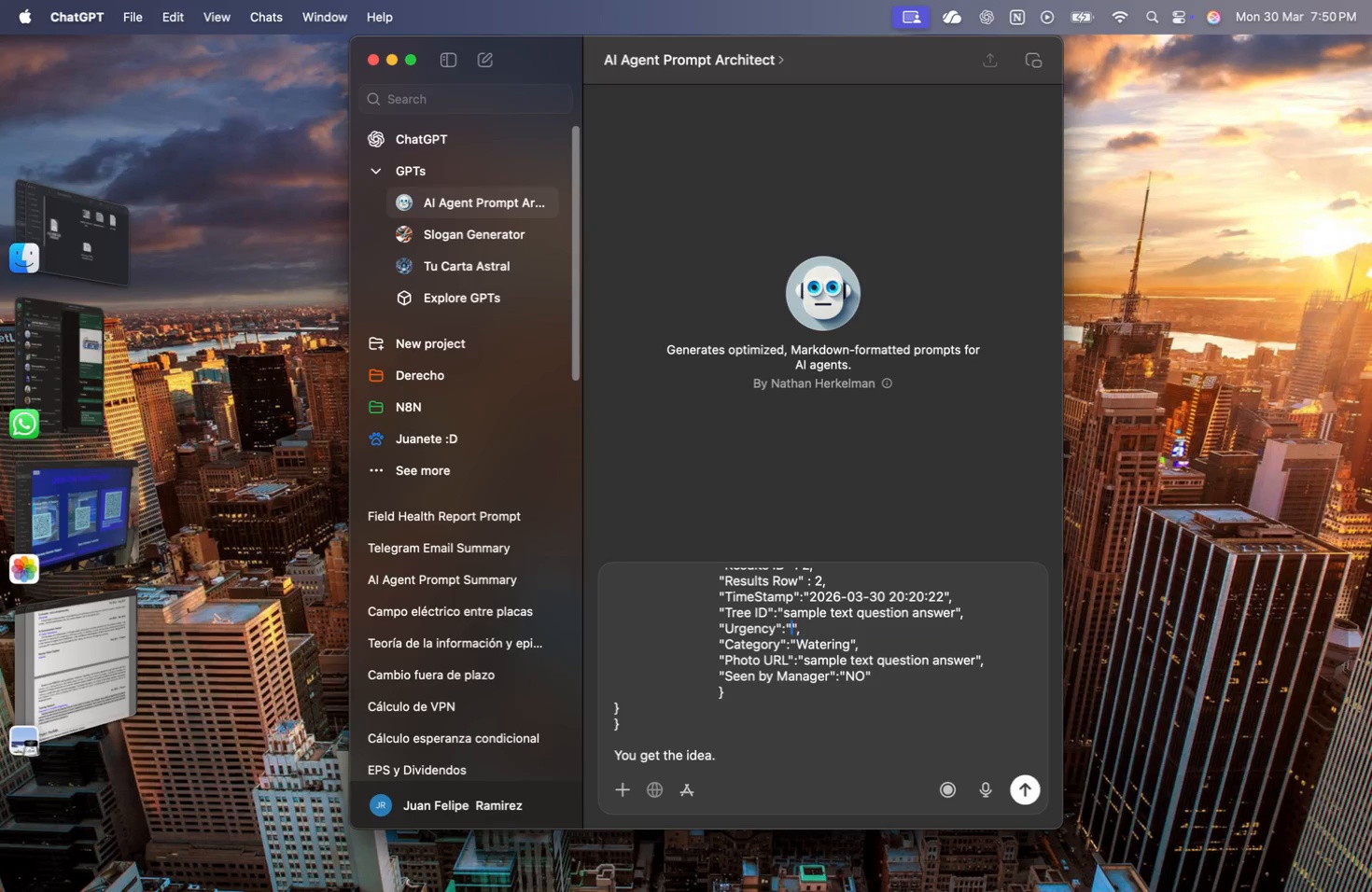 
key(Backspace)
 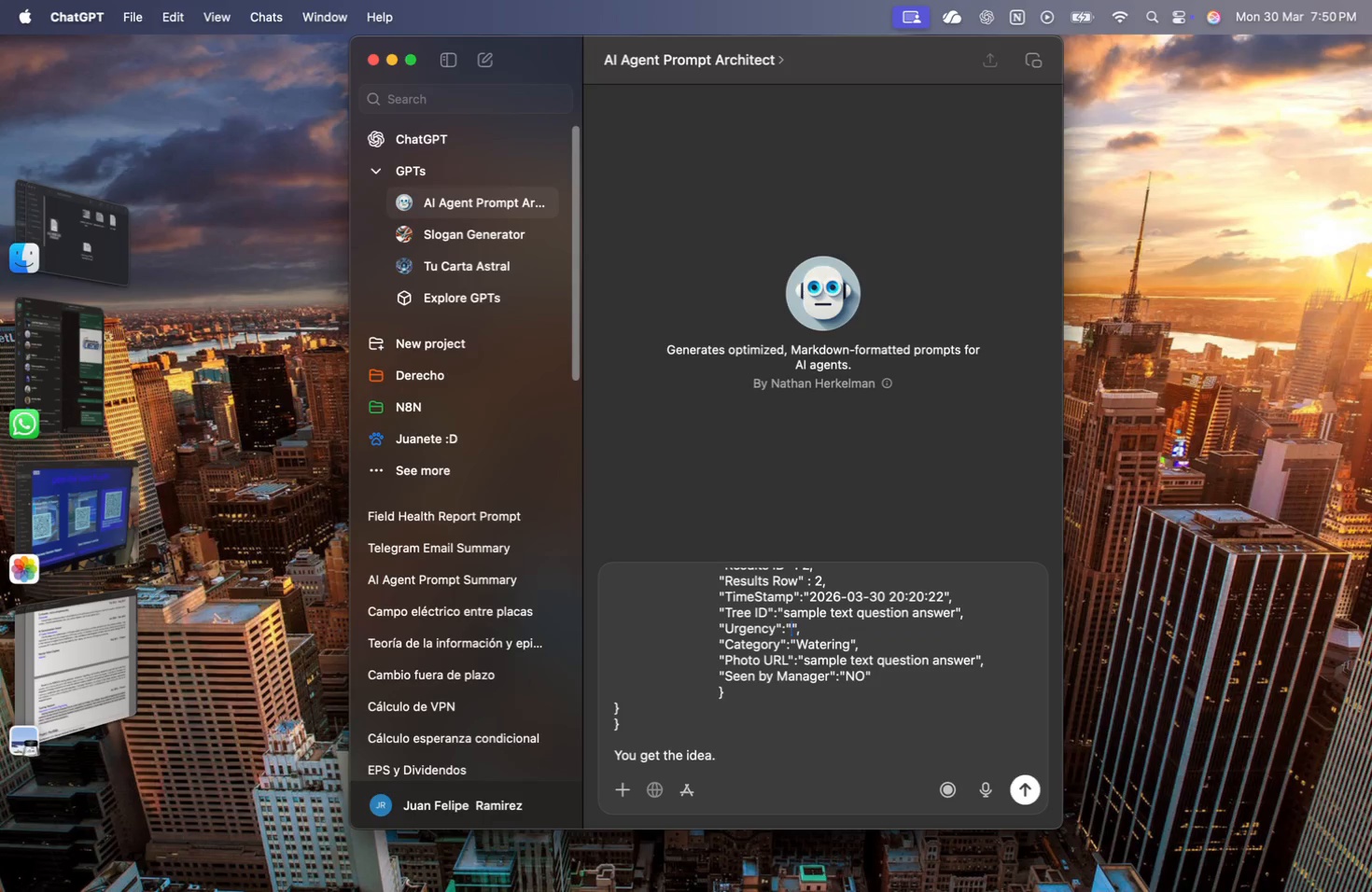 
key(Fn)
 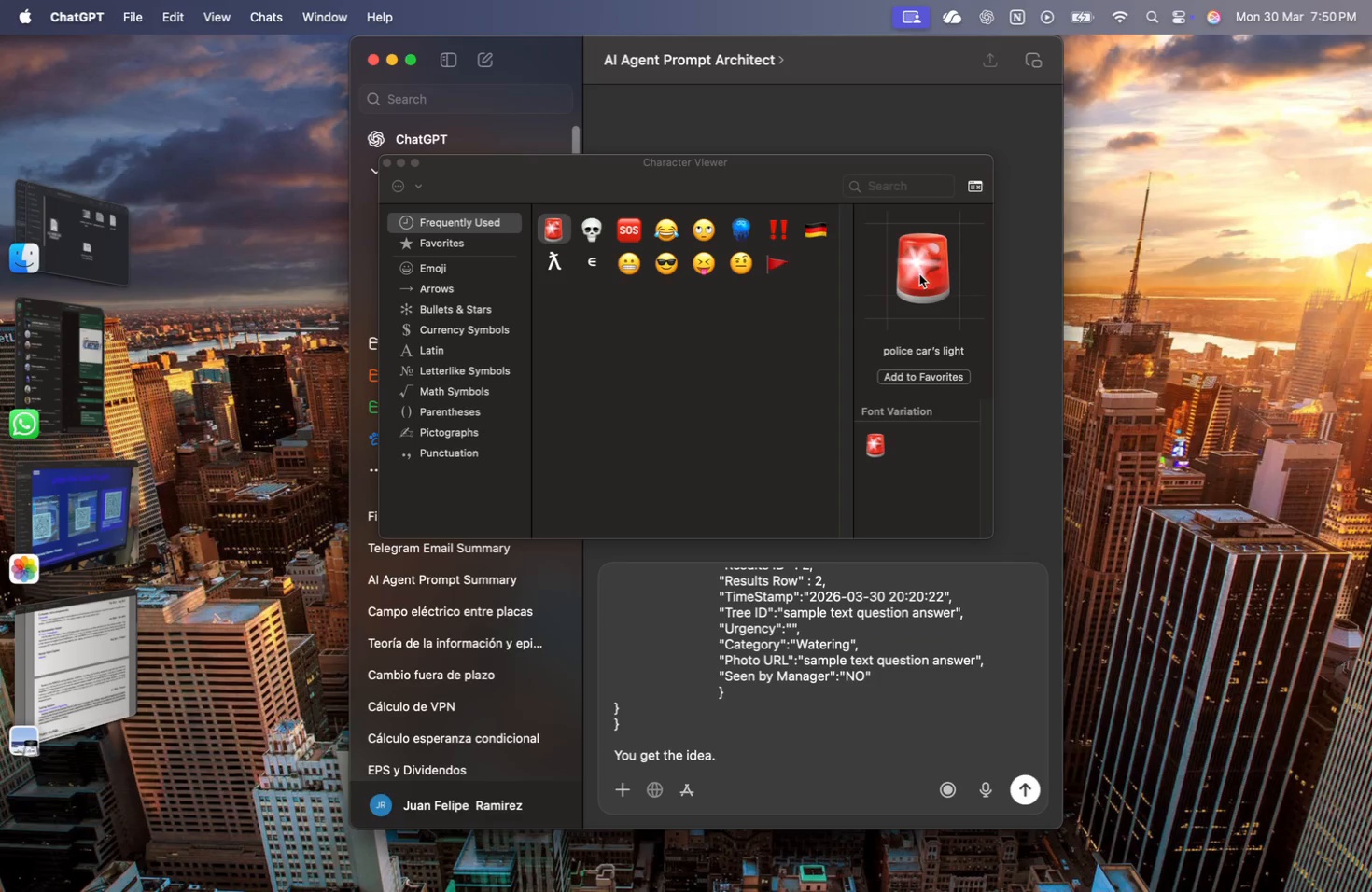 
double_click([880, 439])
 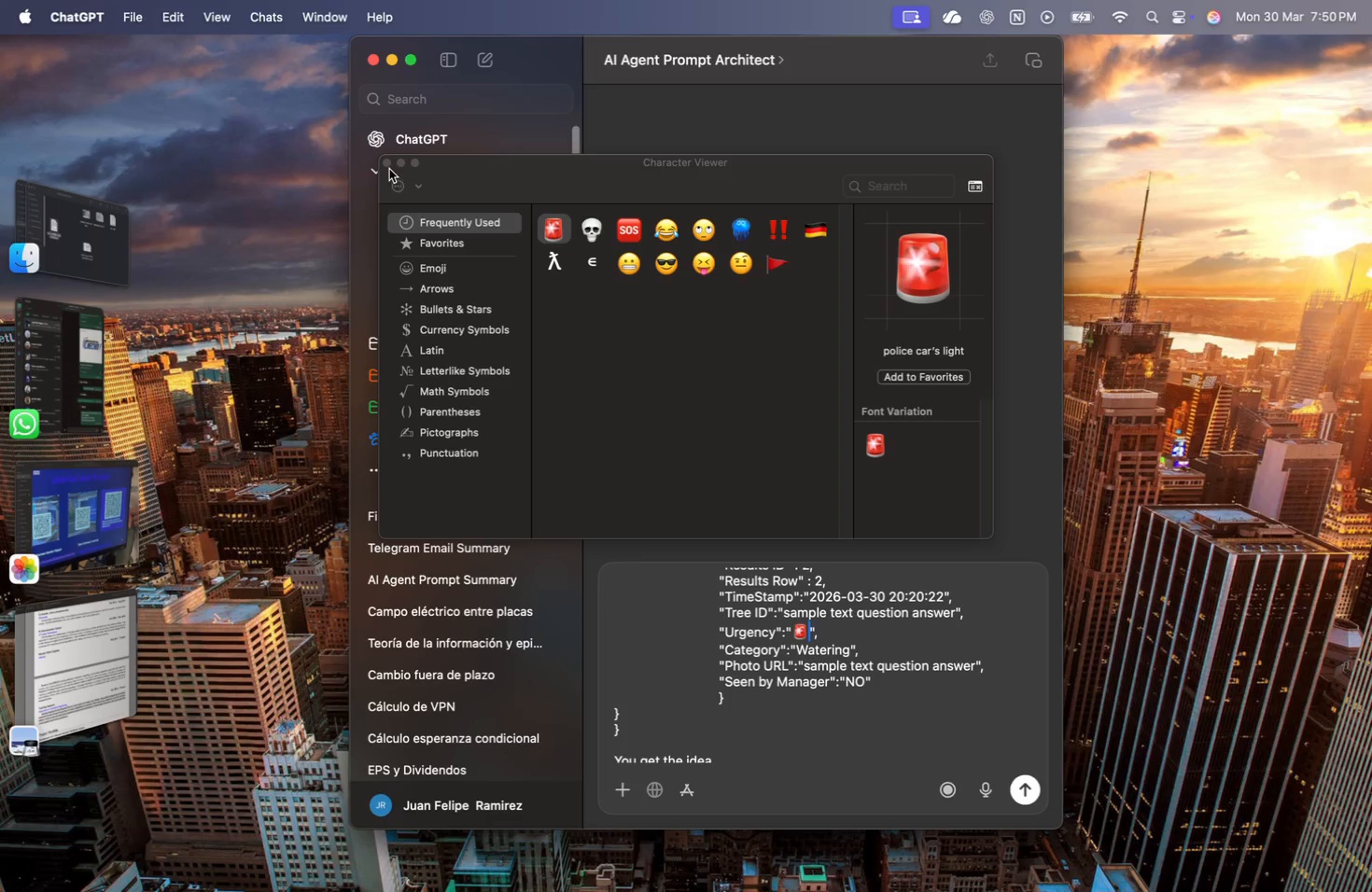 
double_click([388, 167])
 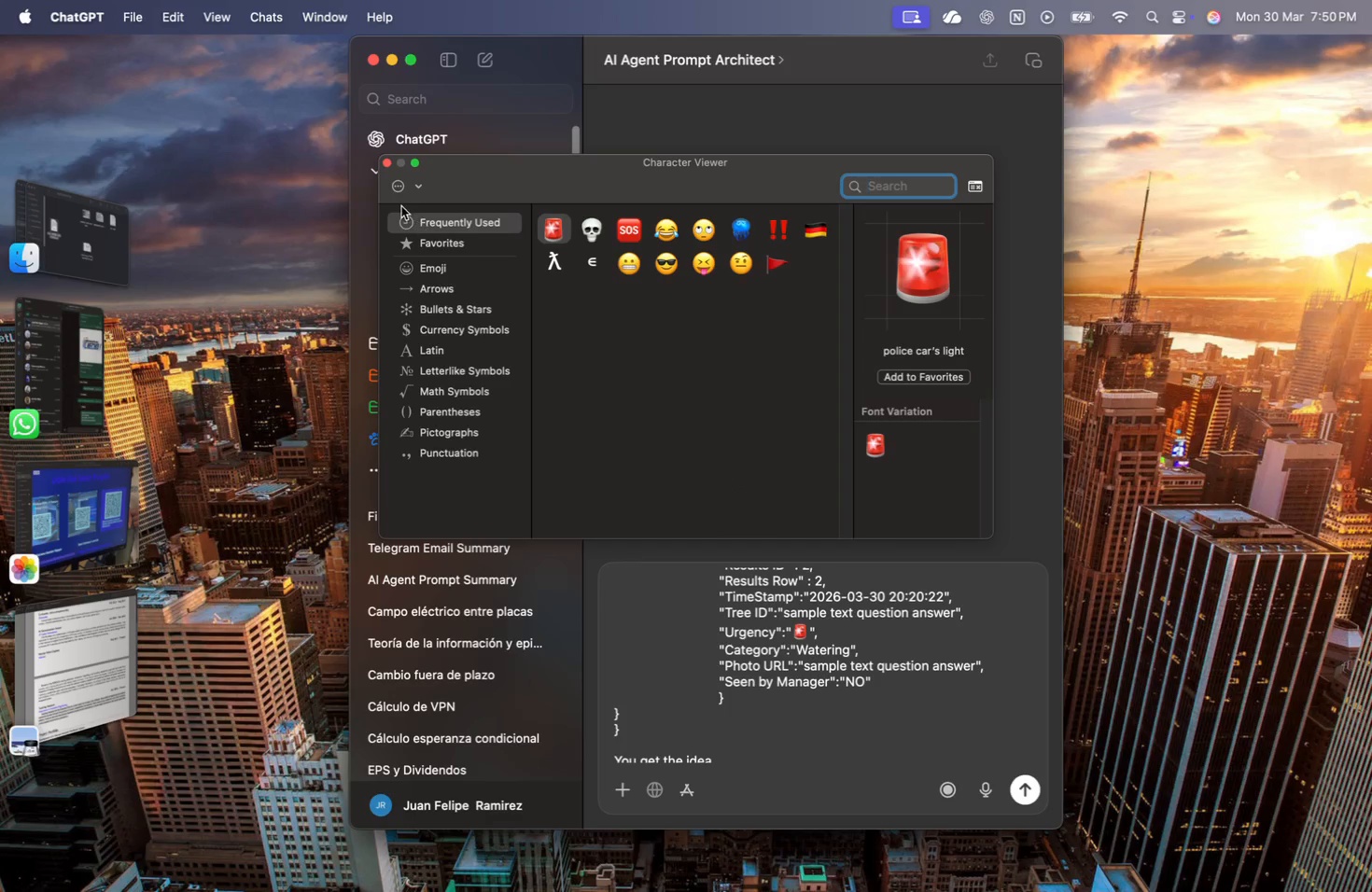 
left_click([389, 169])
 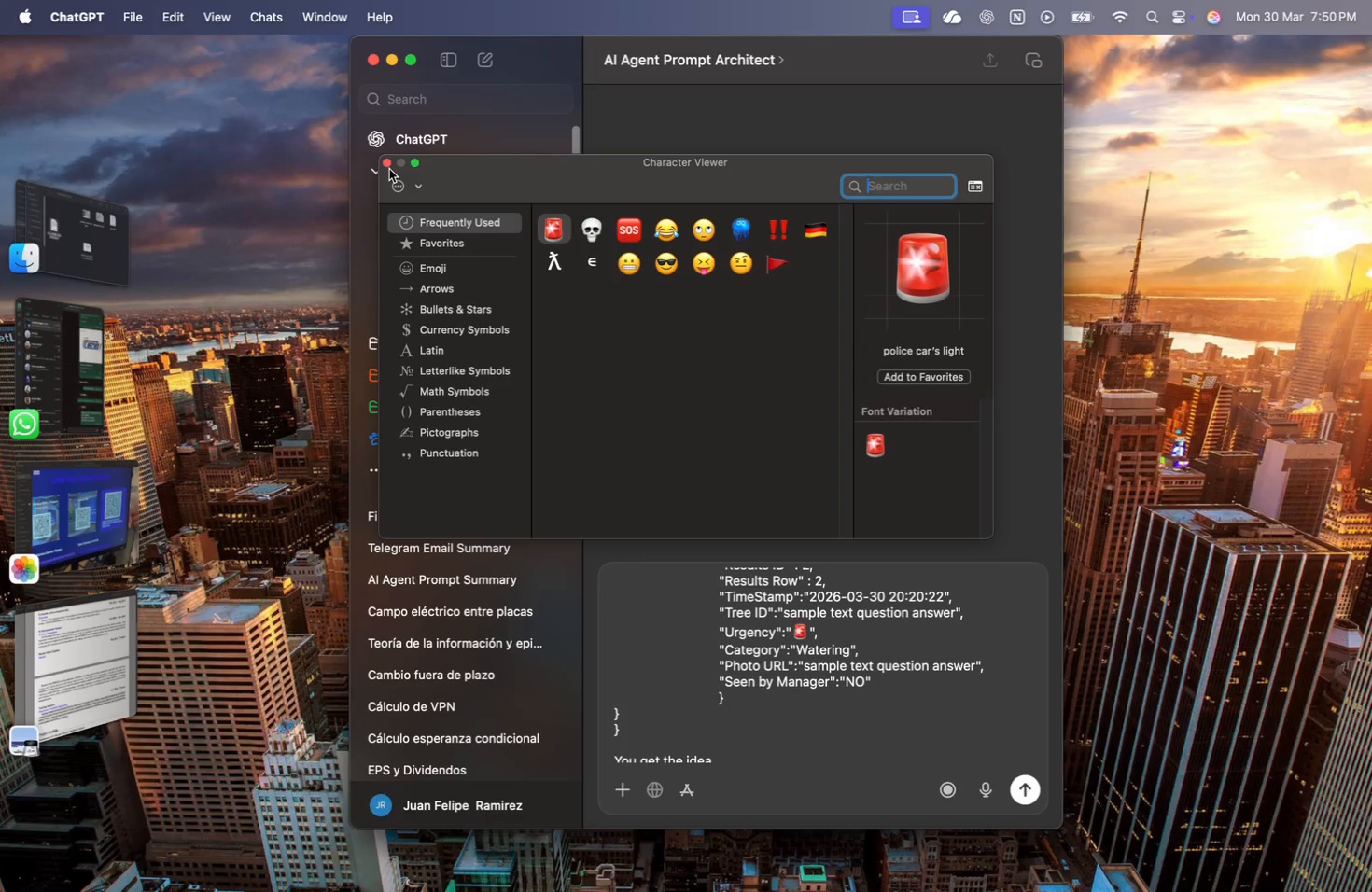 
left_click([389, 169])
 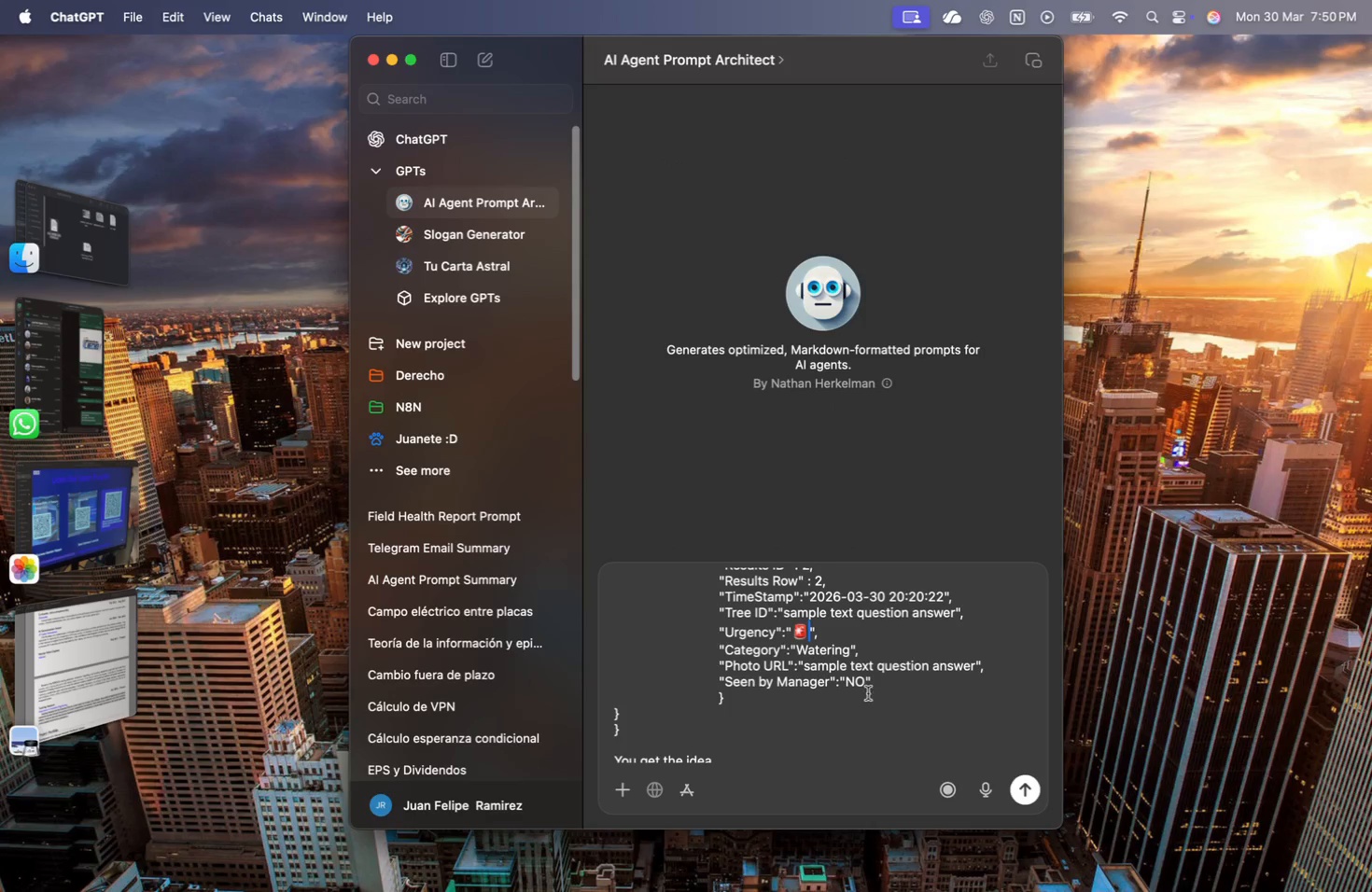 
type(HIgh)
 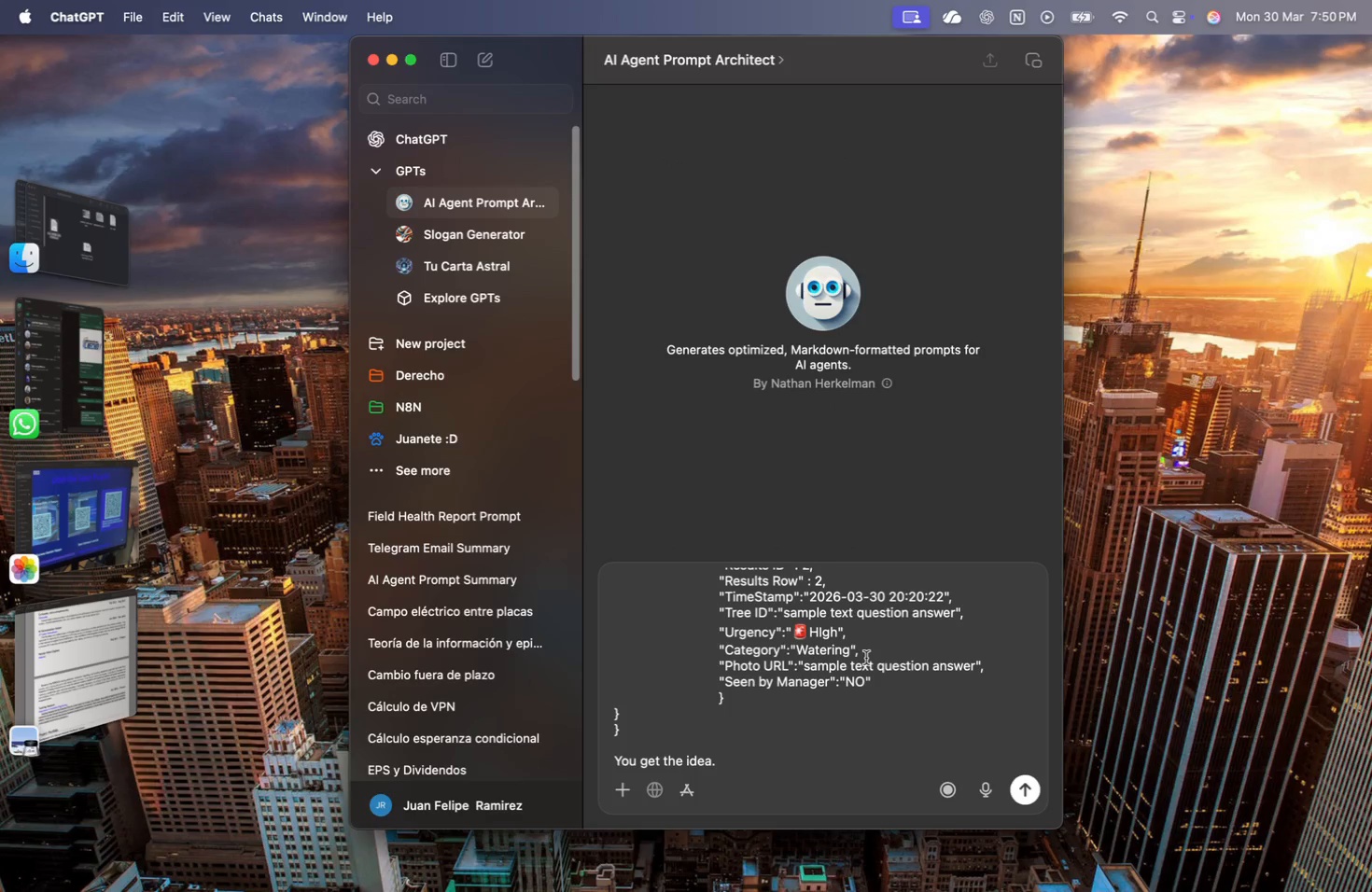 
key(Backspace)
key(Backspace)
key(Backspace)
type(ih)
key(Backspace)
type(gh)
 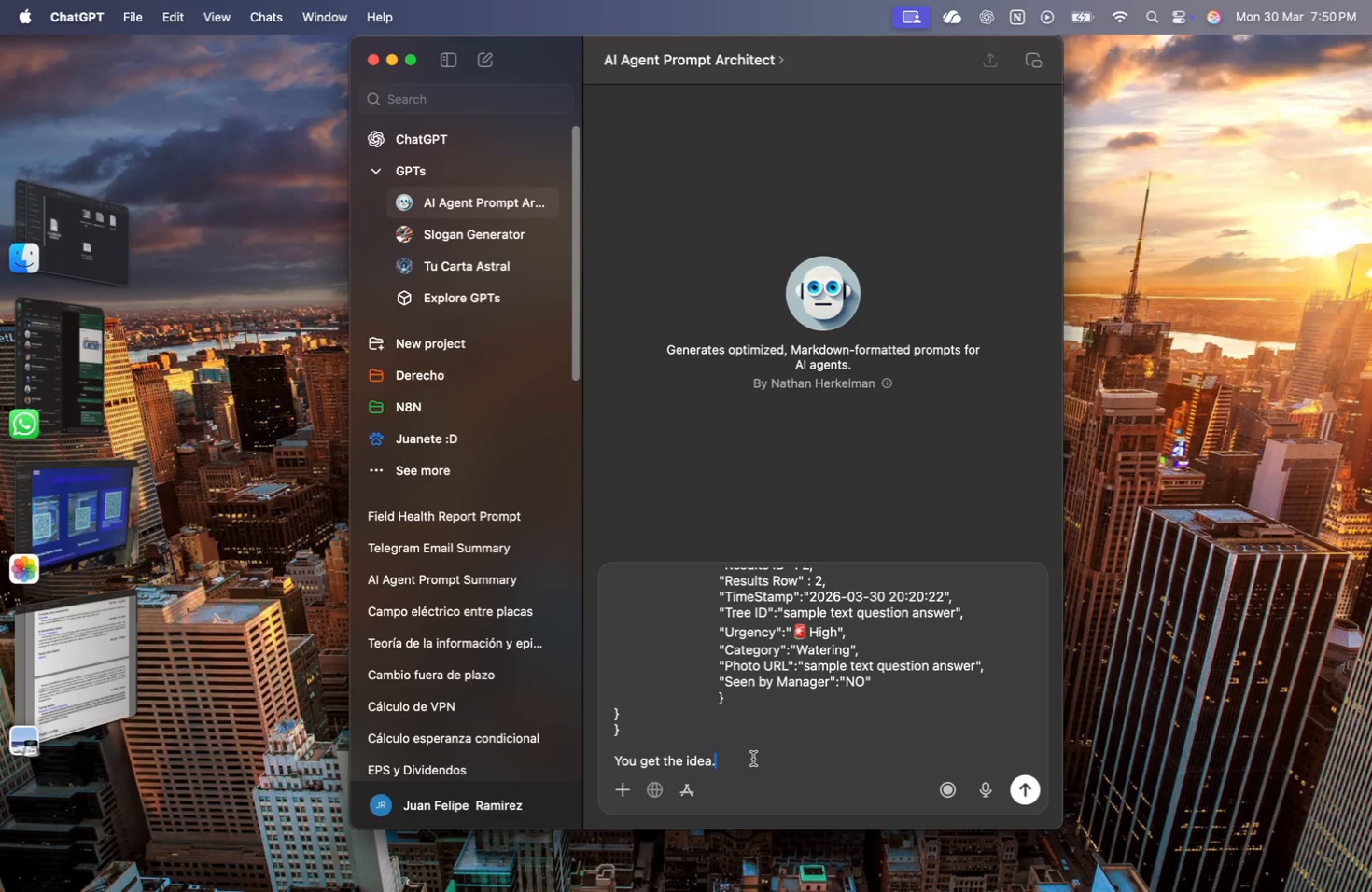 
key(Shift+Enter)
 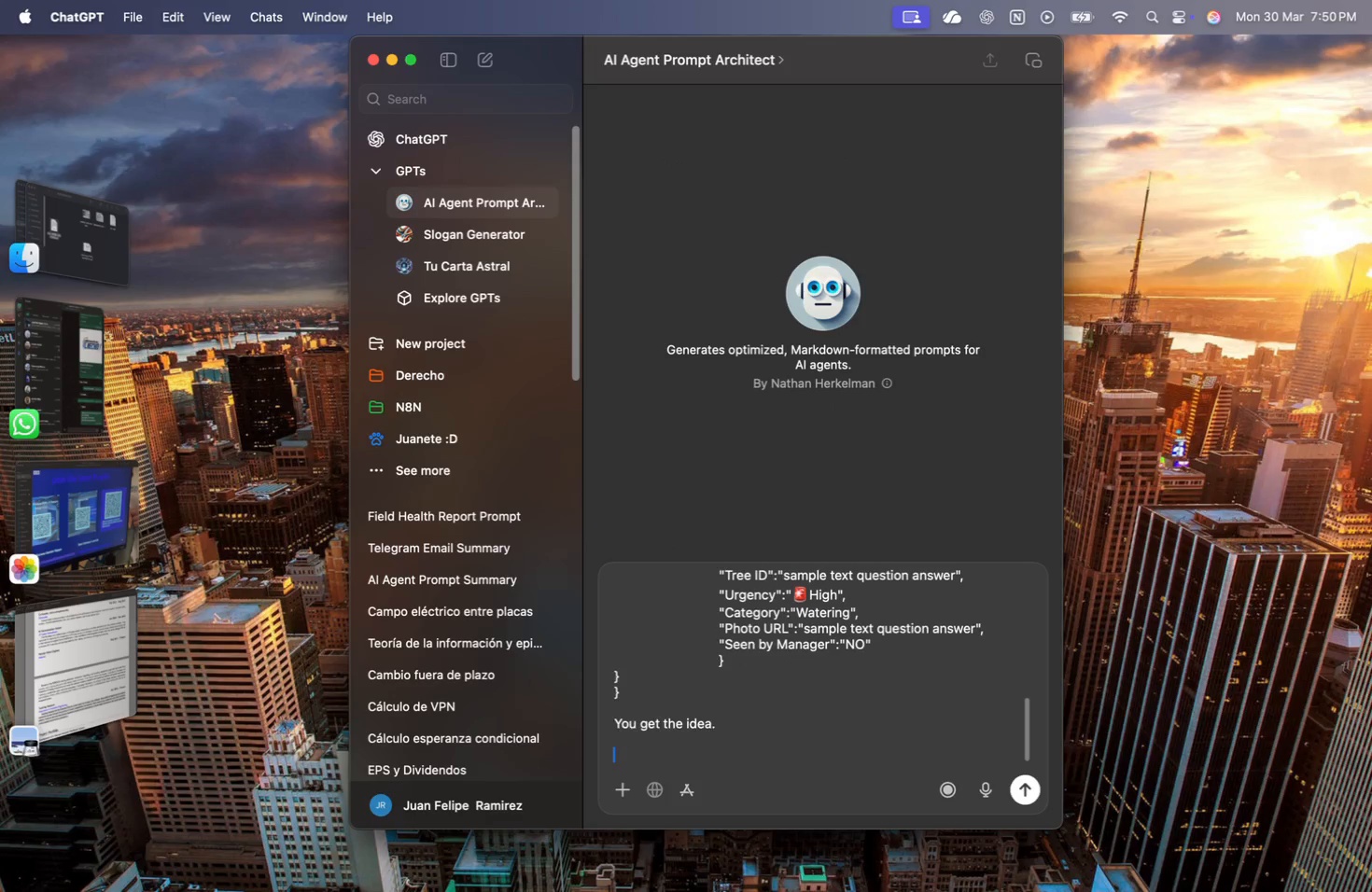 
key(Shift+Enter)
 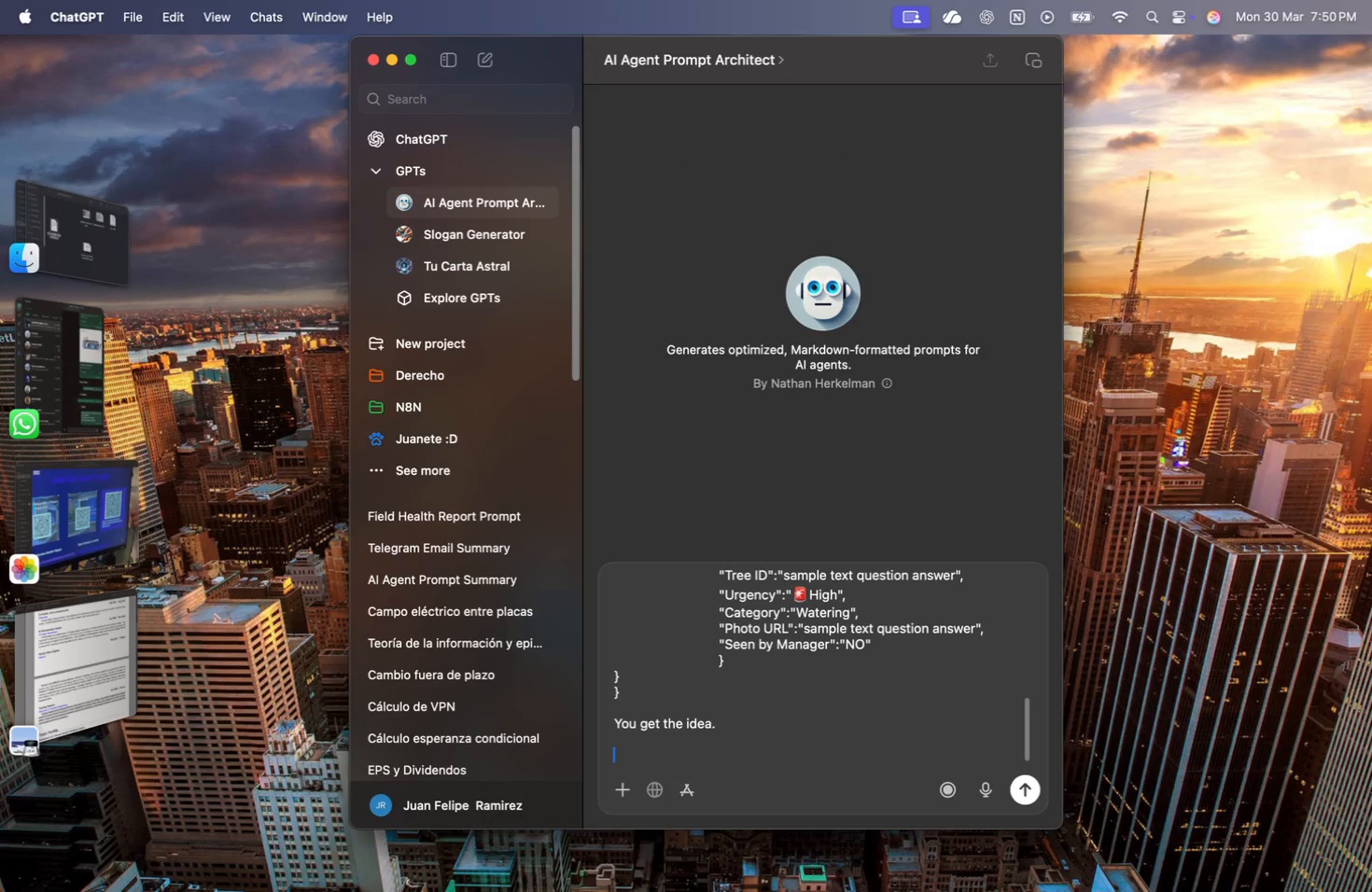 
type(The ouy)
key(Backspace)
type(tput text must be )
 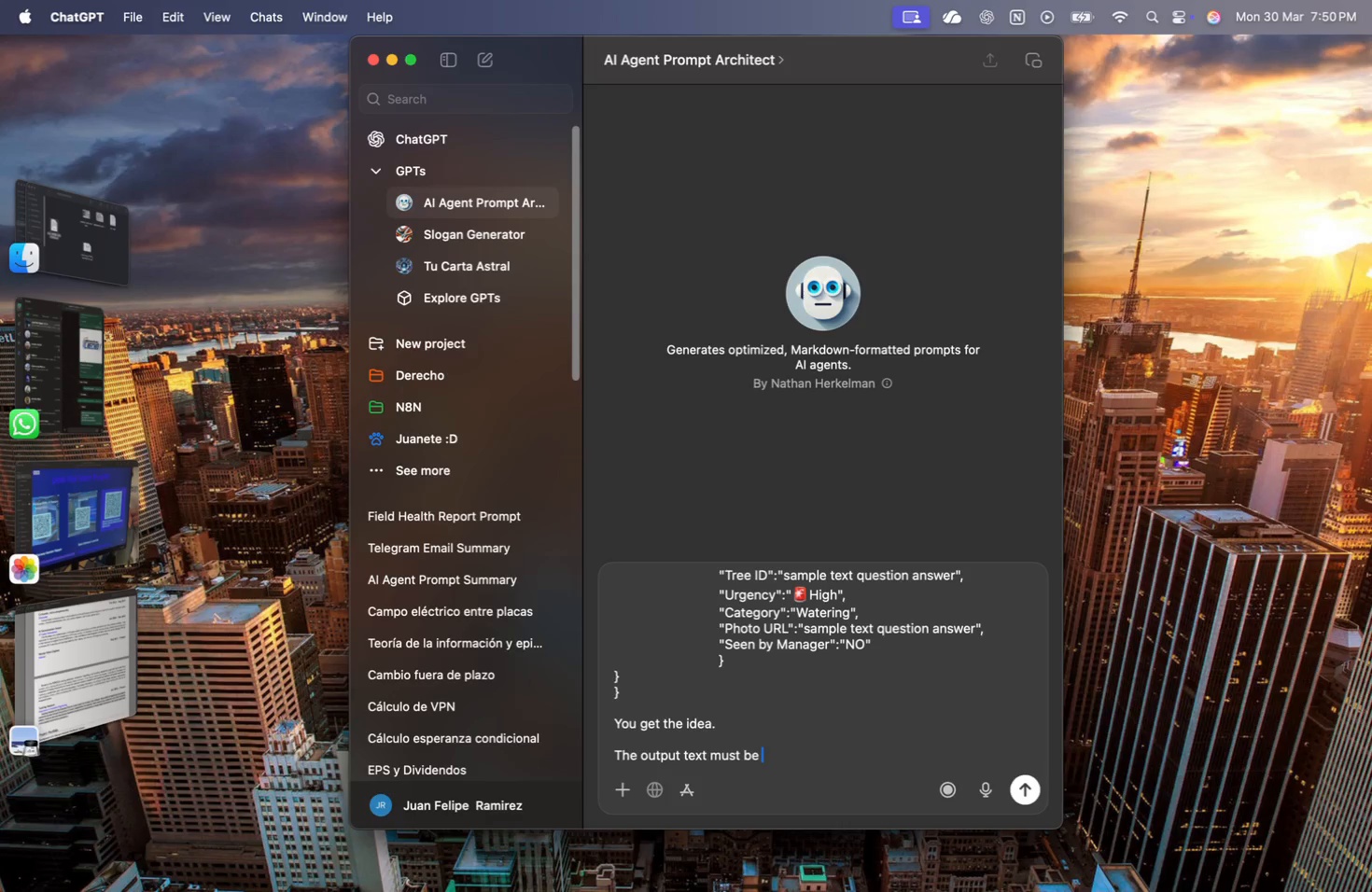 
type(a summary of all outputs found.)
 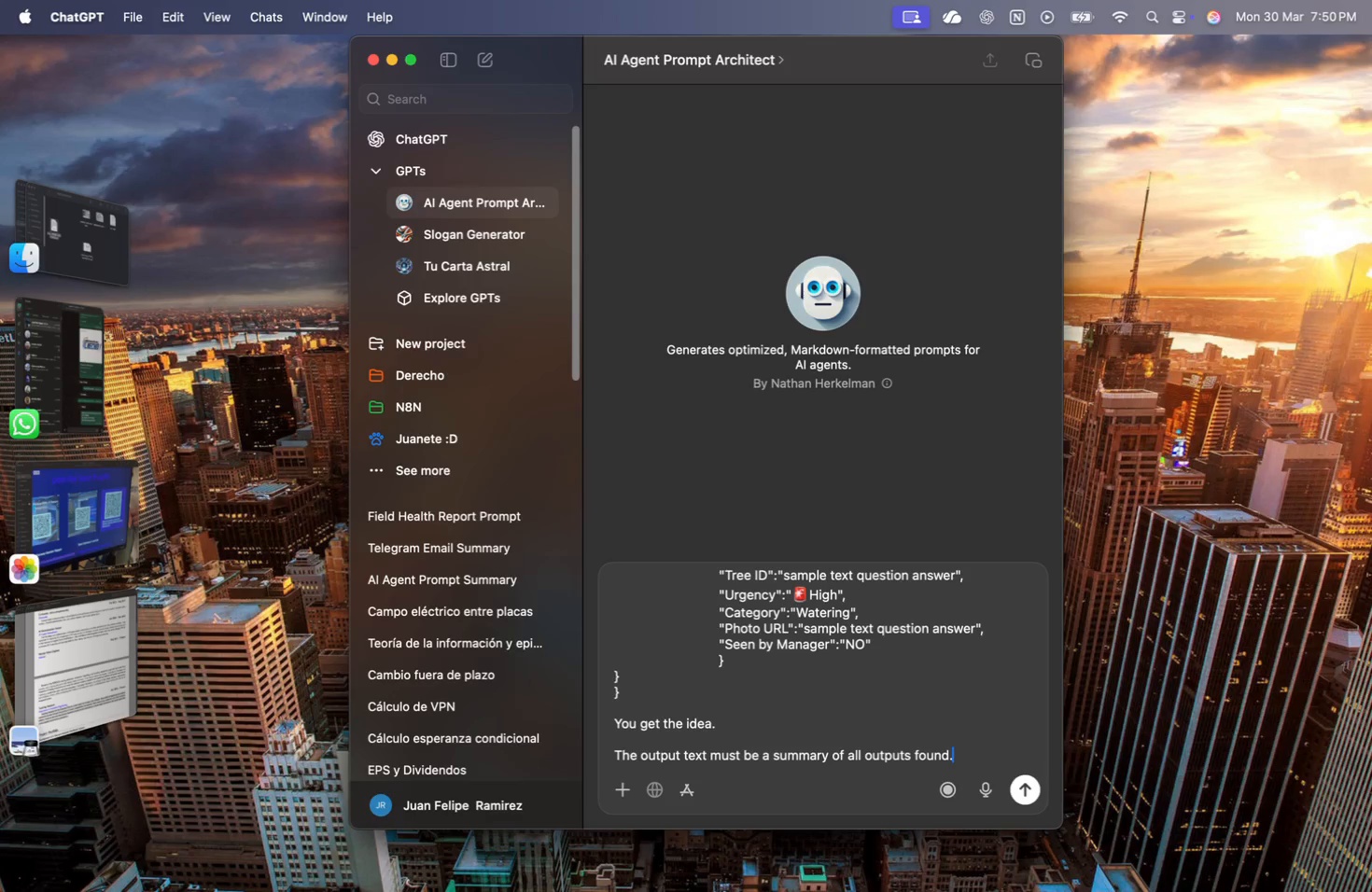 
key(Shift+Enter)
 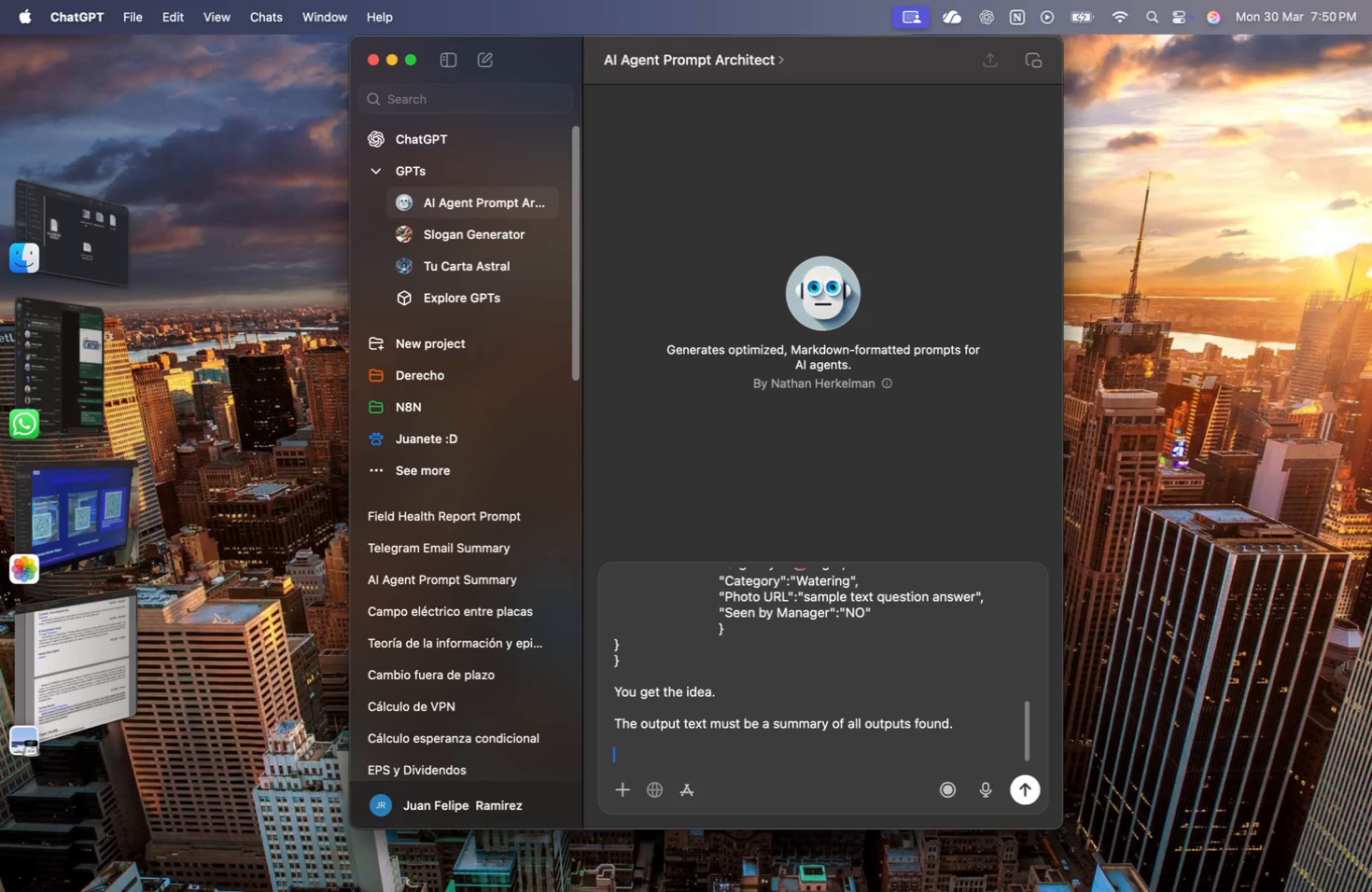 
key(Shift+Enter)
 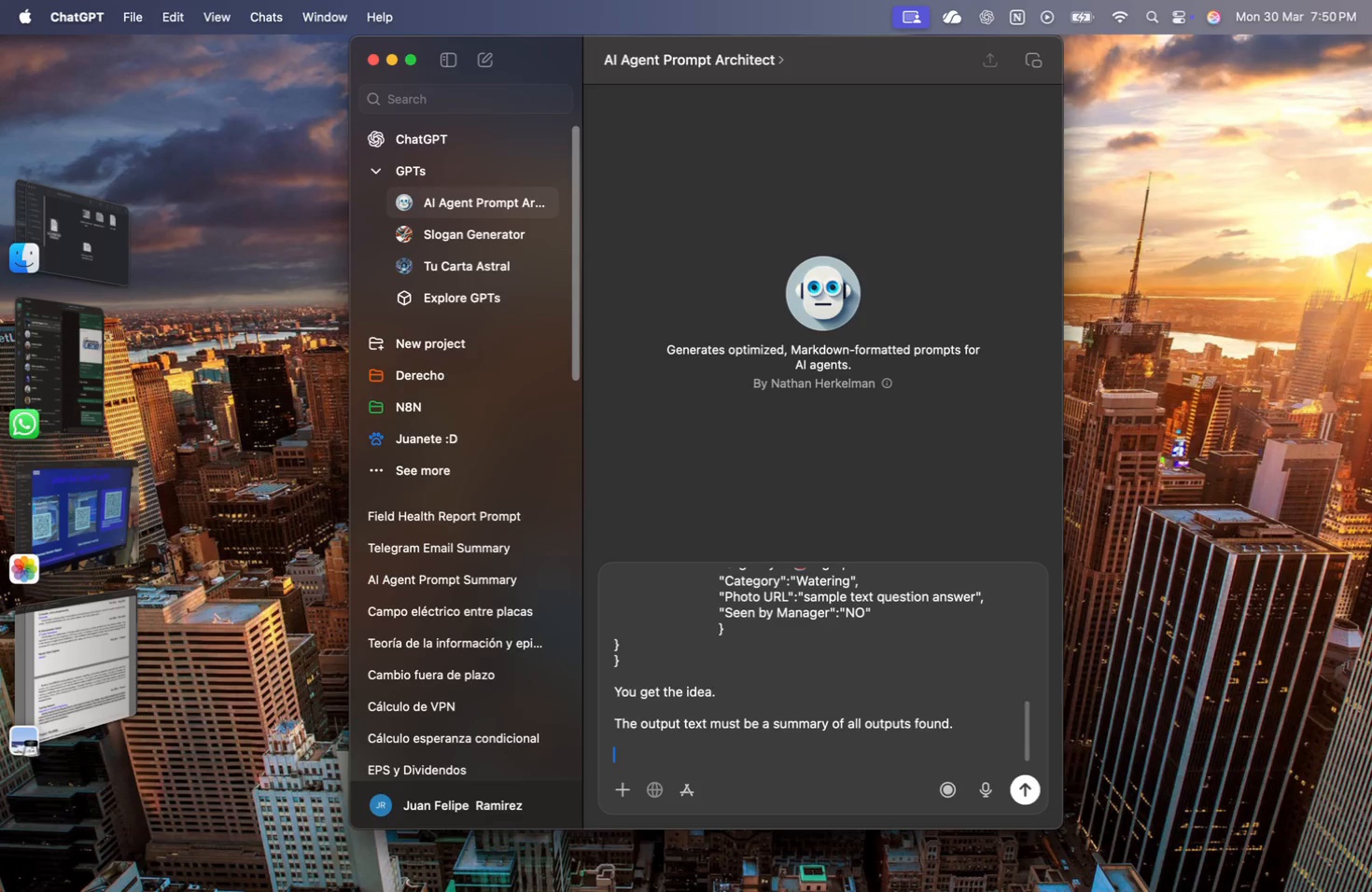 
type(Th e)
key(Backspace)
key(Backspace)
type(e info must )
 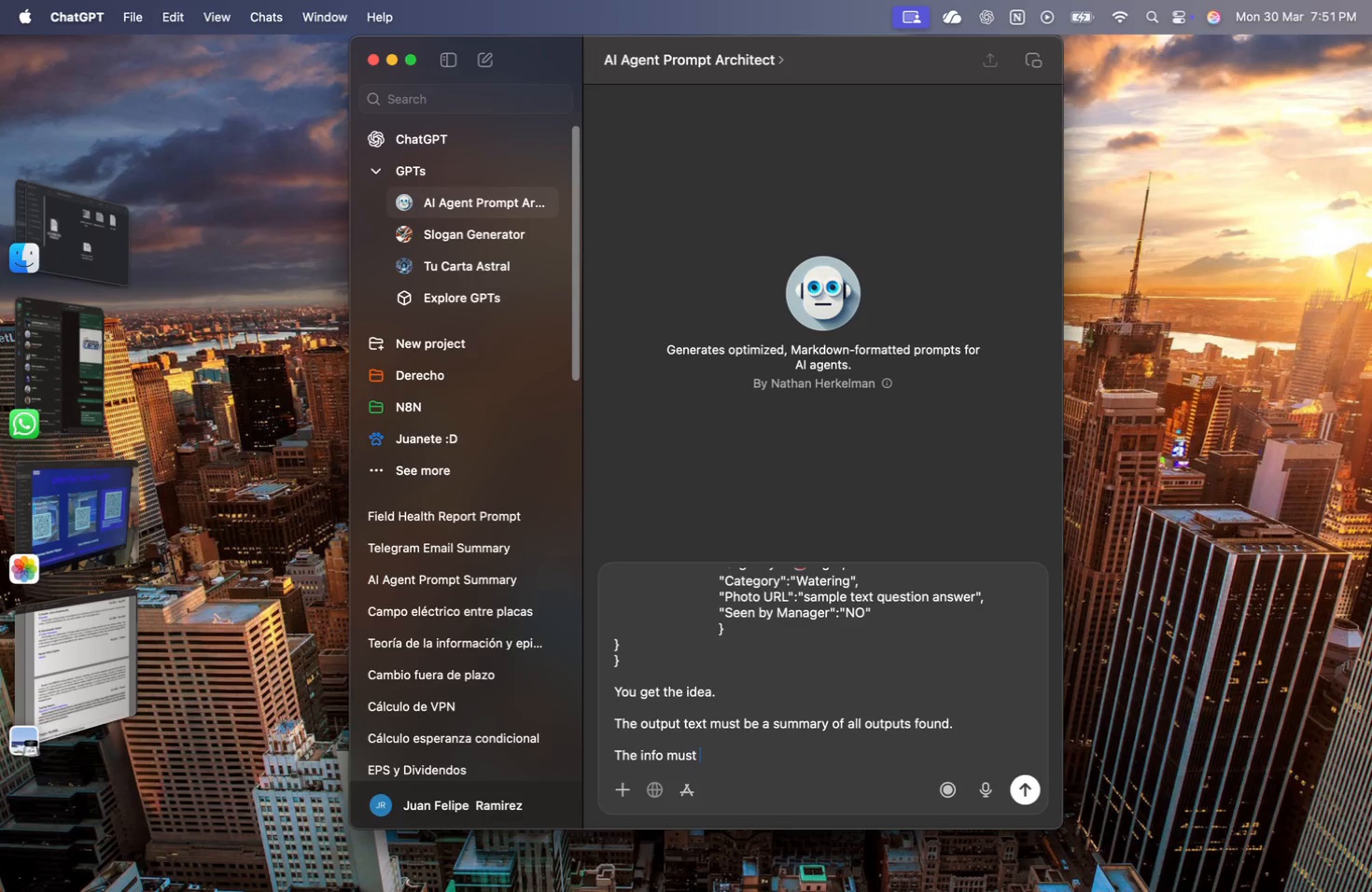 
wait(50.82)
 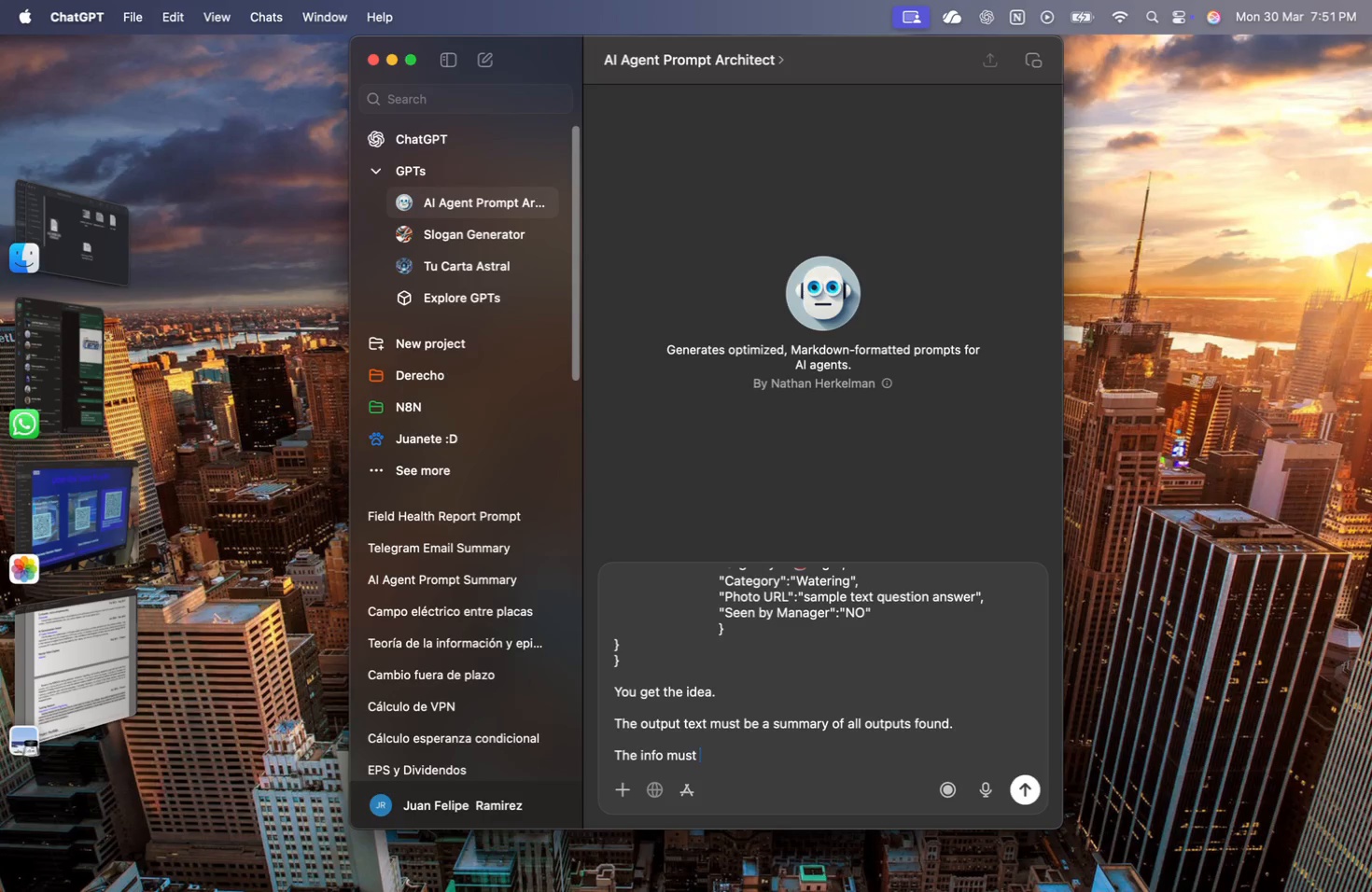 
key(Backspace)
 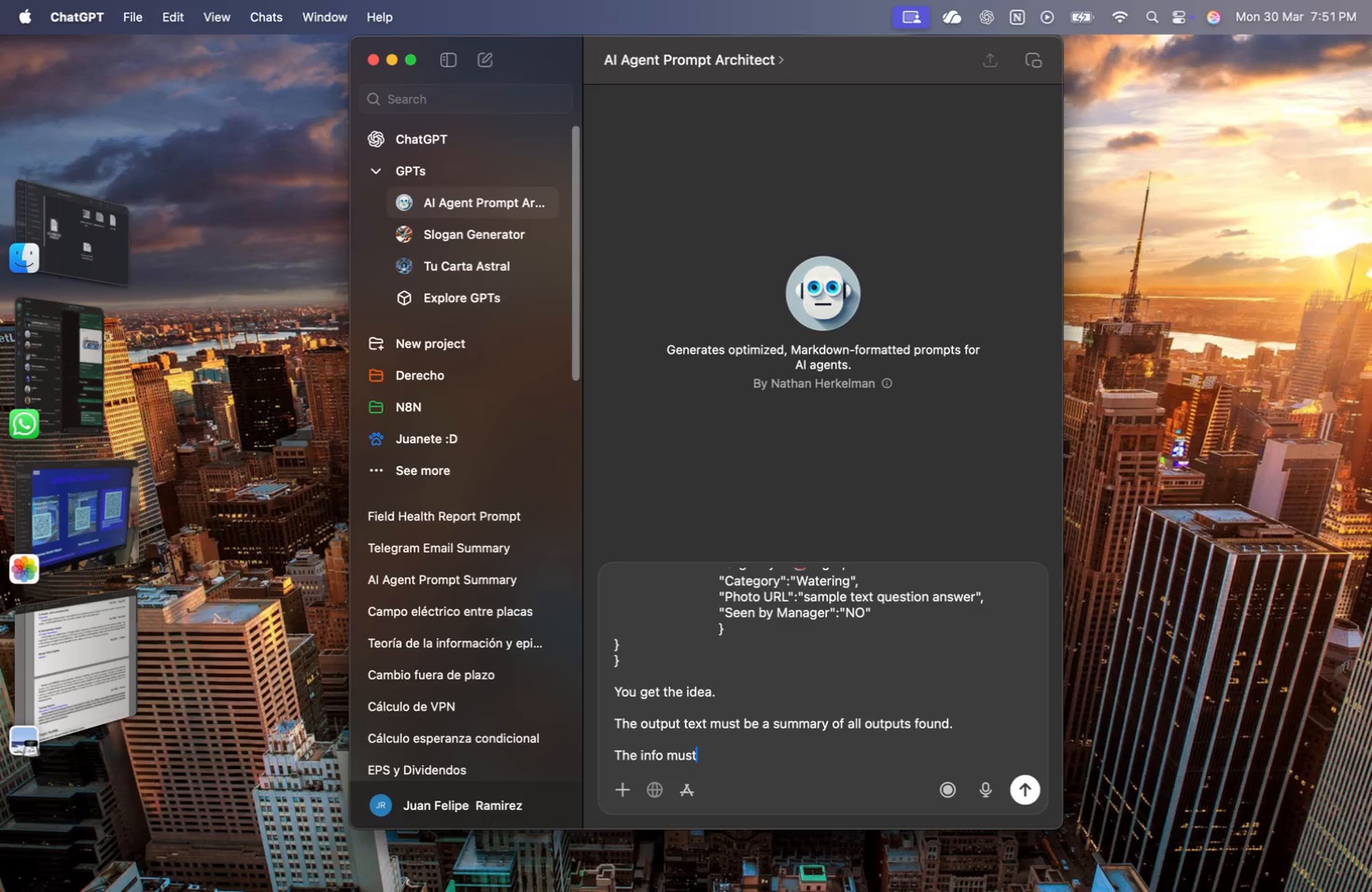 
key(Backspace)
 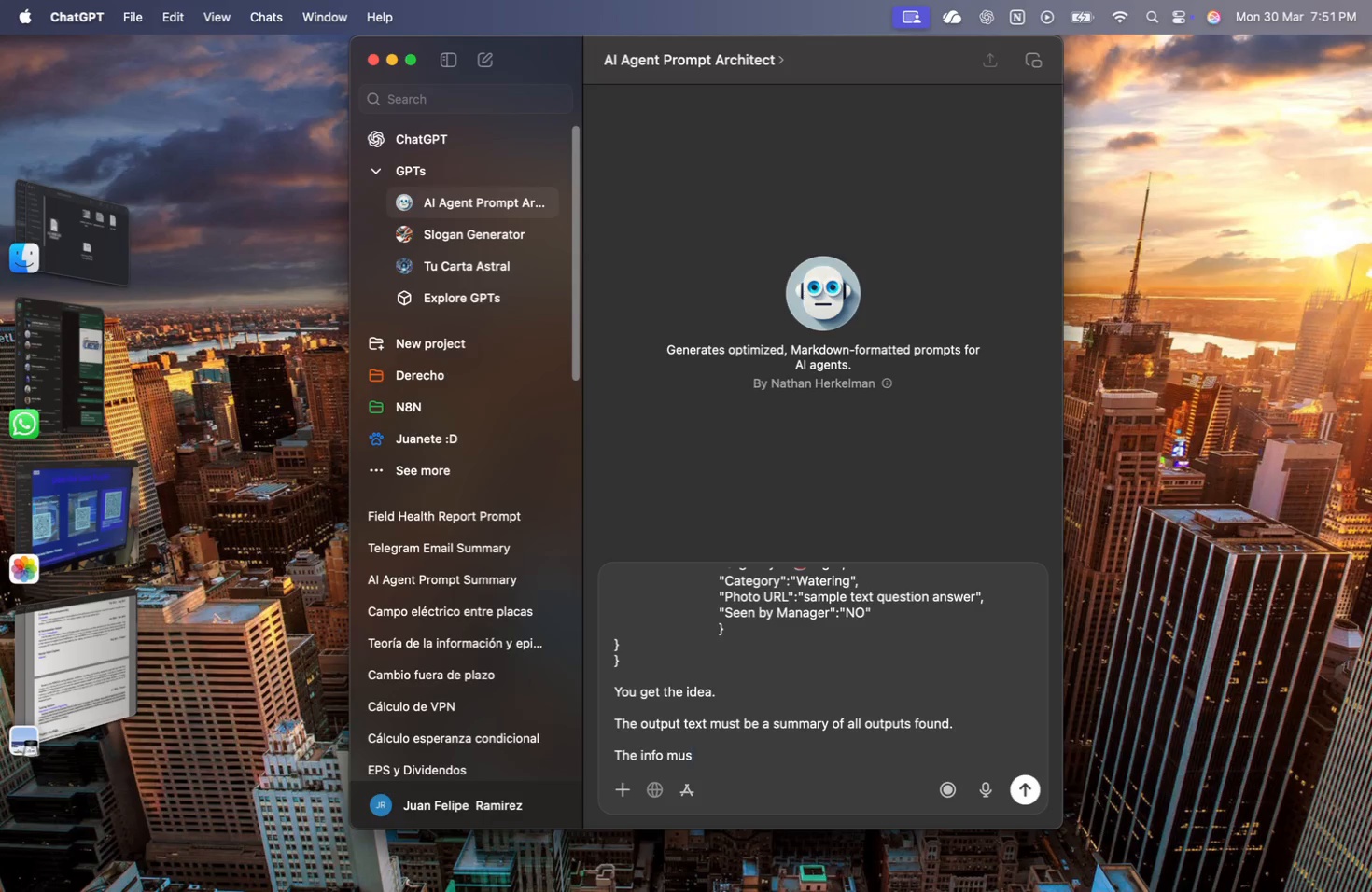 
key(T)
 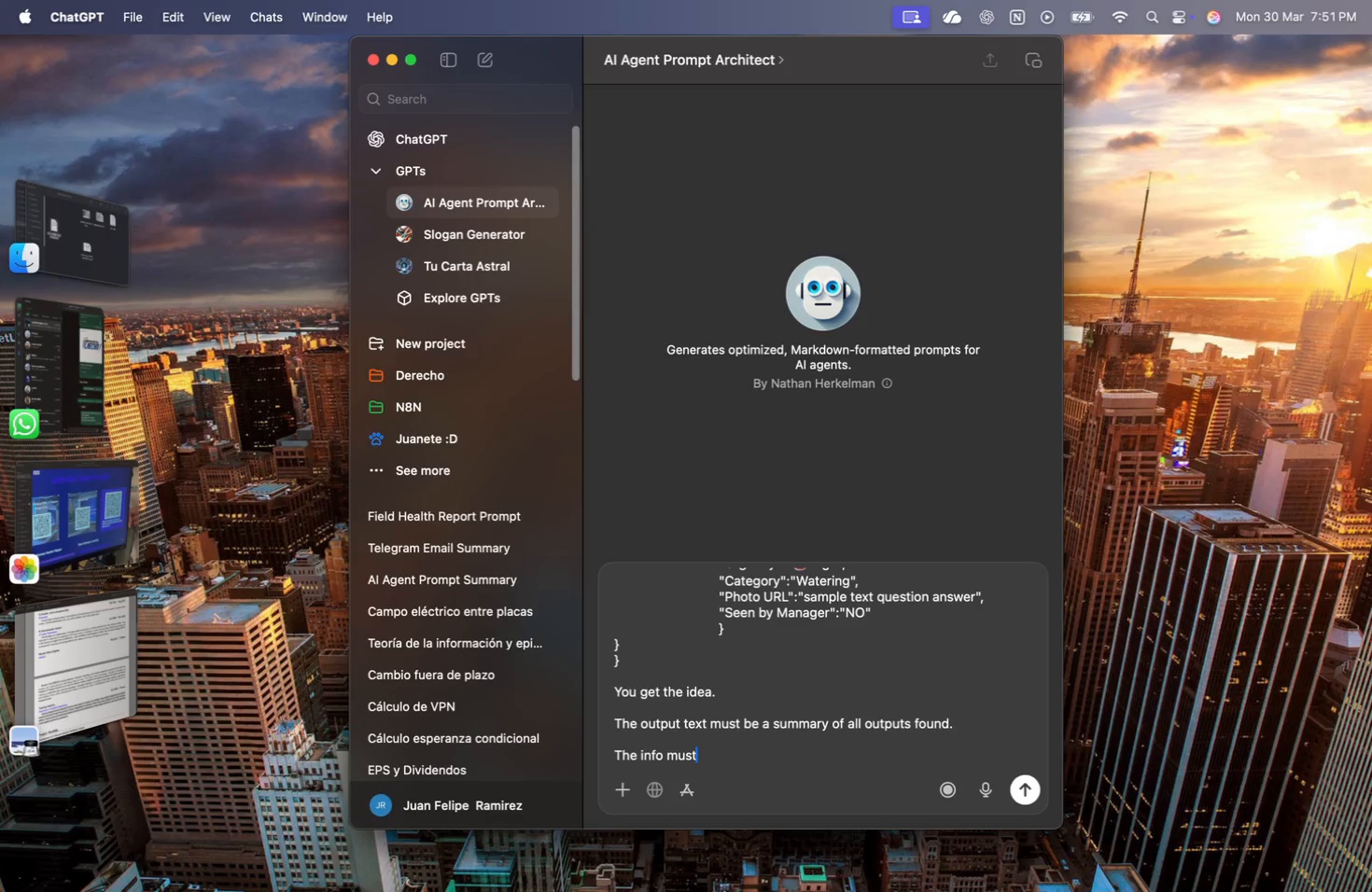 
key(Alt+AltRight)
 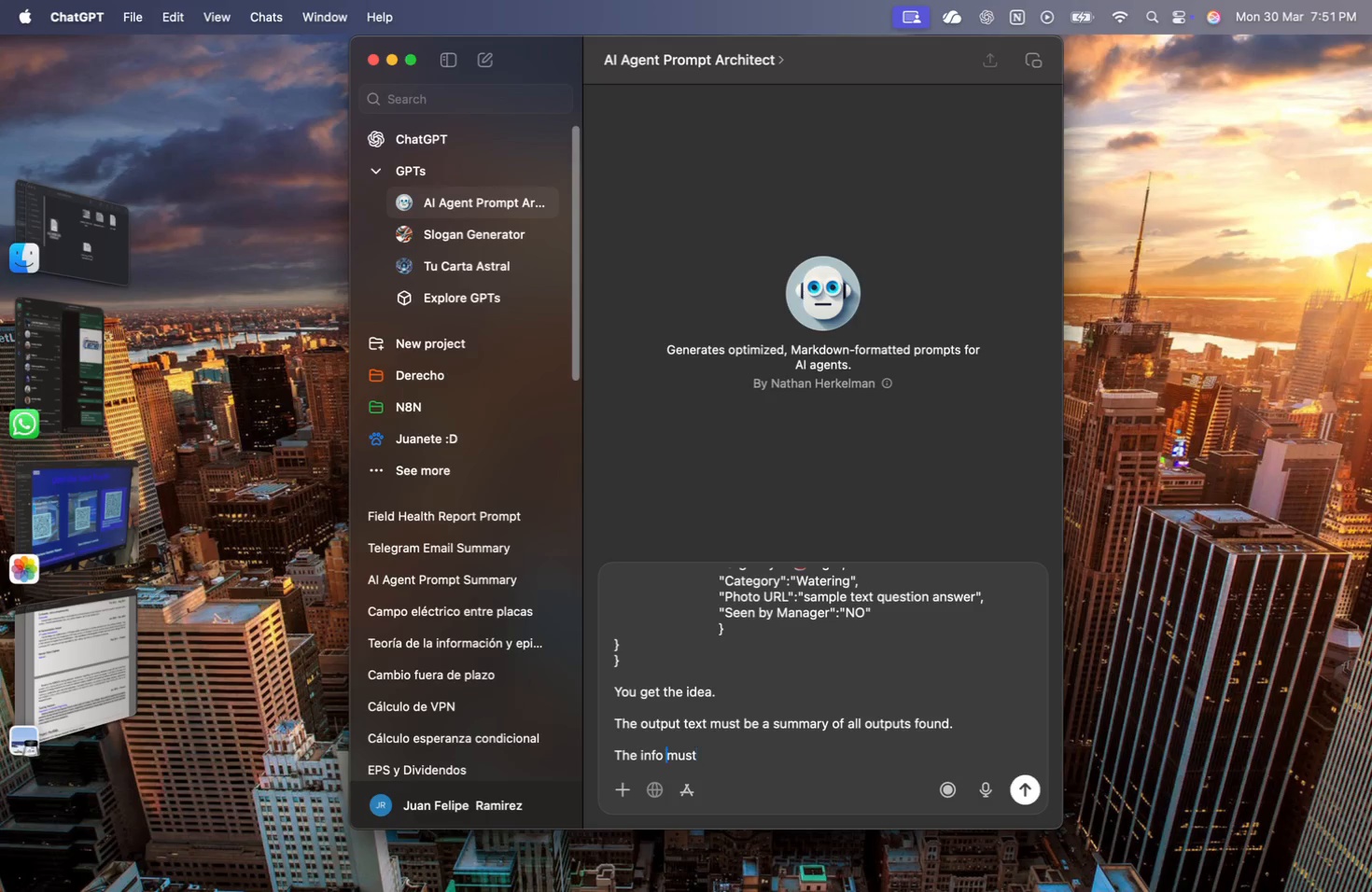 
key(Alt+ArrowLeft)
 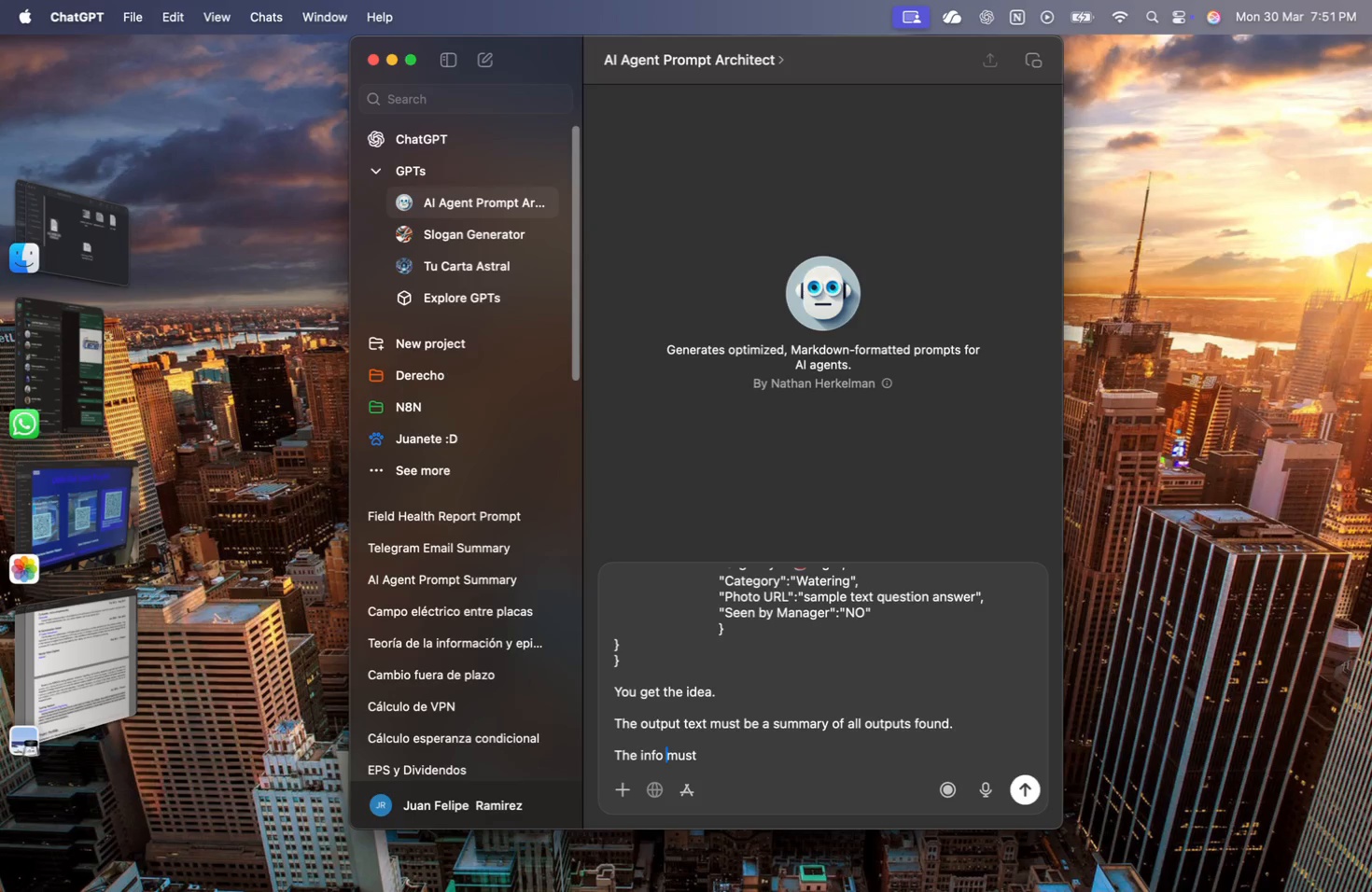 
type(it )
 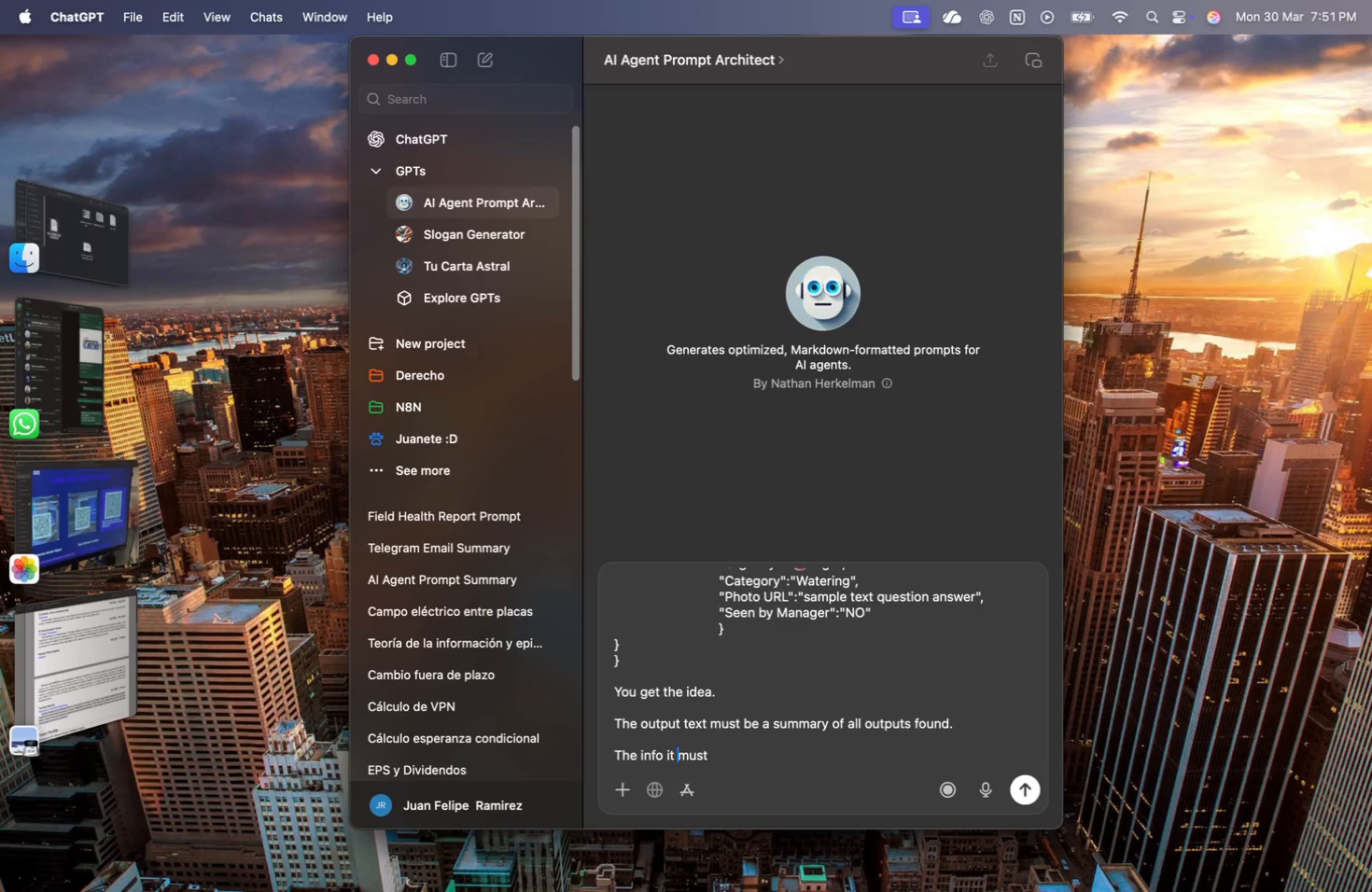 
key(Meta+CommandLeft)
 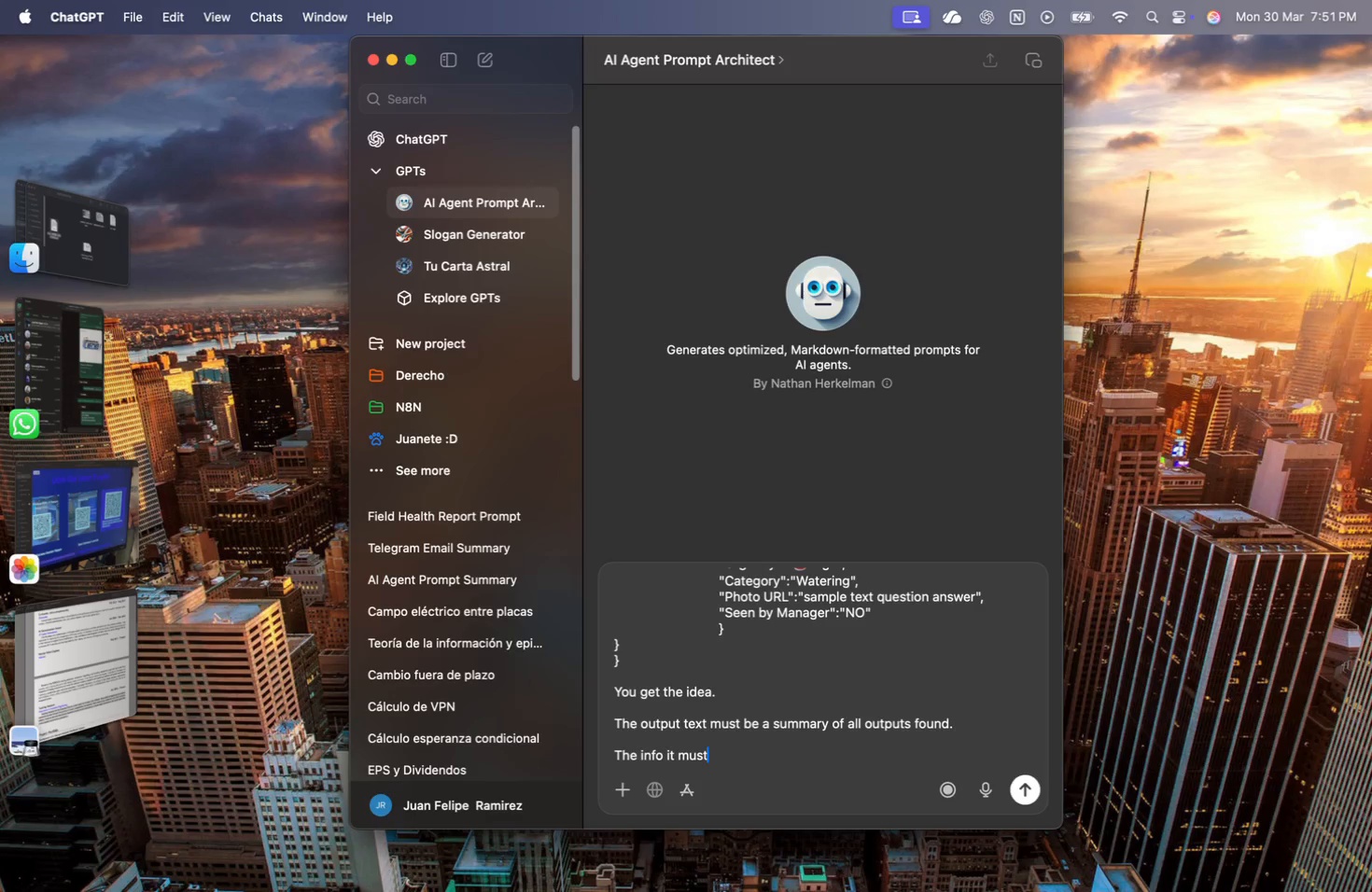 
key(Meta+ArrowRight)
 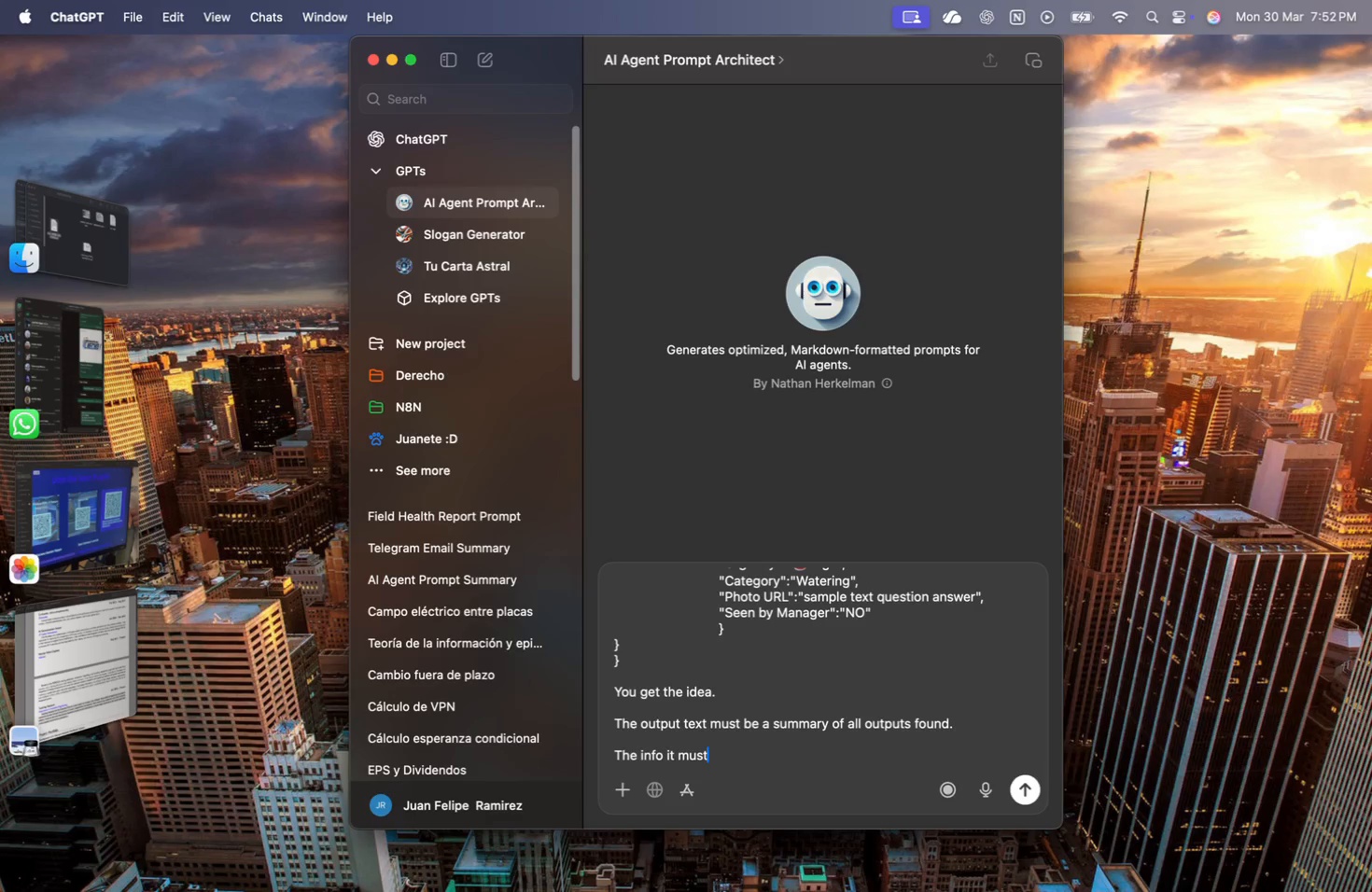 
type( contain is )
 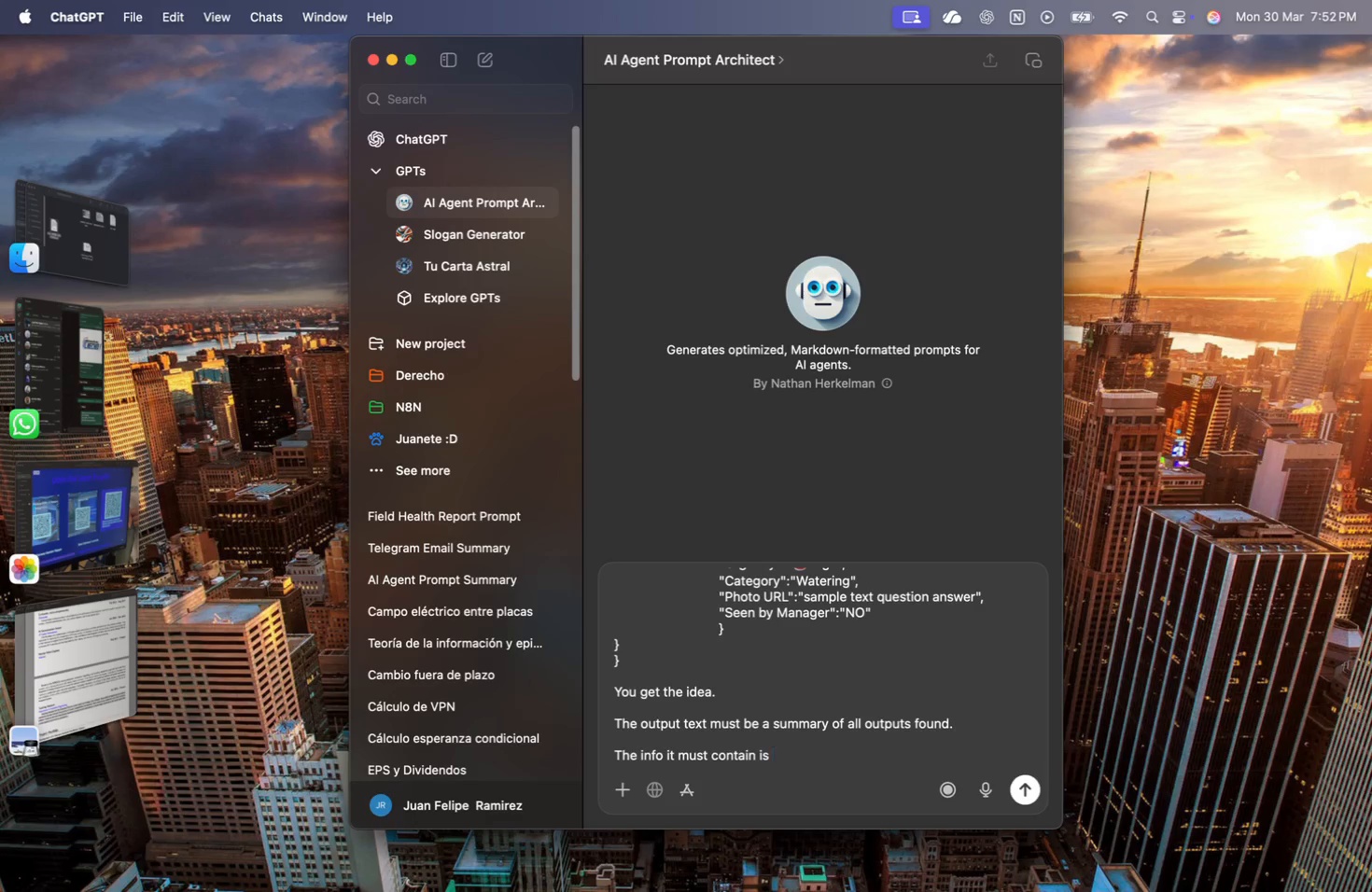 
wait(22.79)
 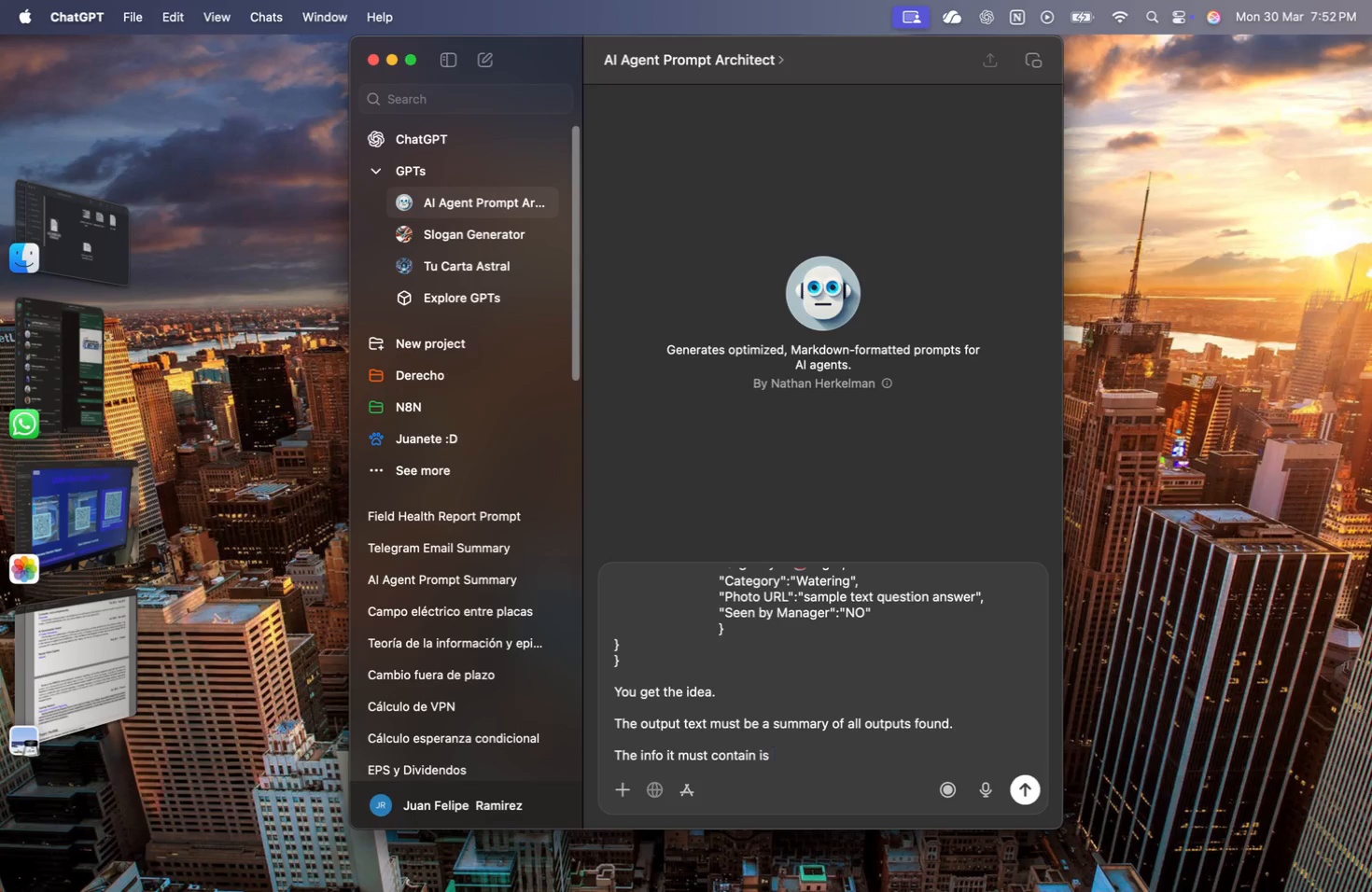 
key(Backspace)
key(Backspace)
type(s exclusivle)
key(Backspace)
type(y:)
 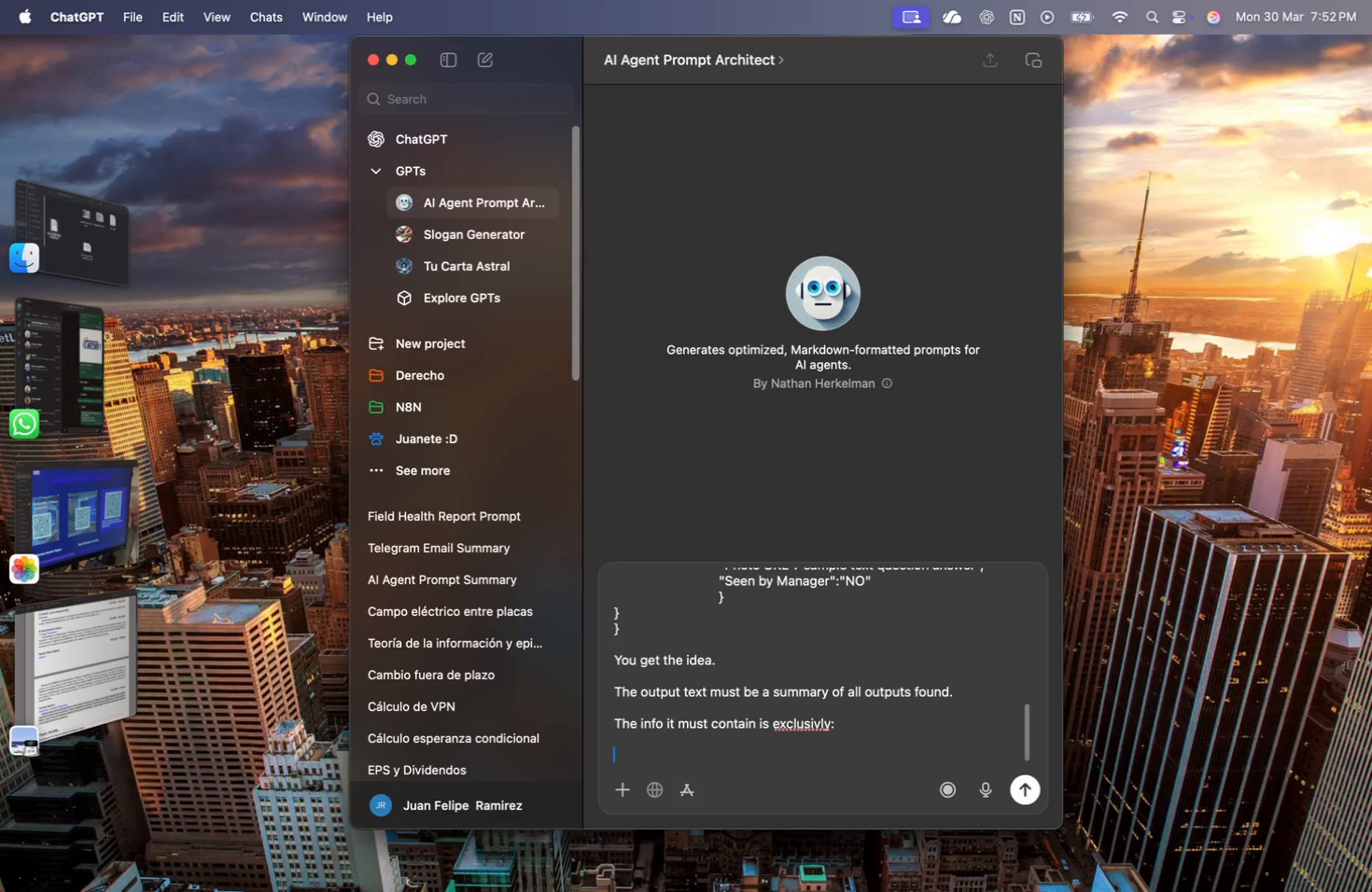 
key(Shift+Enter)
 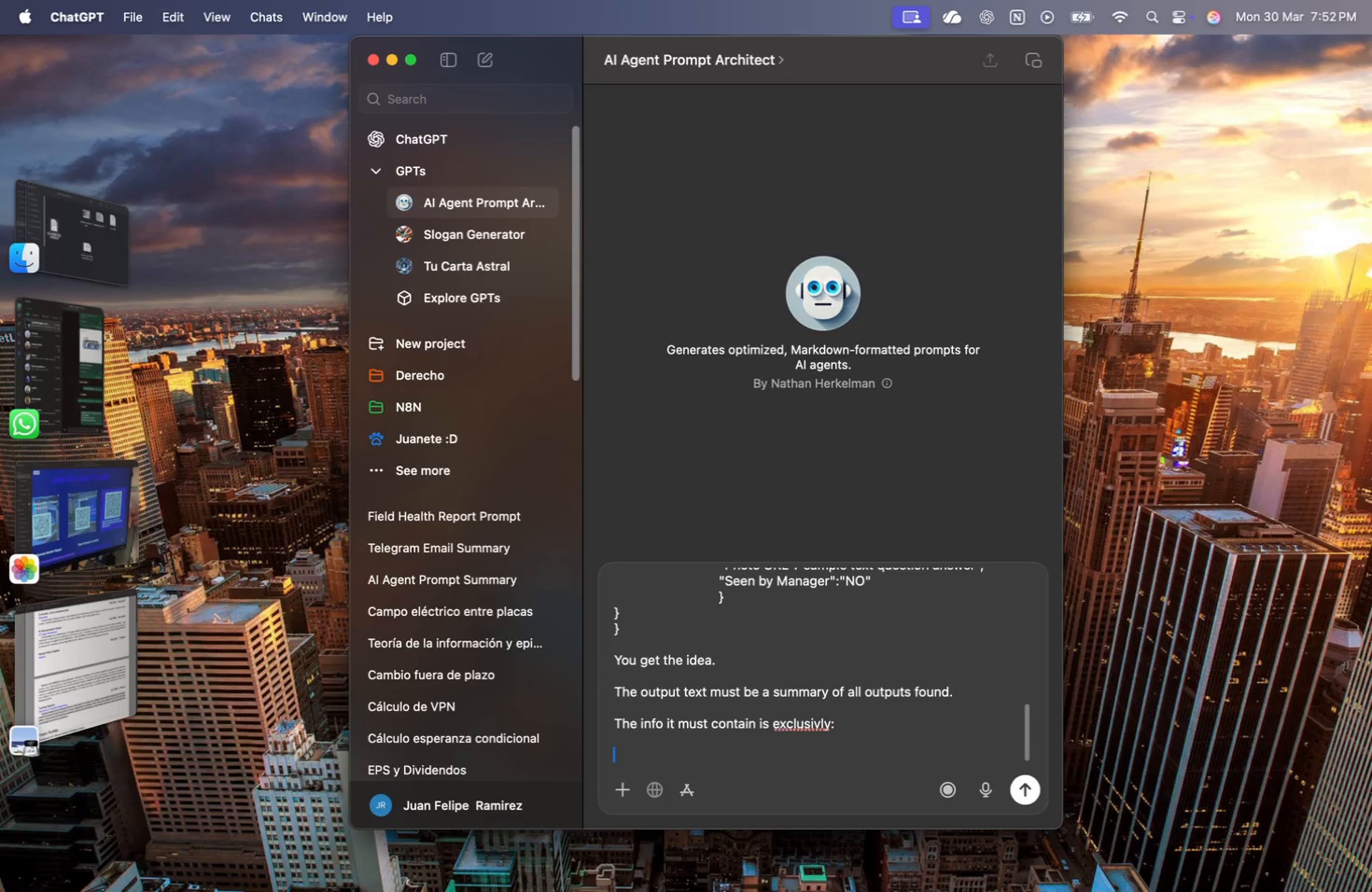 
key(Shift+Enter)
 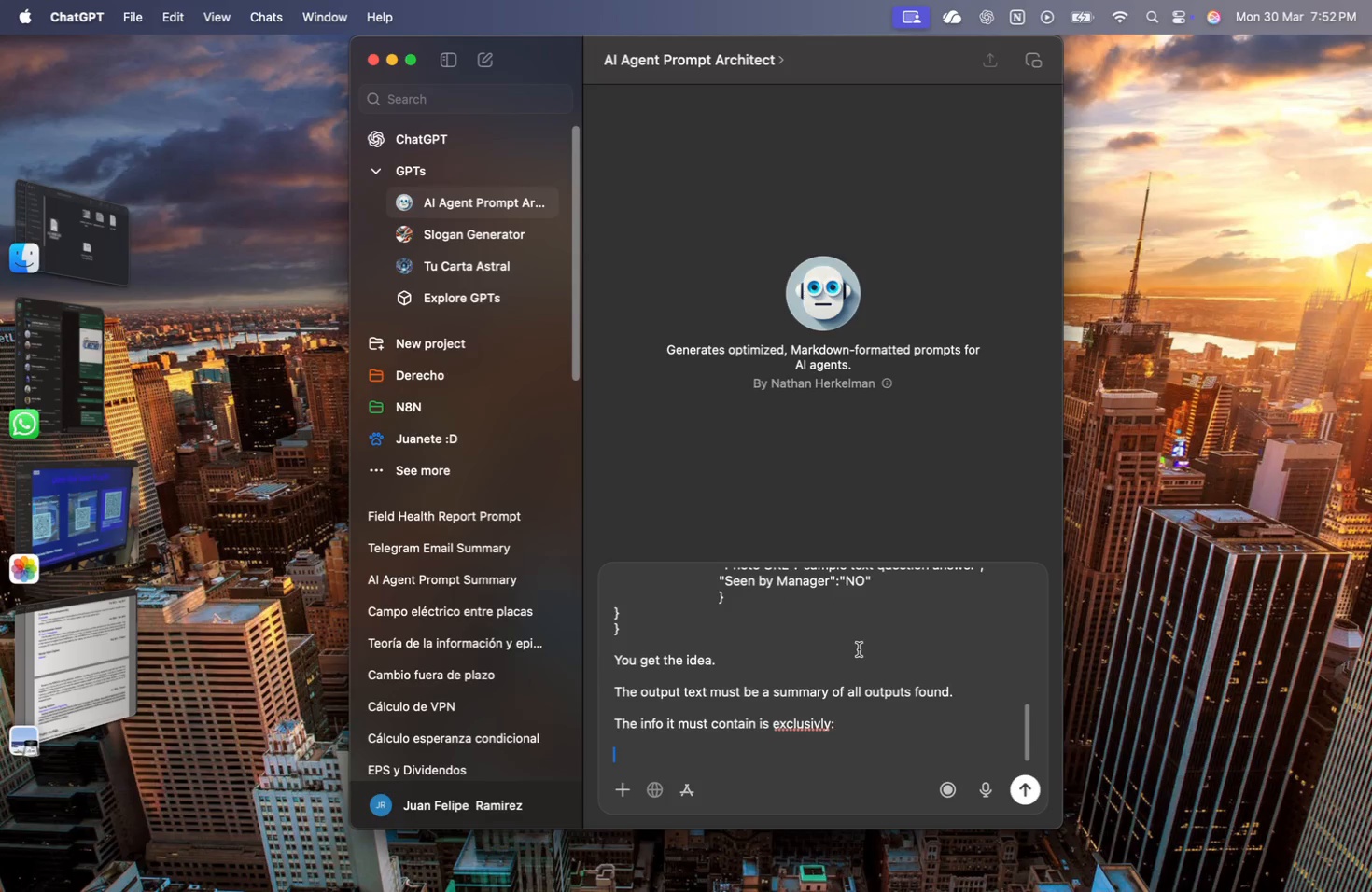 
scroll: coordinate [859, 649], scroll_direction: up, amount: 12.0
 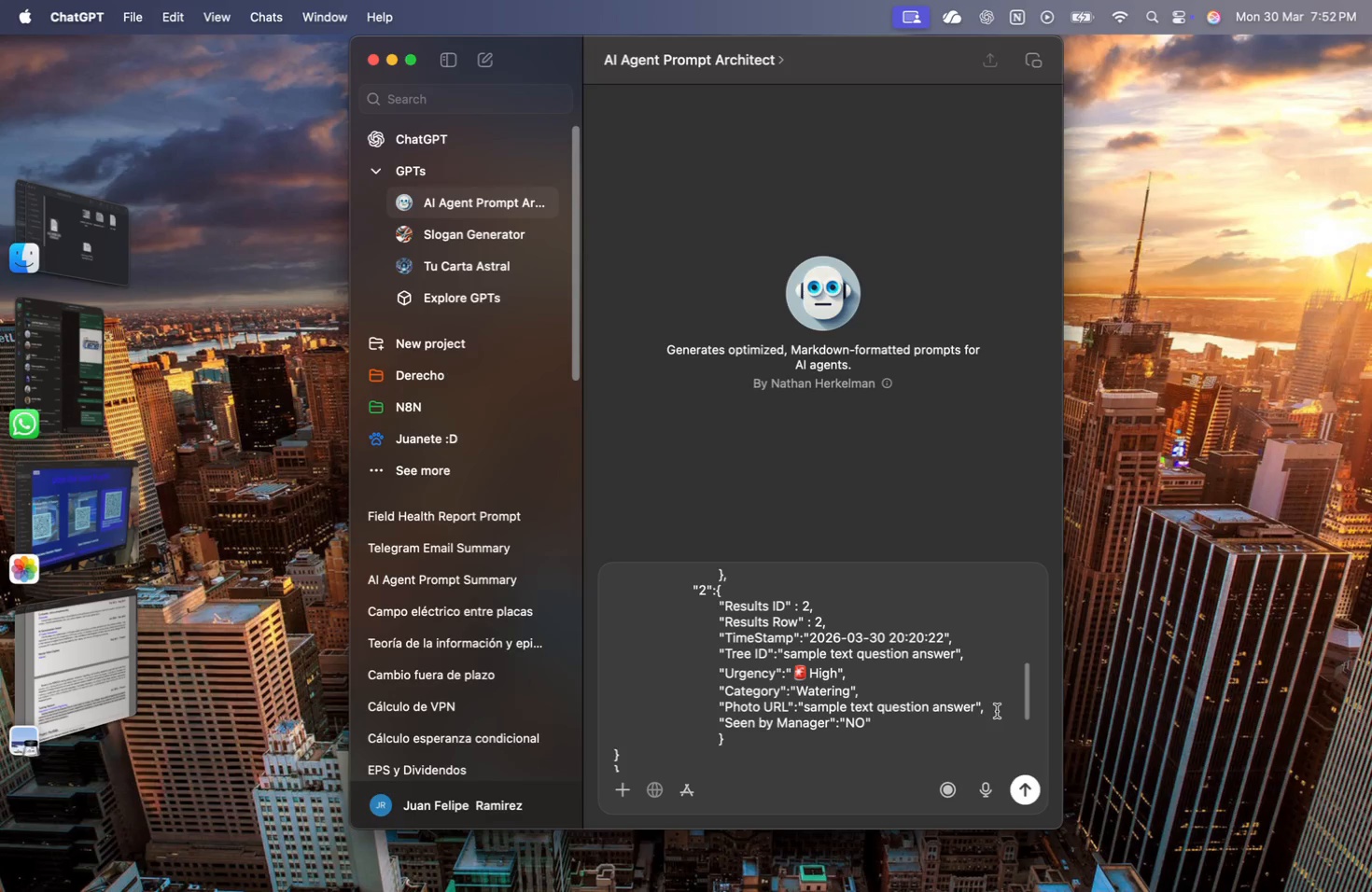 
left_click_drag(start_coordinate=[987, 707], to_coordinate=[722, 634])
 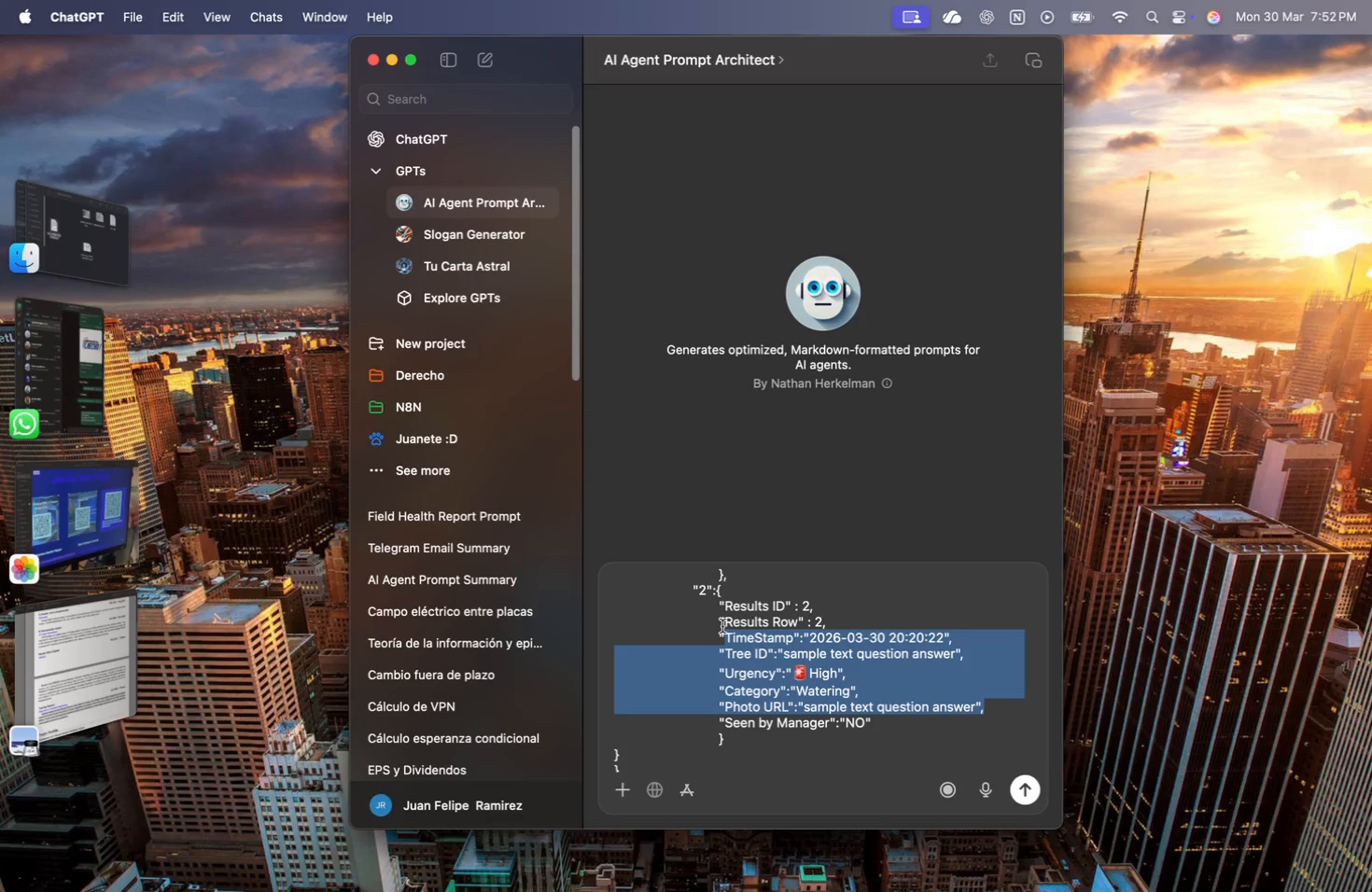 
key(Meta+CommandLeft)
 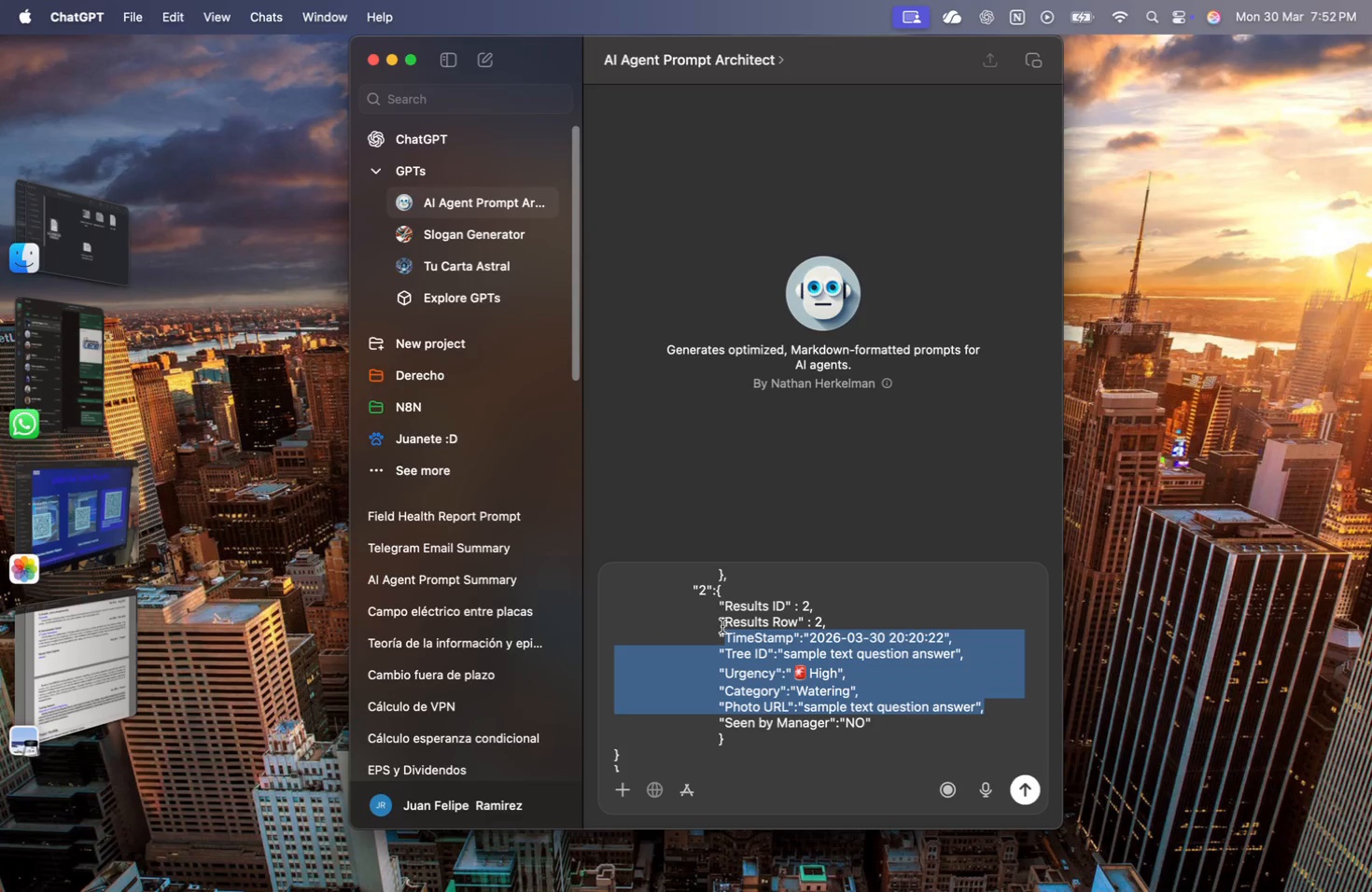 
key(Meta+C)
 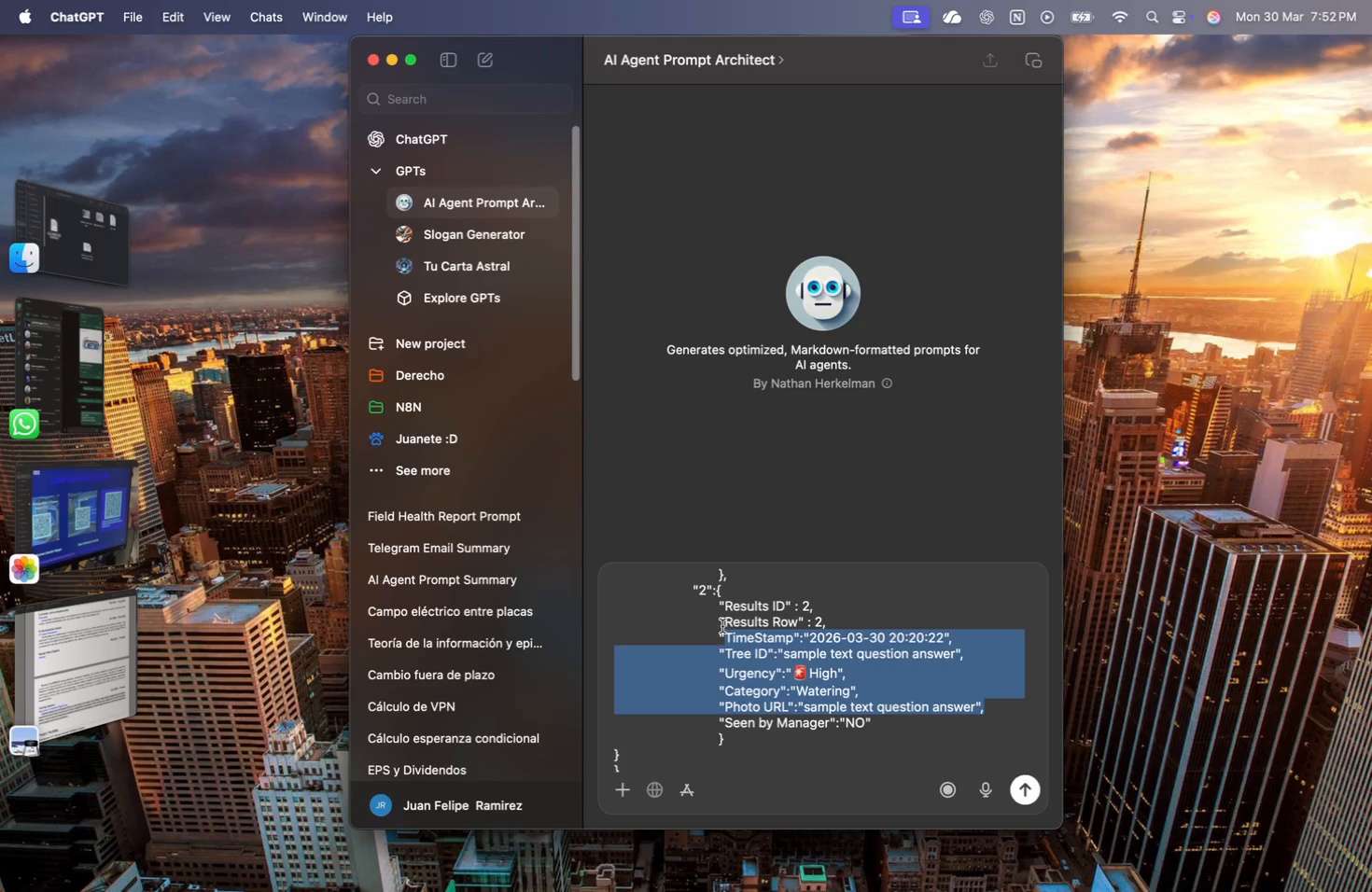 
scroll: coordinate [711, 747], scroll_direction: down, amount: 18.0
 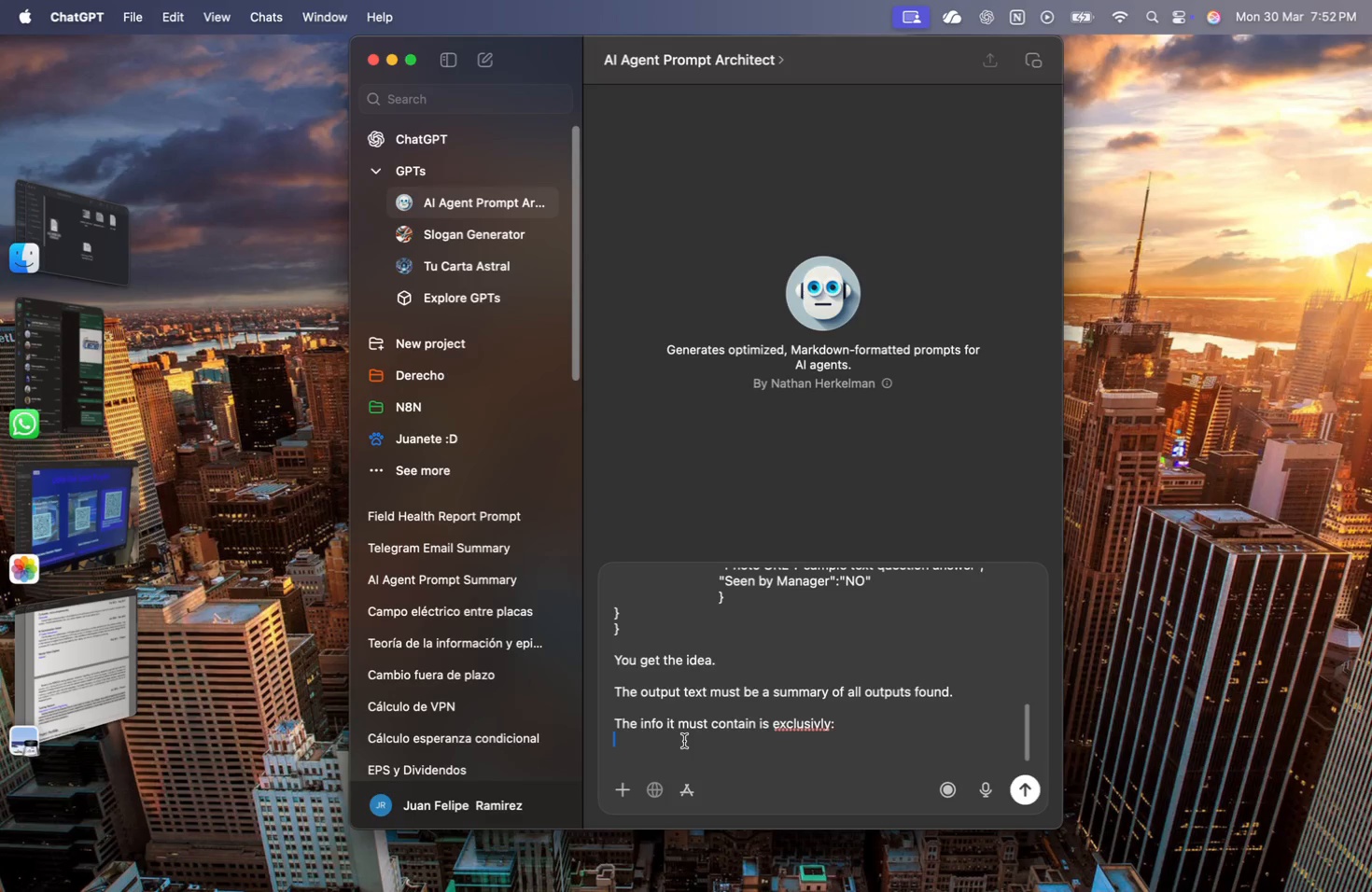 
key(Meta+V)
 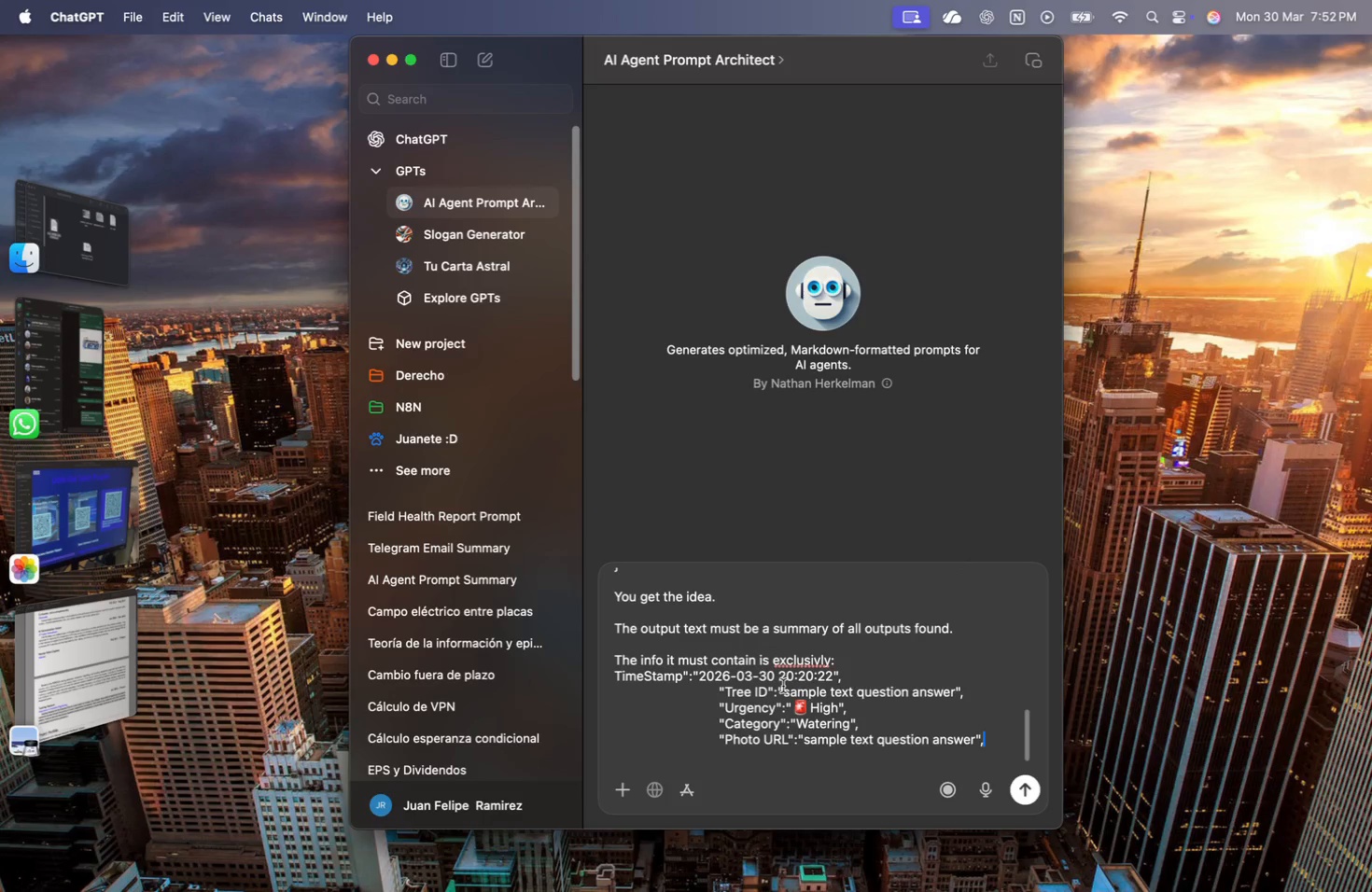 
left_click_drag(start_coordinate=[848, 673], to_coordinate=[697, 669])
 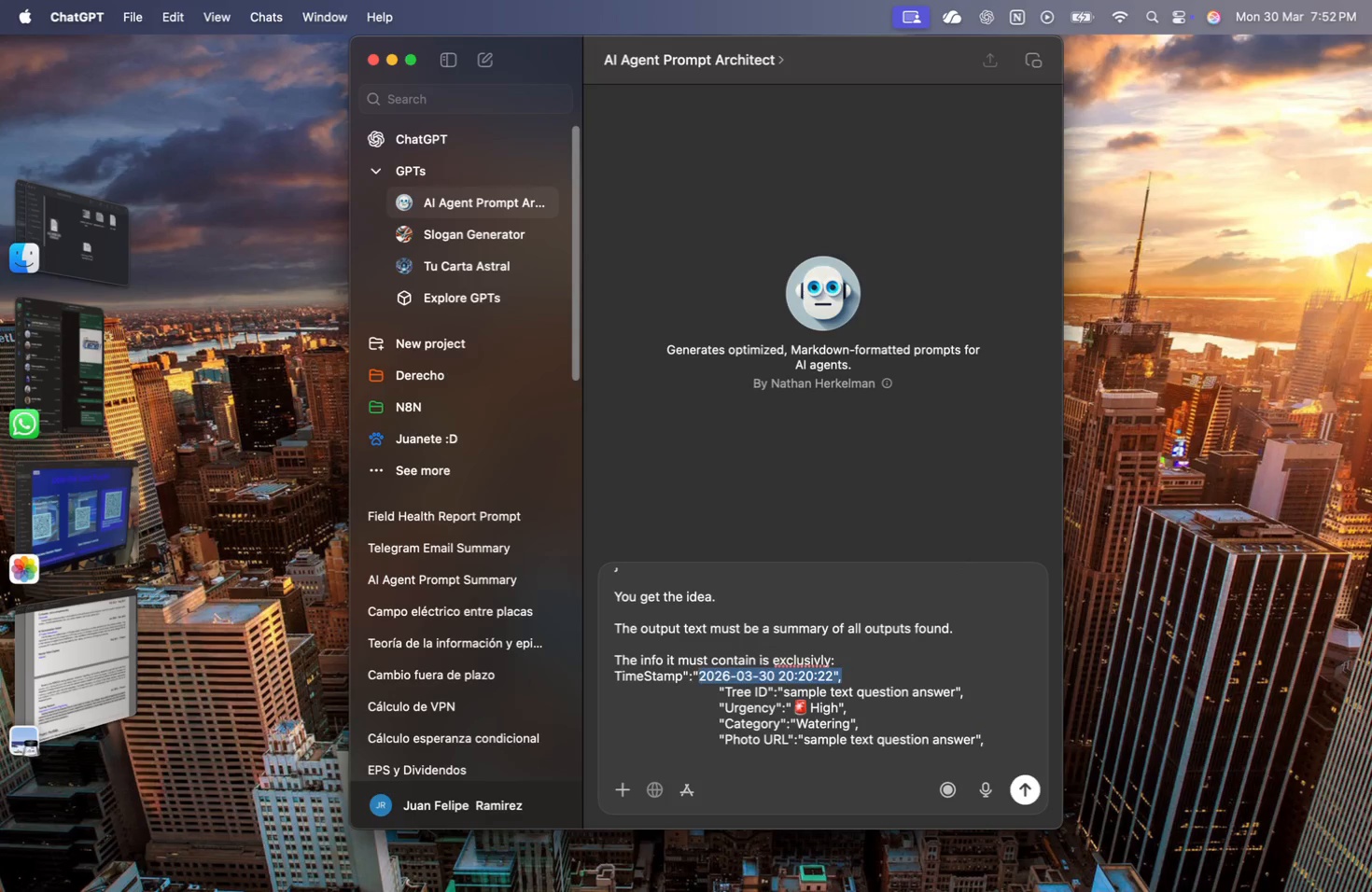 
key(Backspace)
key(Backspace)
key(Backspace)
key(Backspace)
type( but in a format MM?DD)
key(Backspace)
key(Backspace)
key(Backspace)
type(/DD Time: HHH)
key(Backspace)
type(/MM)
 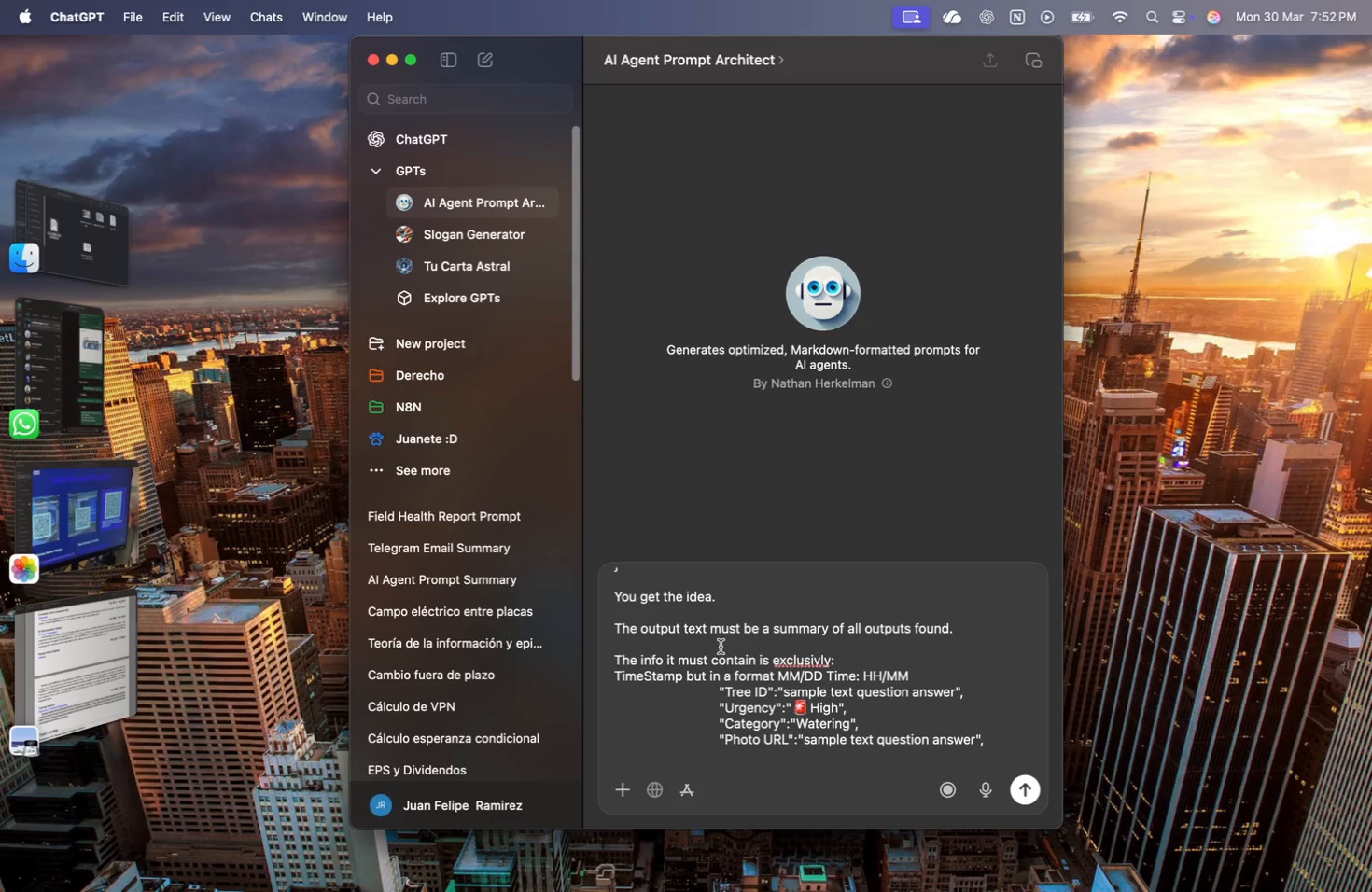 
scroll: coordinate [721, 647], scroll_direction: down, amount: 4.0
 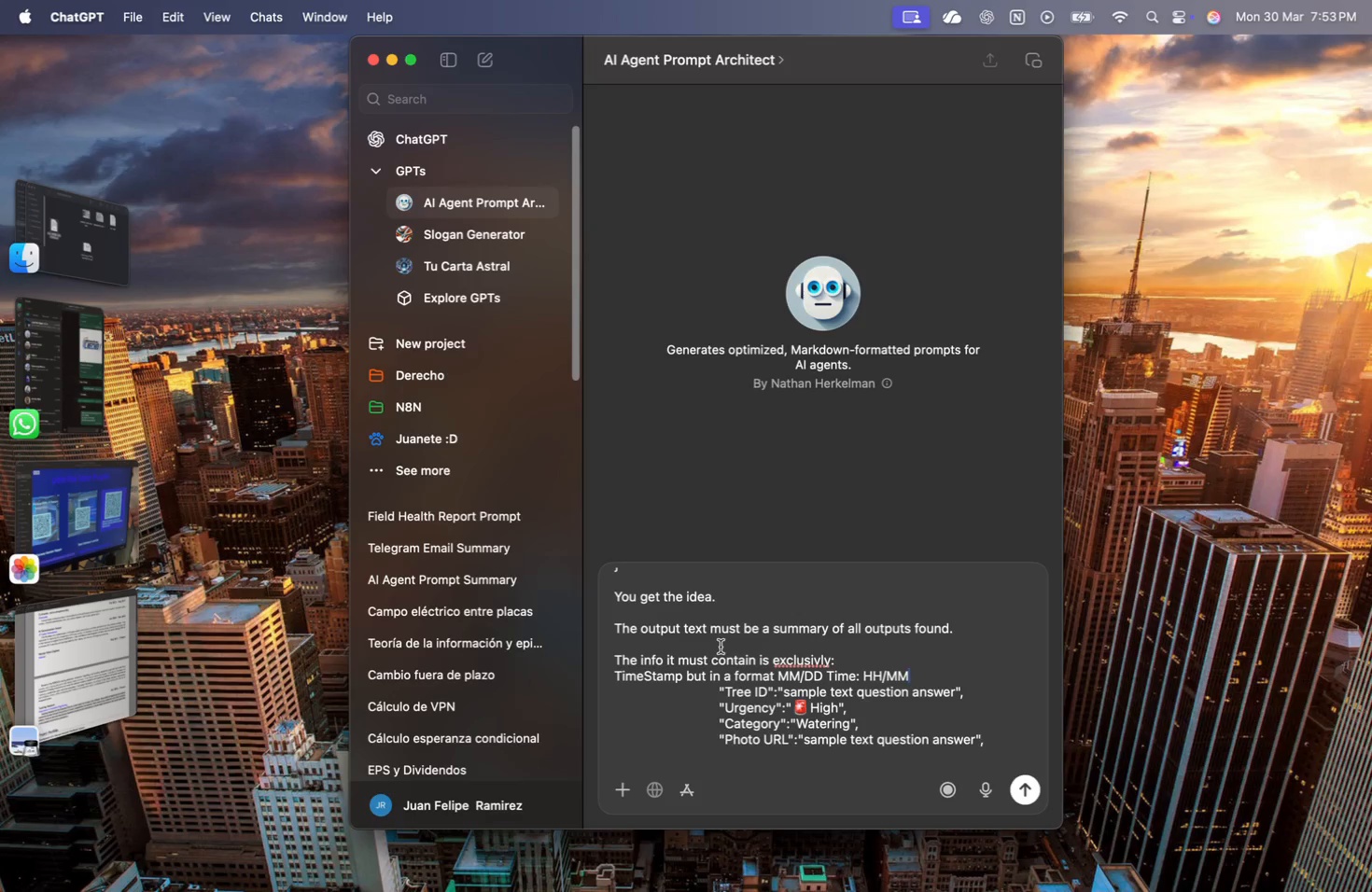 
wait(28.0)
 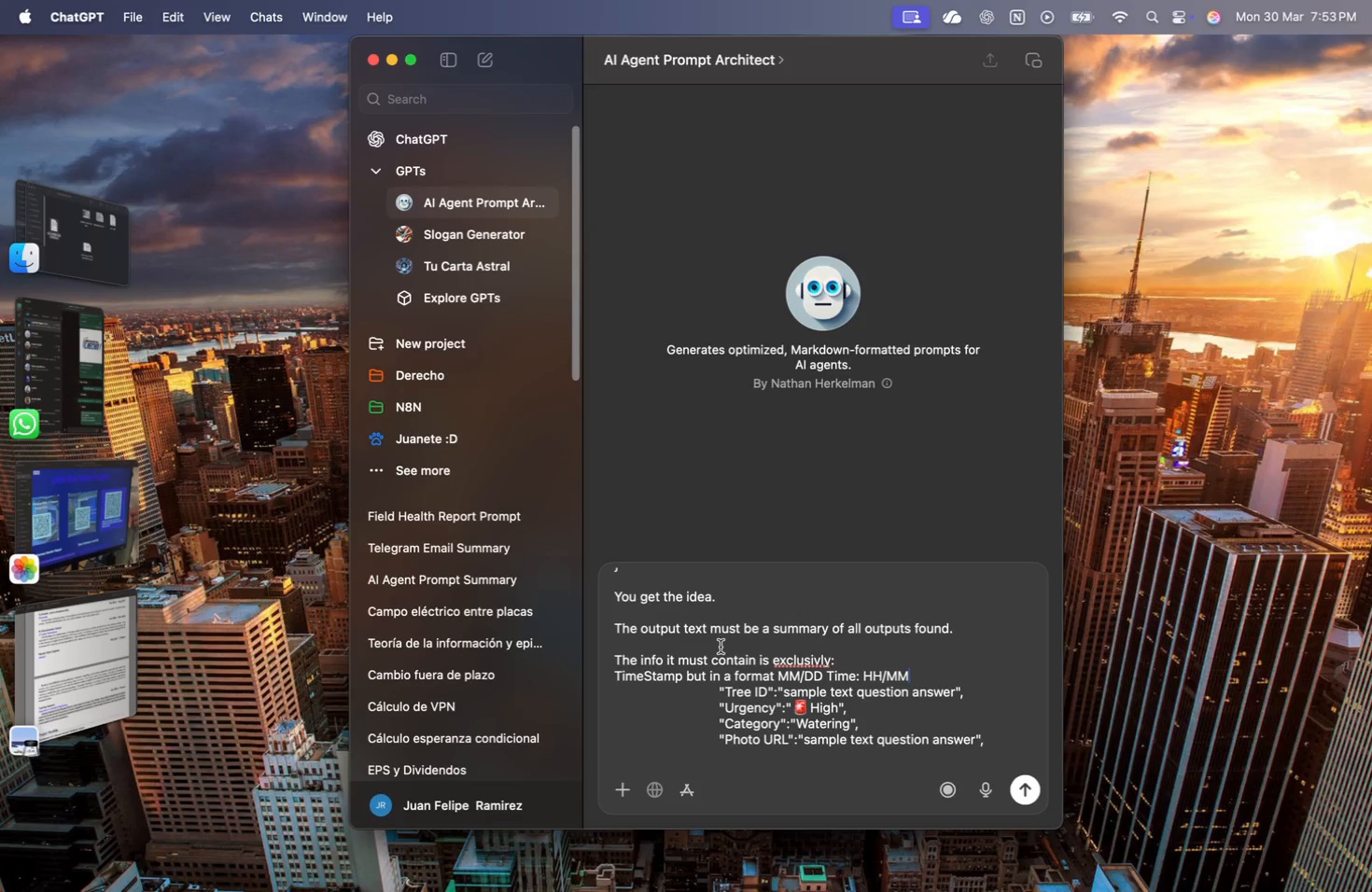 
left_click_drag(start_coordinate=[982, 693], to_coordinate=[775, 690])
 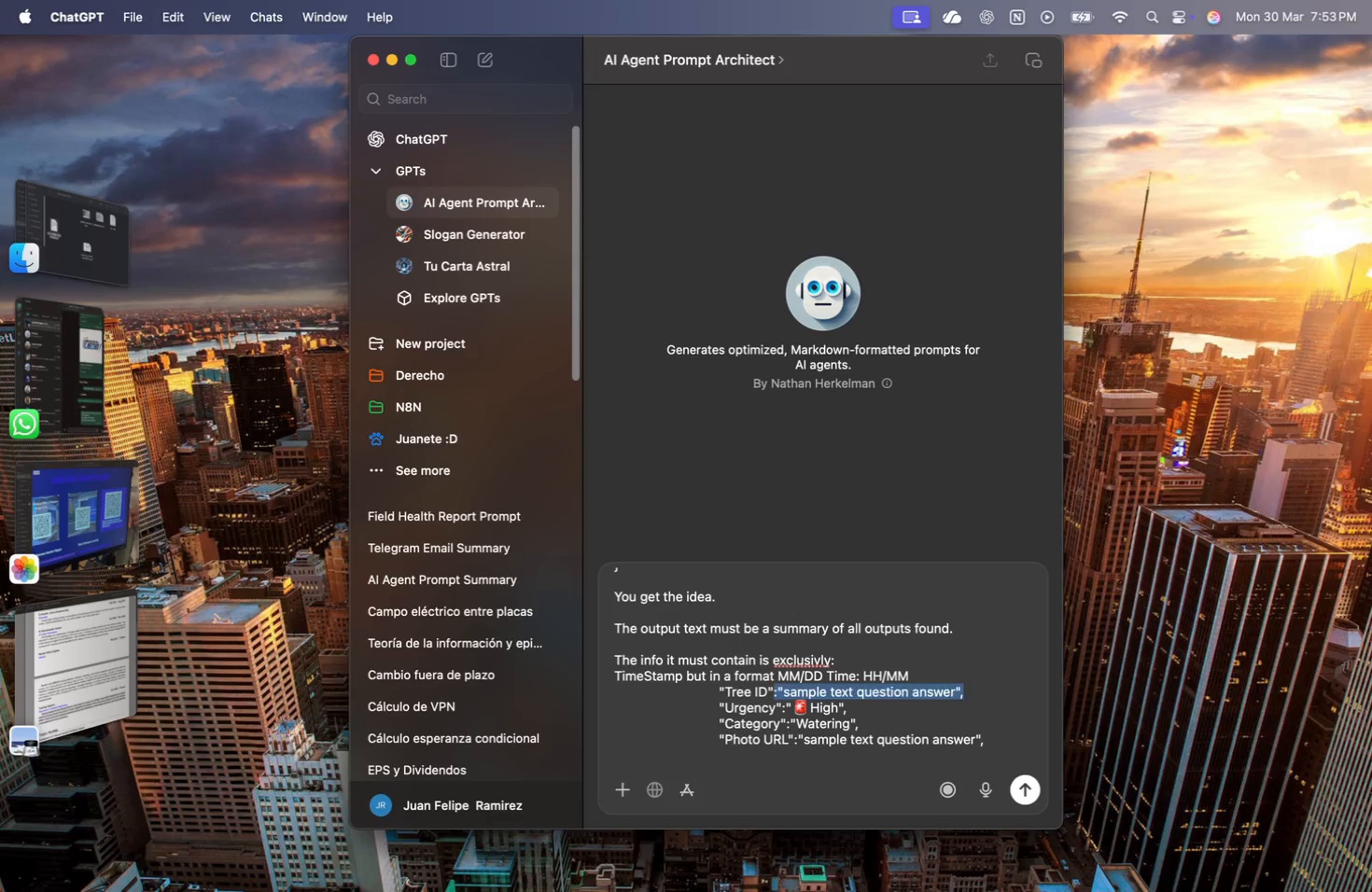 
key(Backspace)
 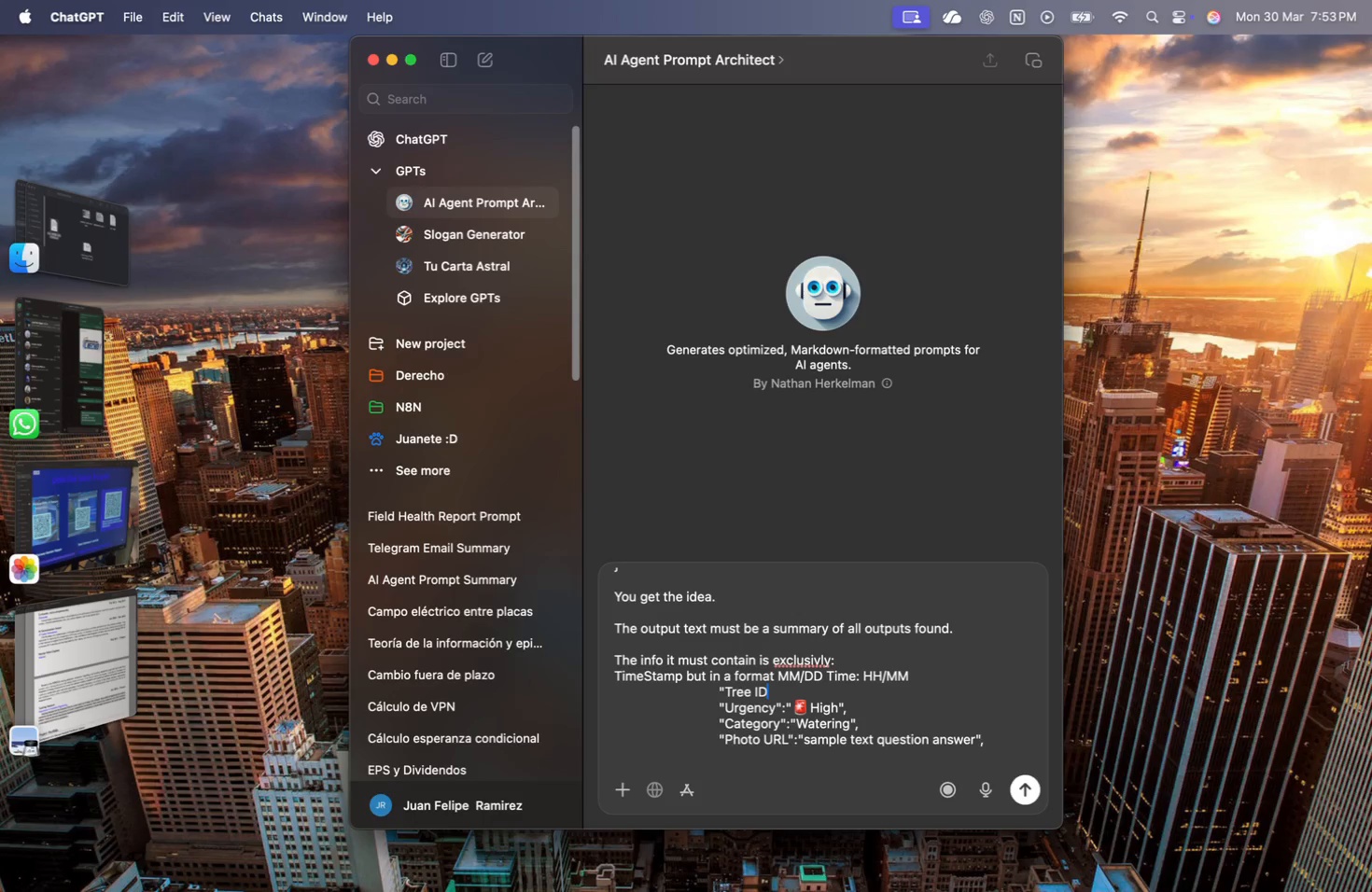 
key(Backspace)
 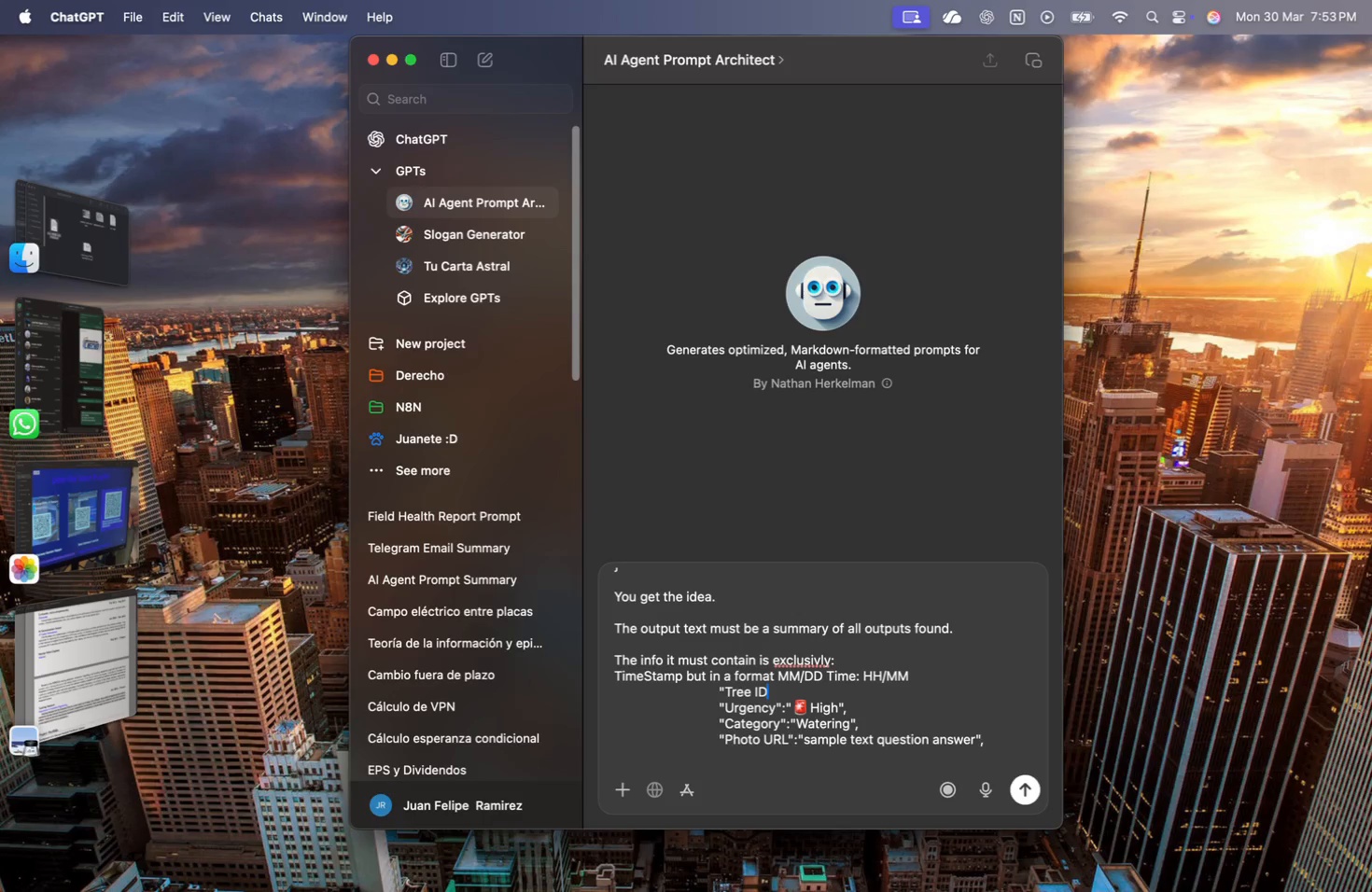 
key(Alt+AltRight)
 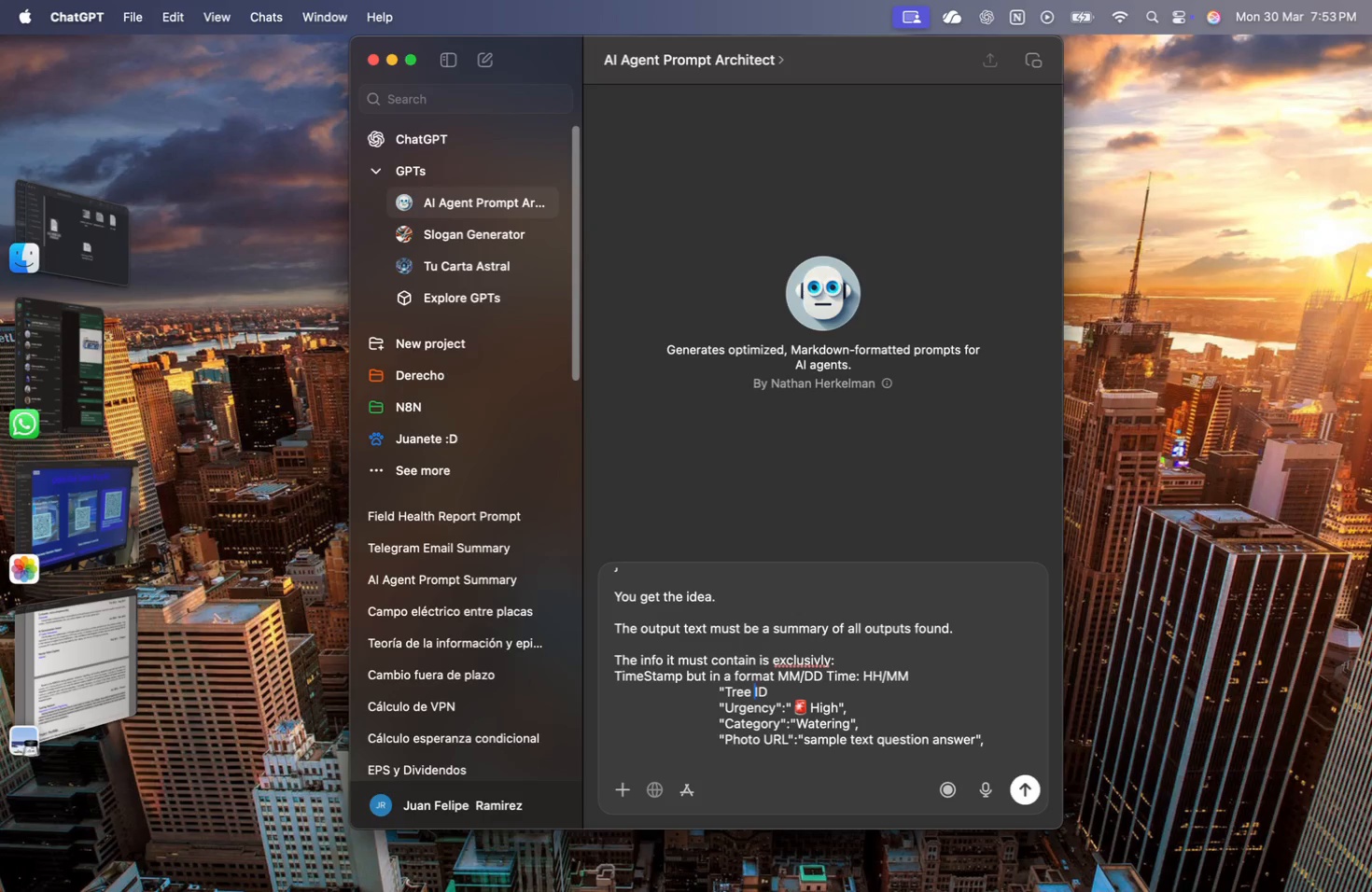 
key(Alt+ArrowLeft)
 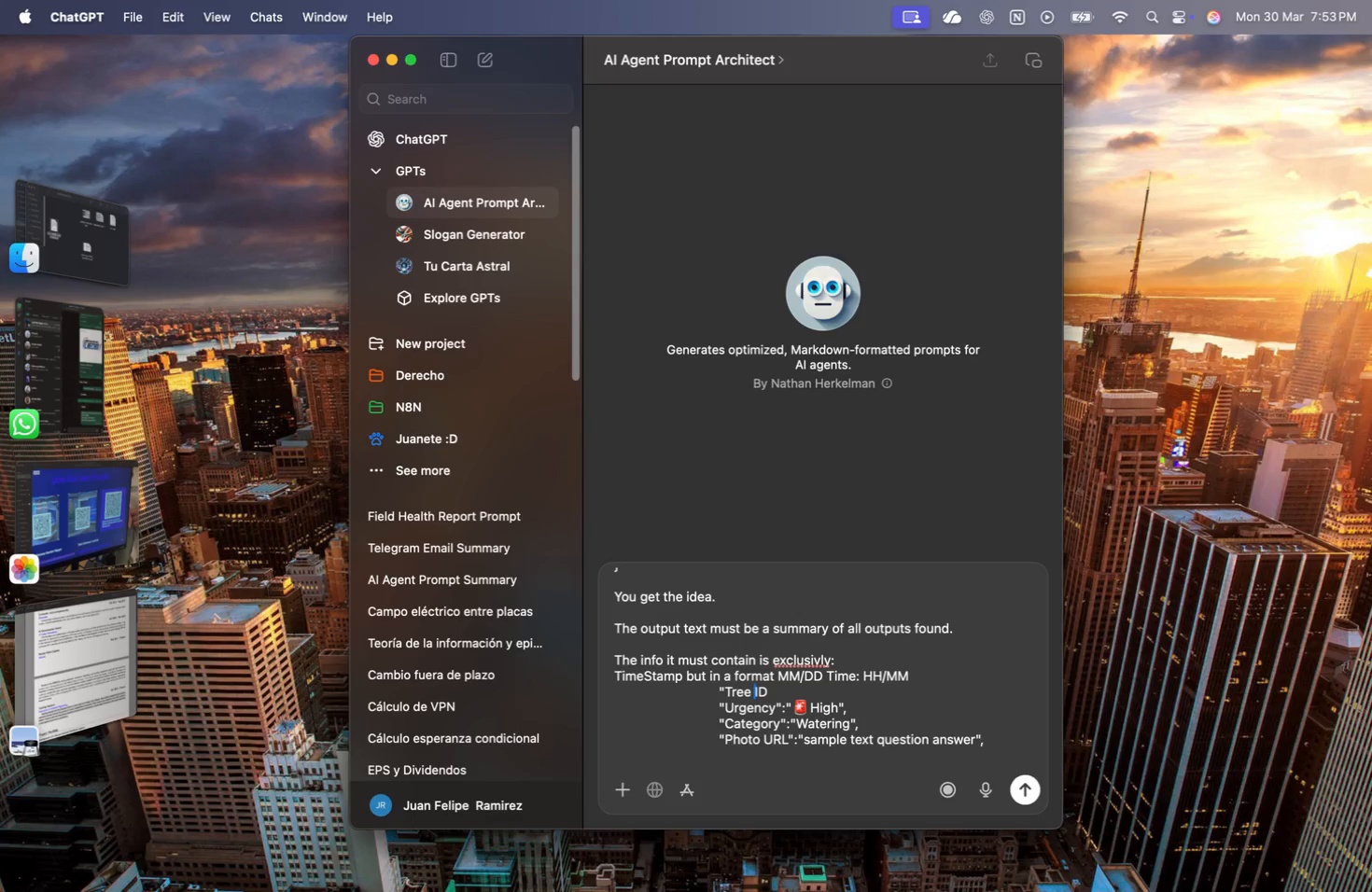 
key(Alt+AltRight)
 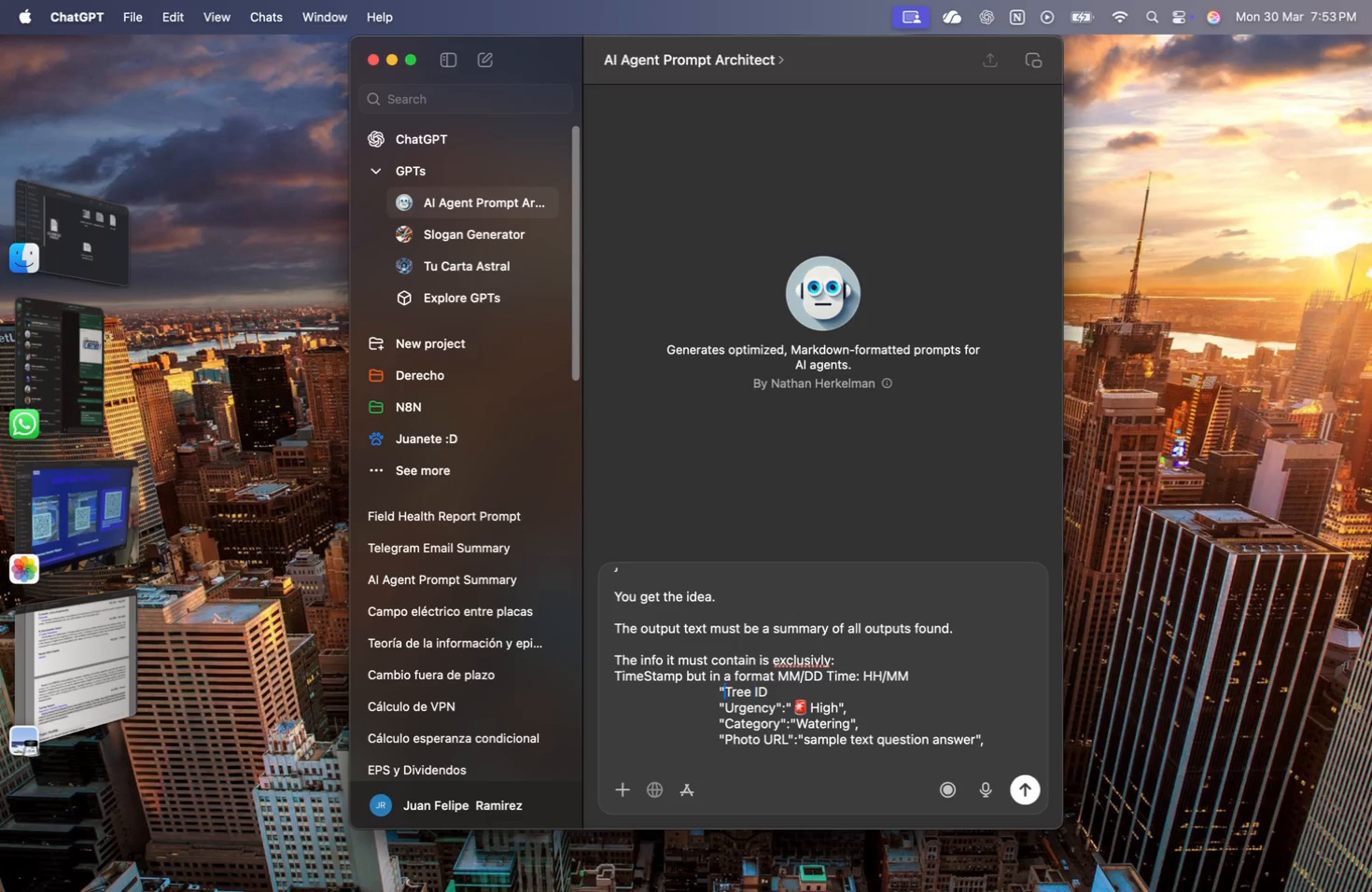 
key(Alt+ArrowLeft)
 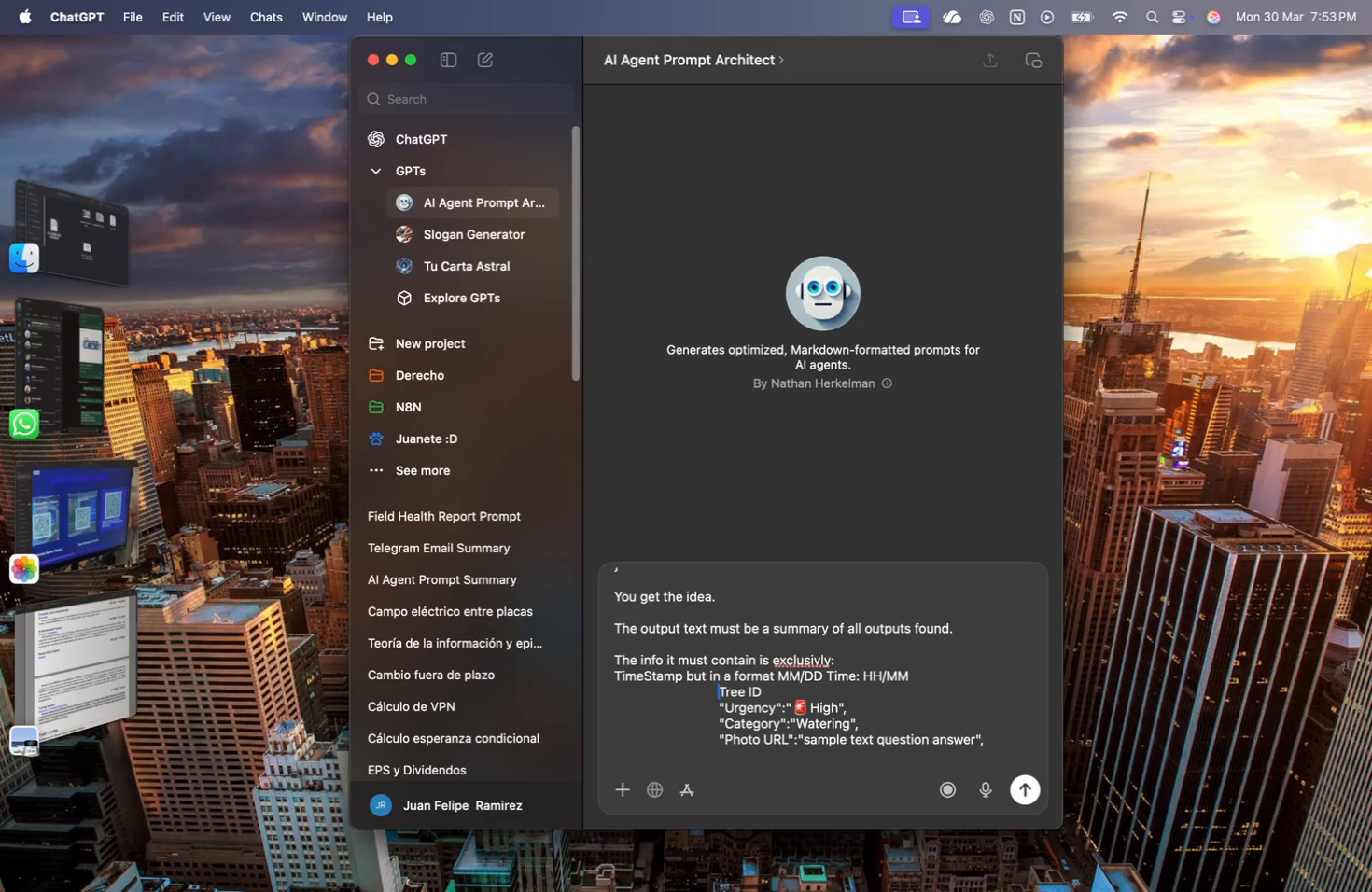 
key(Backspace)
 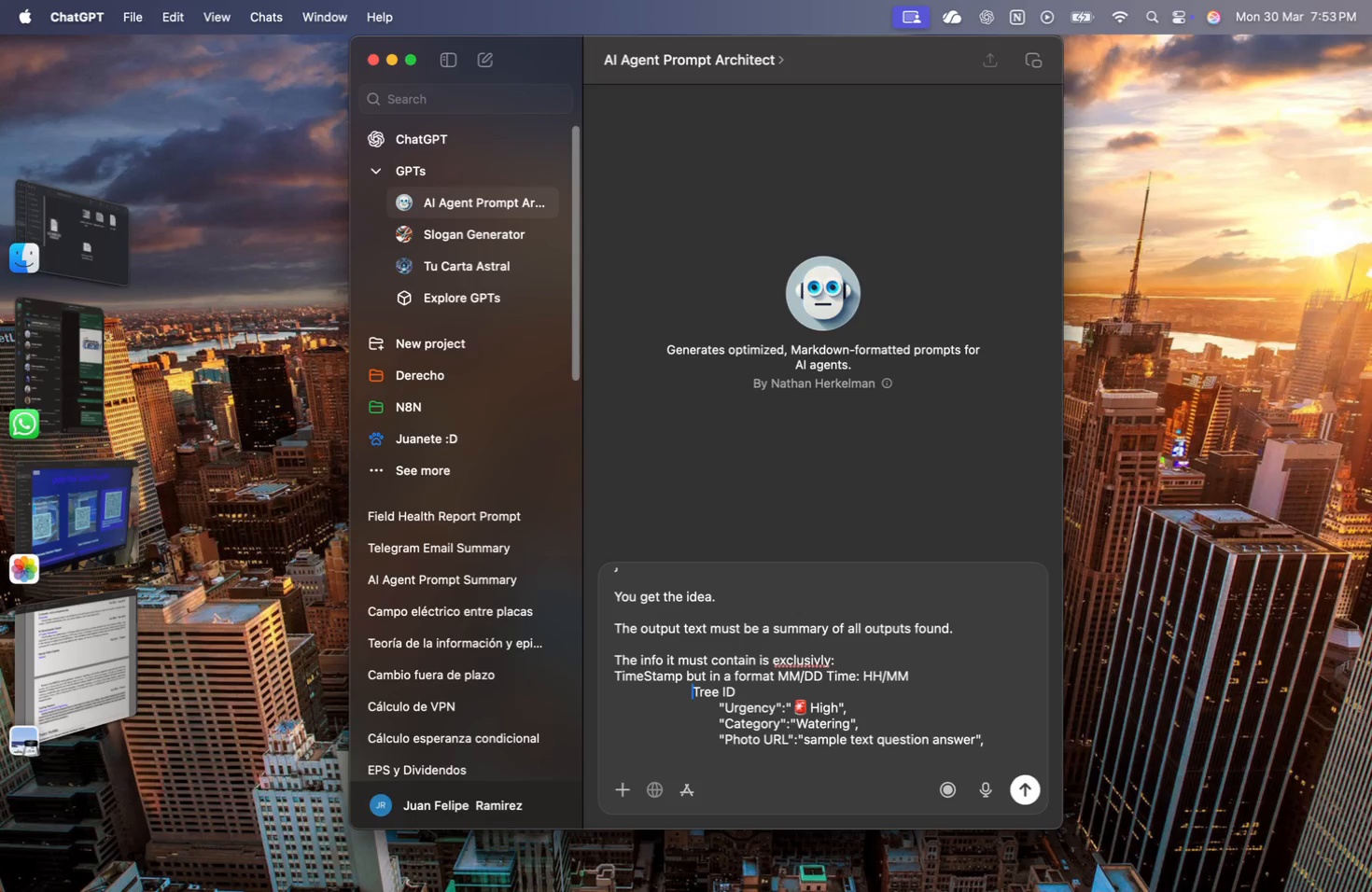 
key(Backspace)
 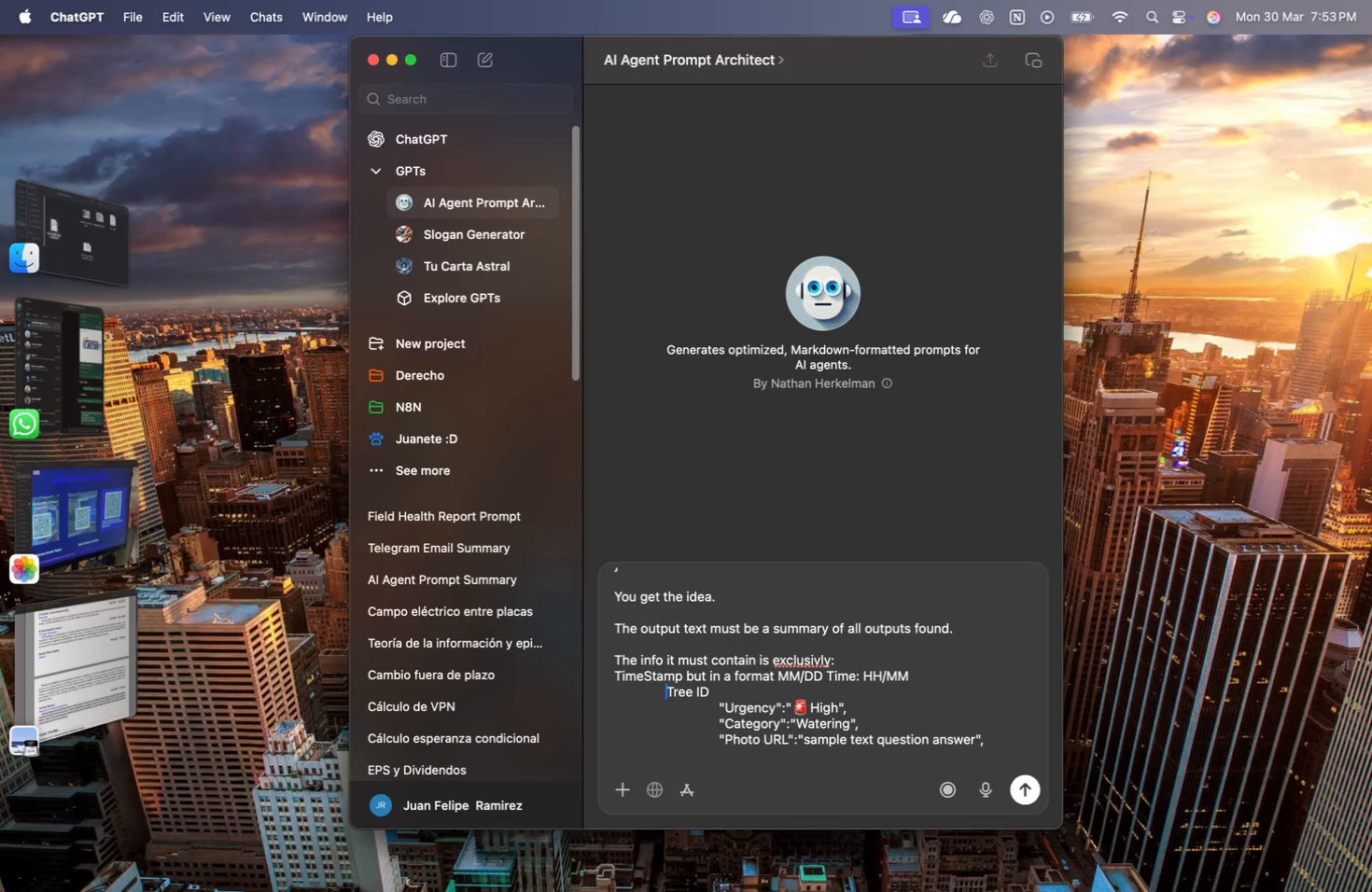 
key(Backspace)
 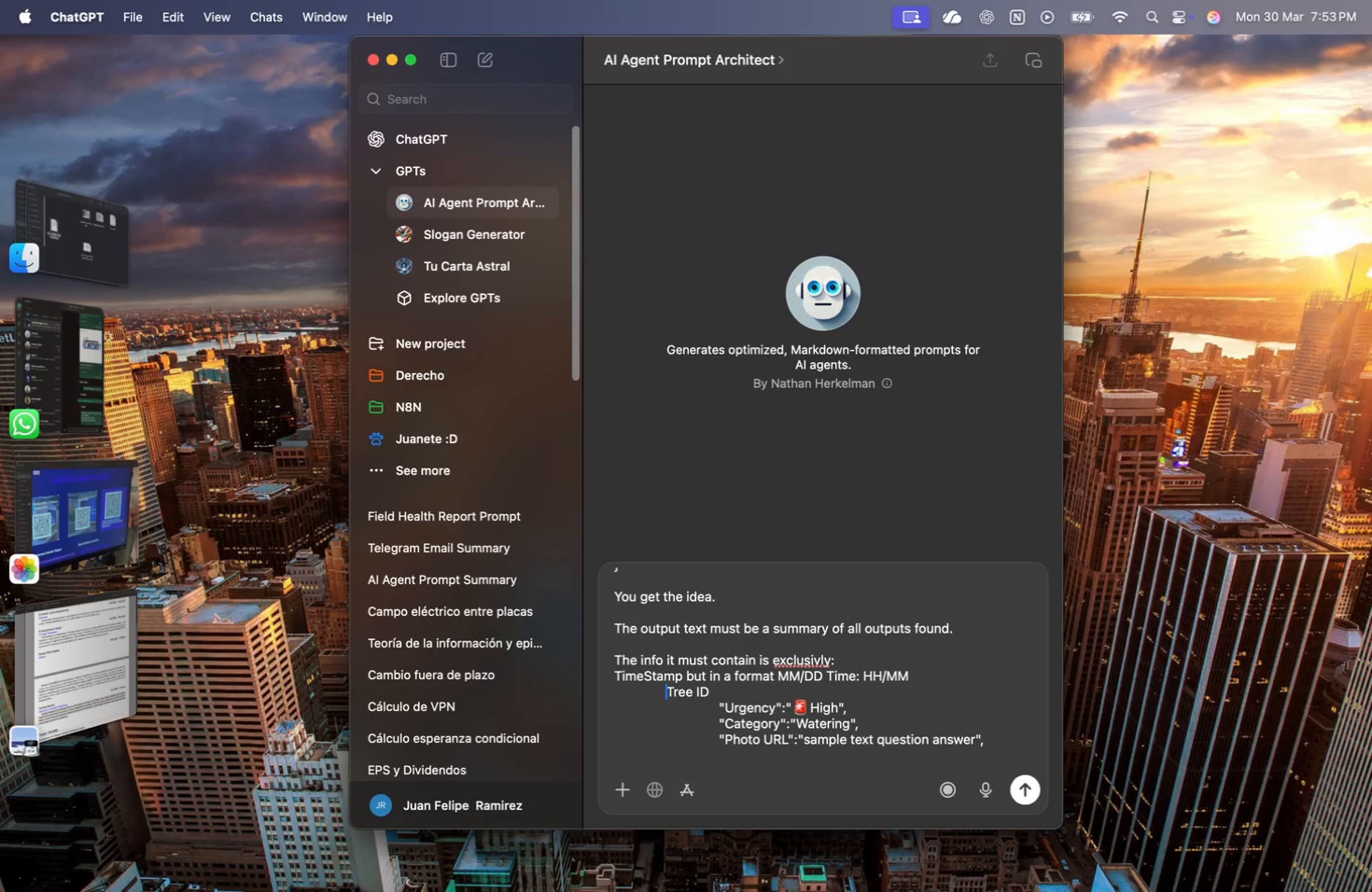 
key(Backspace)
 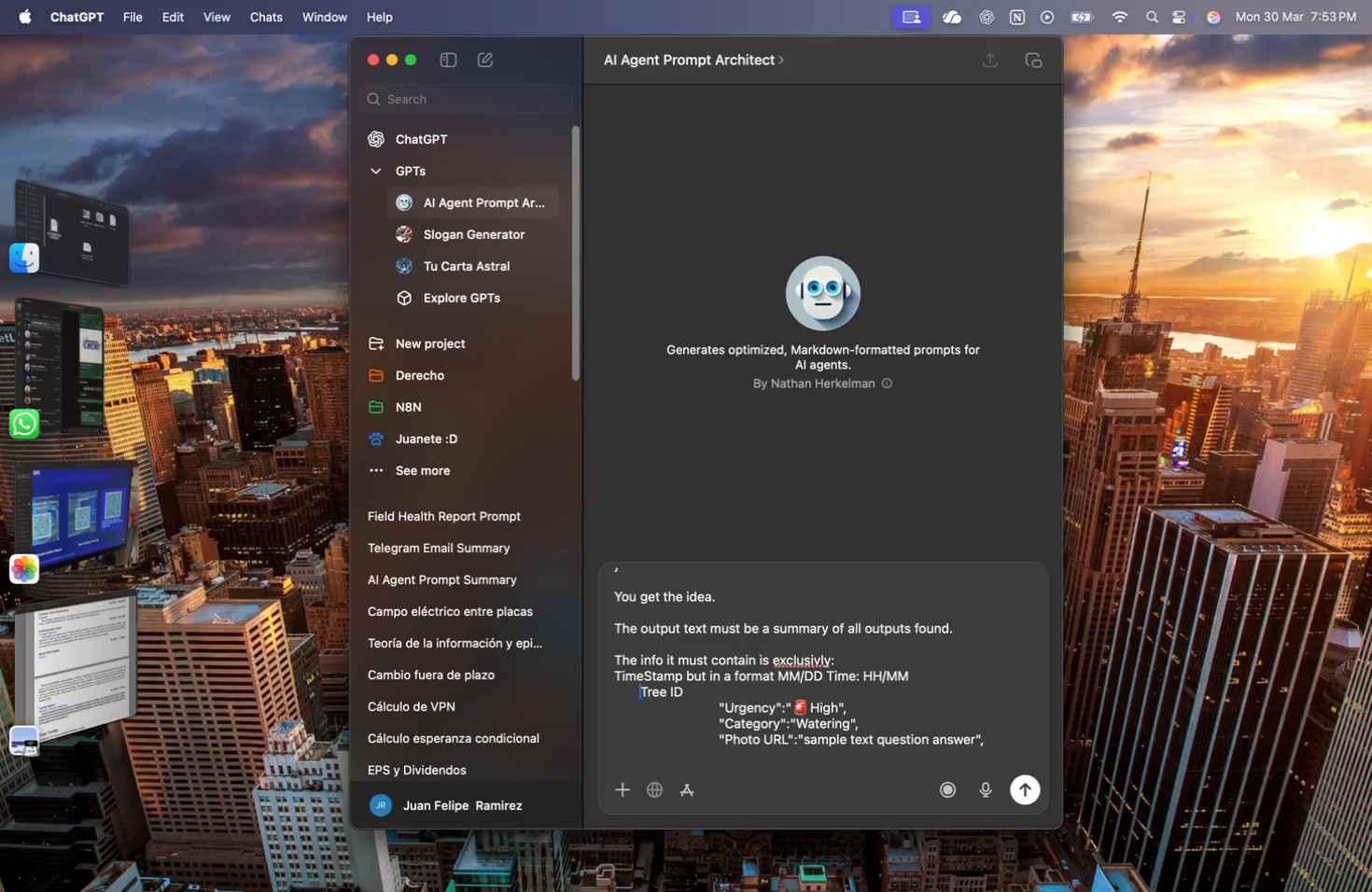 
key(Backspace)
 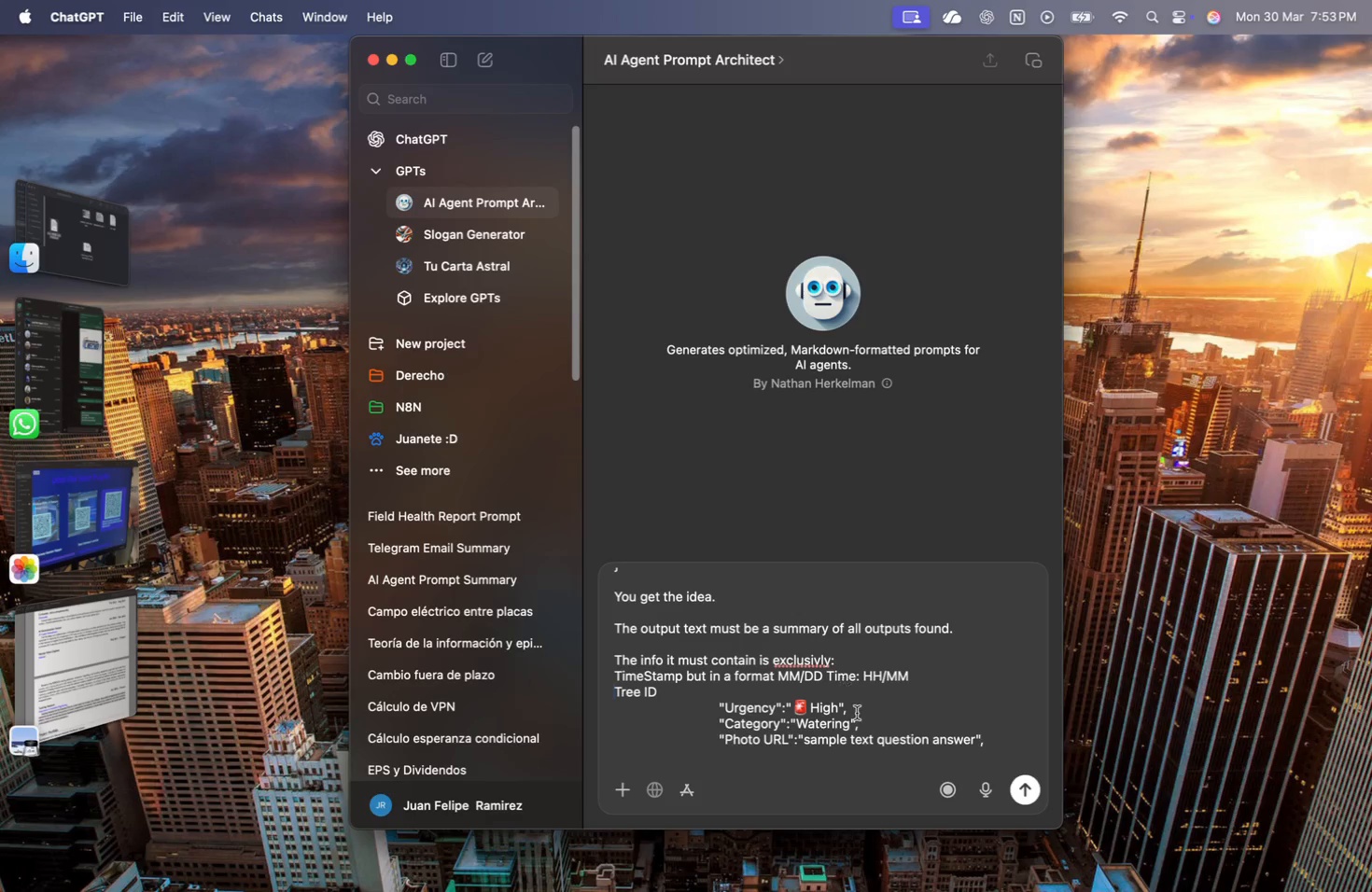 
left_click_drag(start_coordinate=[857, 713], to_coordinate=[782, 708])
 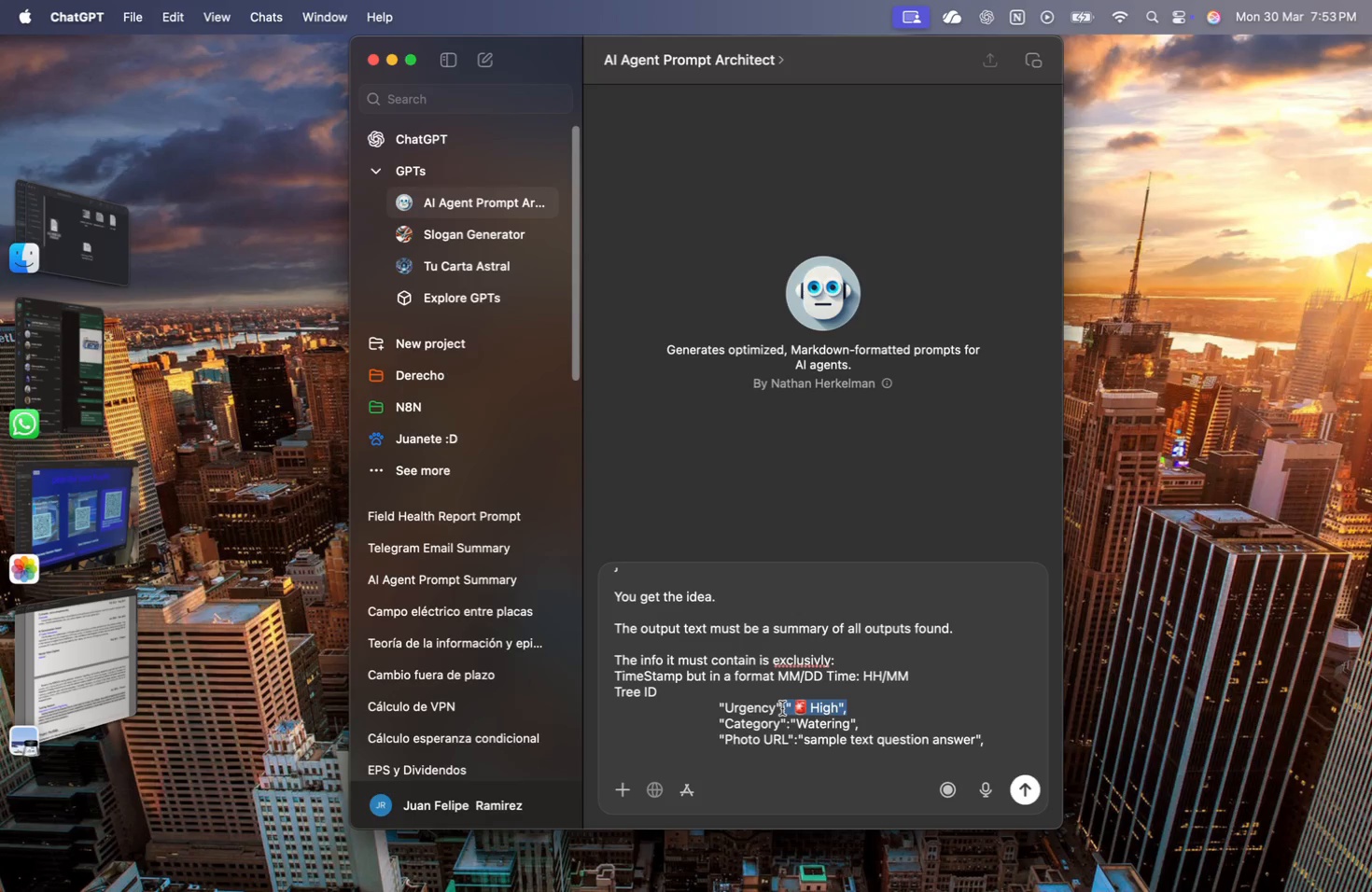 
key(Backspace)
 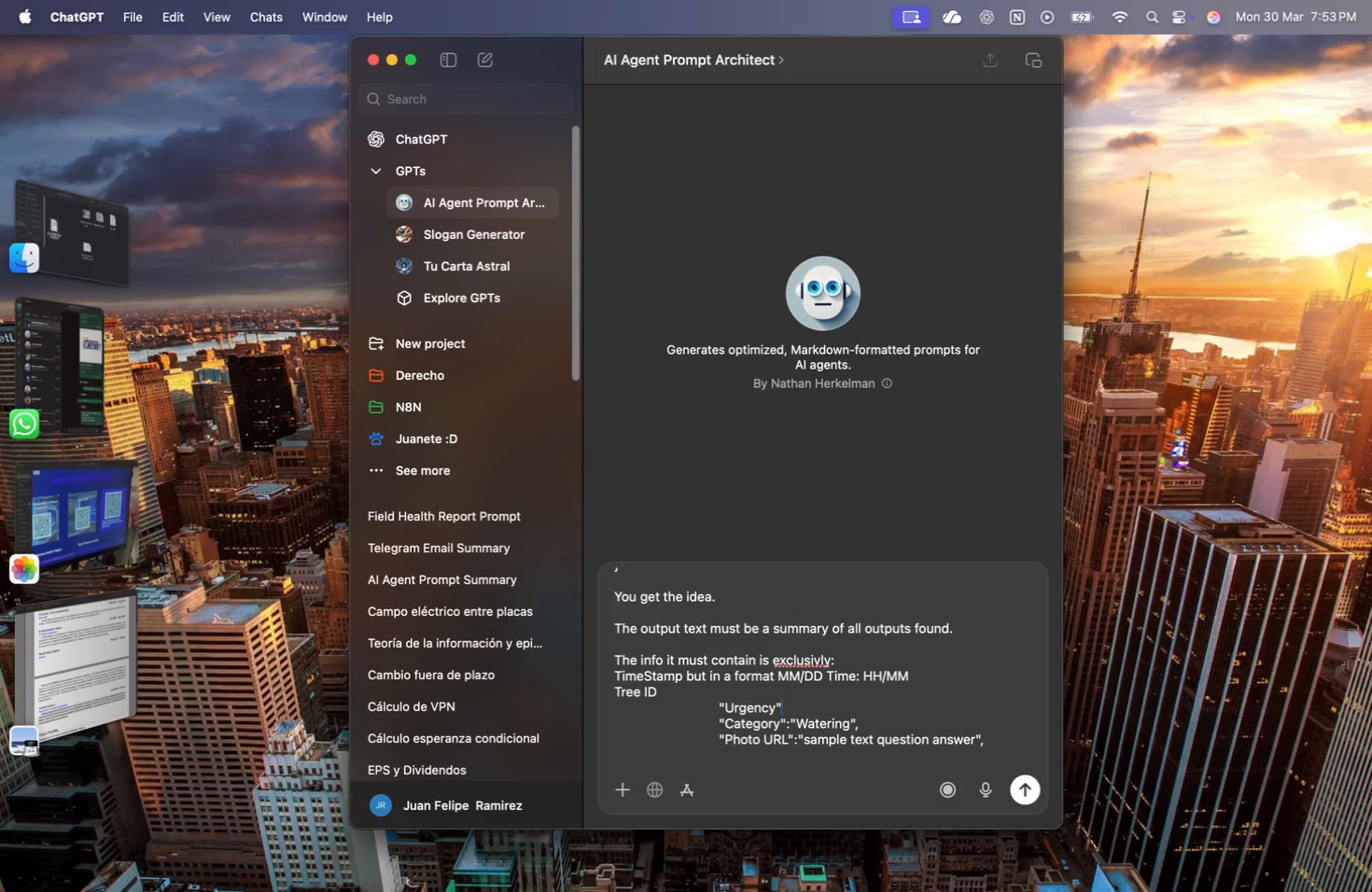 
key(Backspace)
 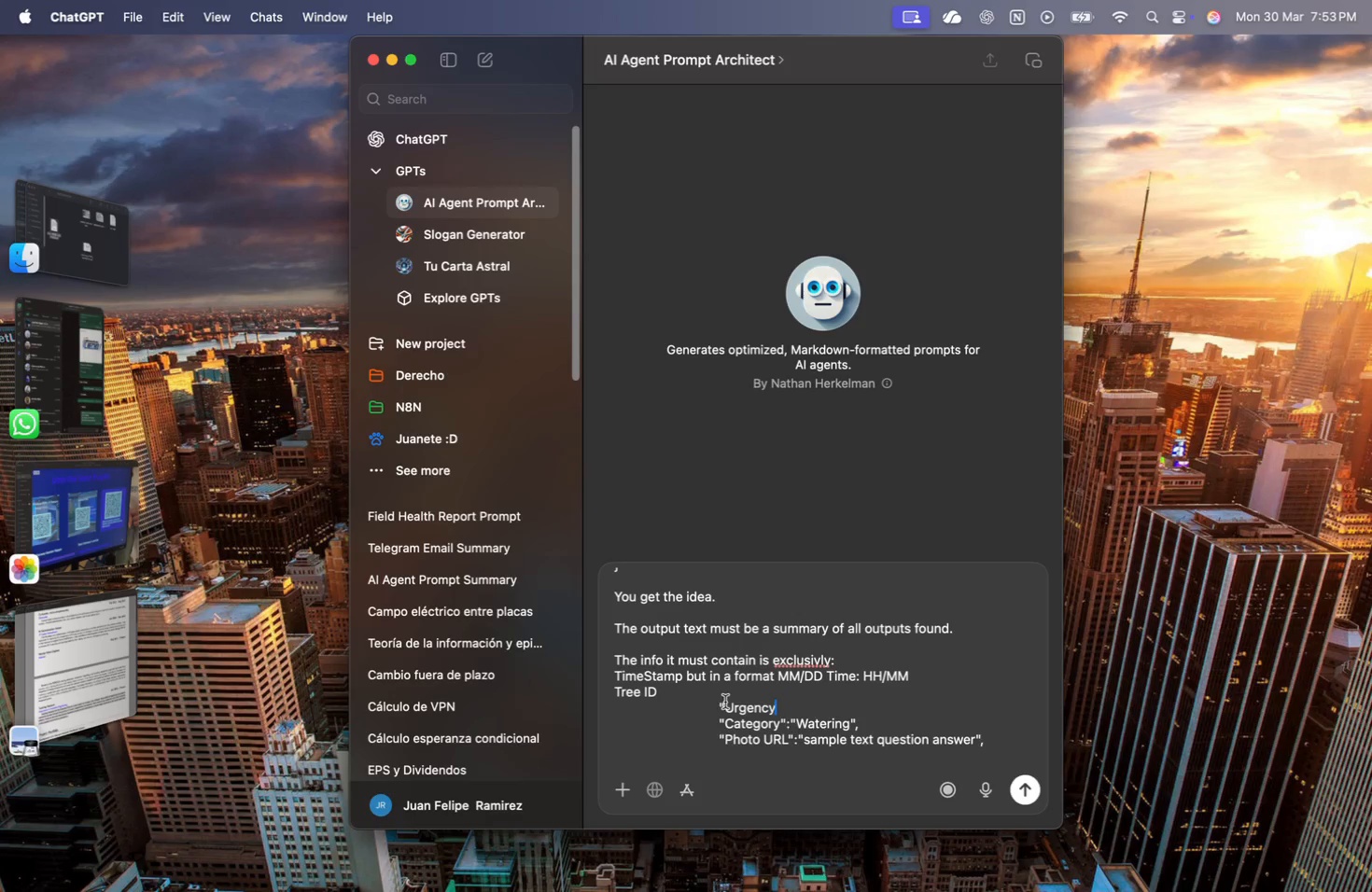 
left_click([726, 704])
 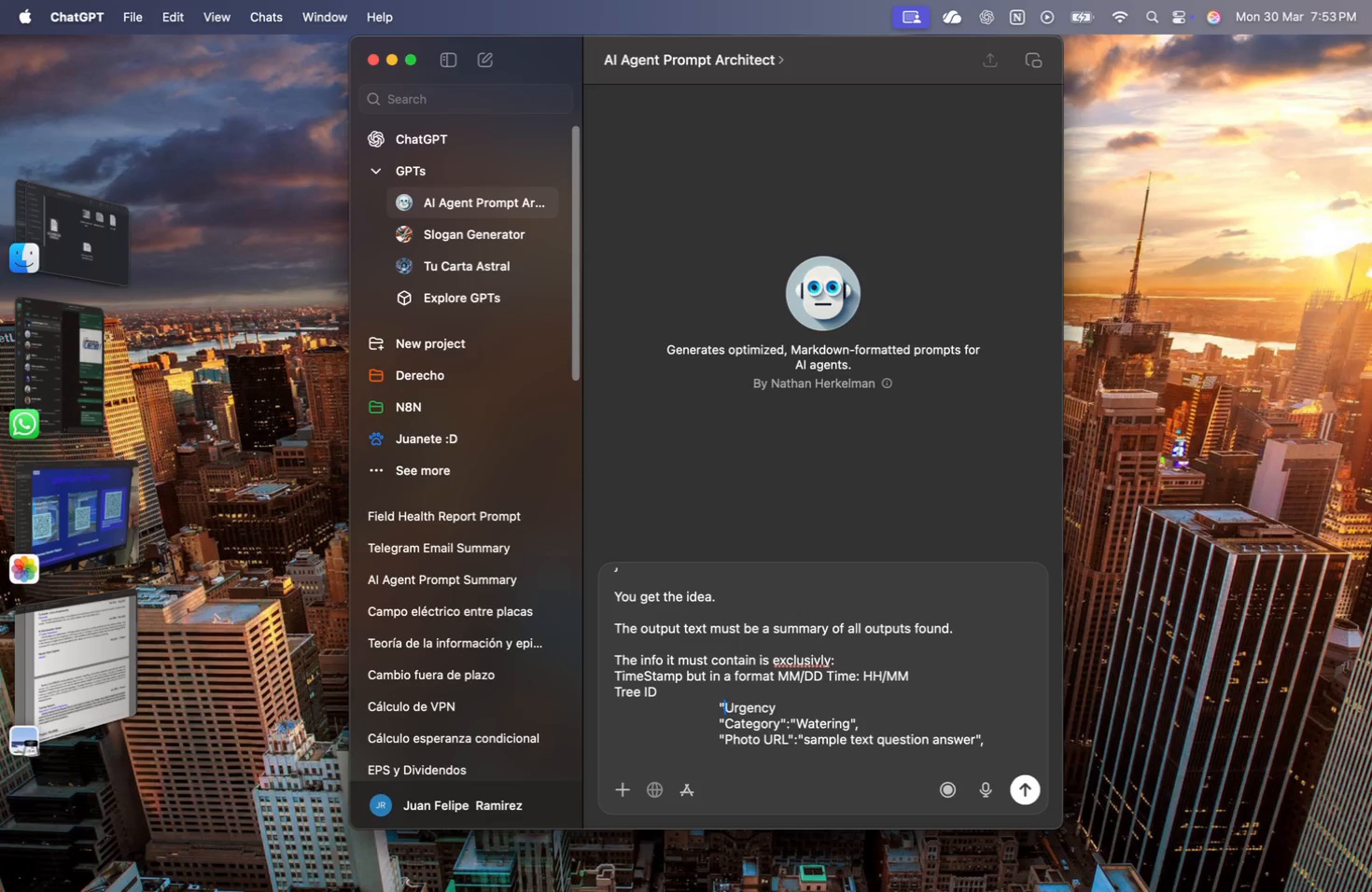 
key(Backspace)
 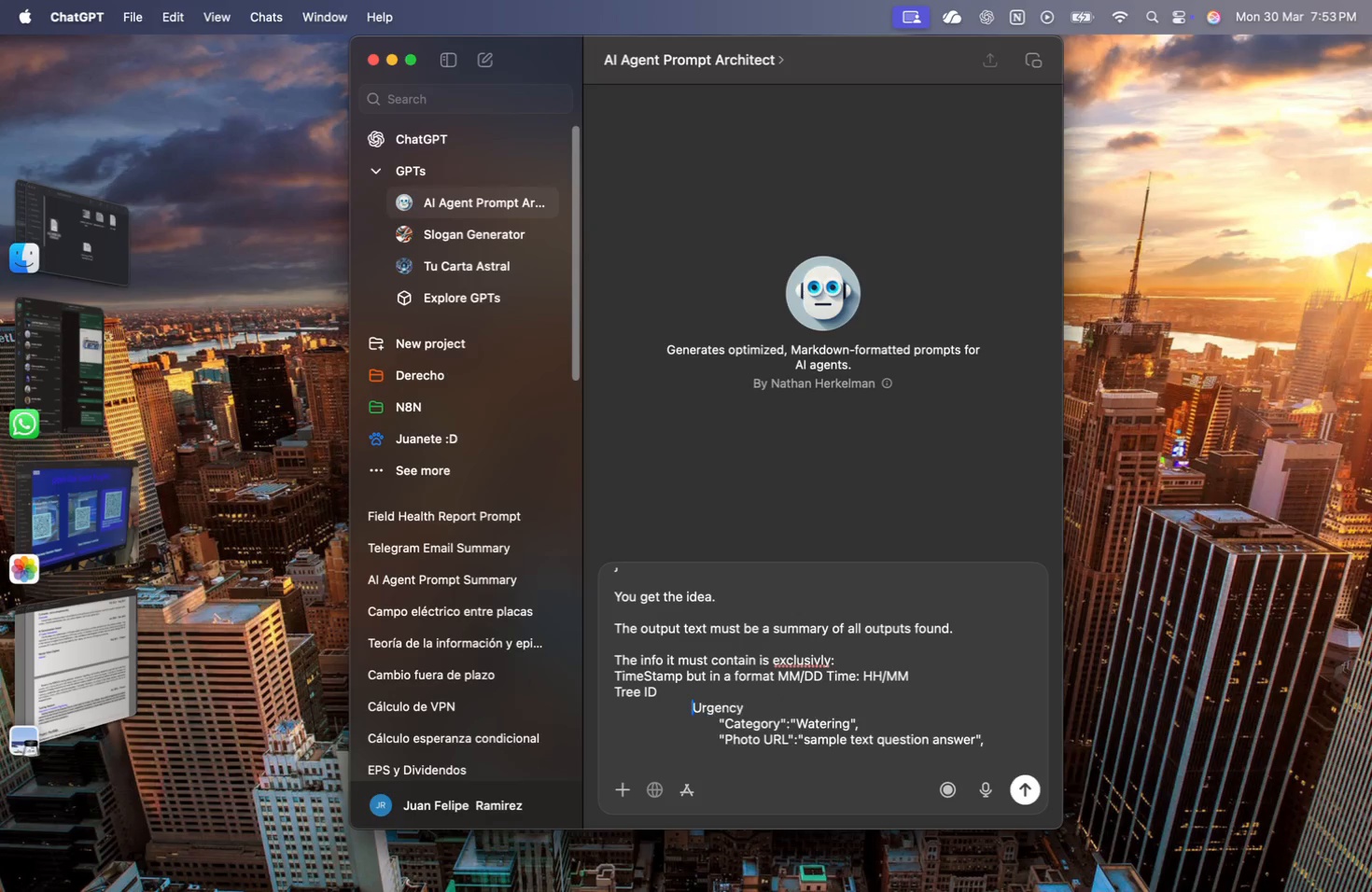 
key(Backspace)
 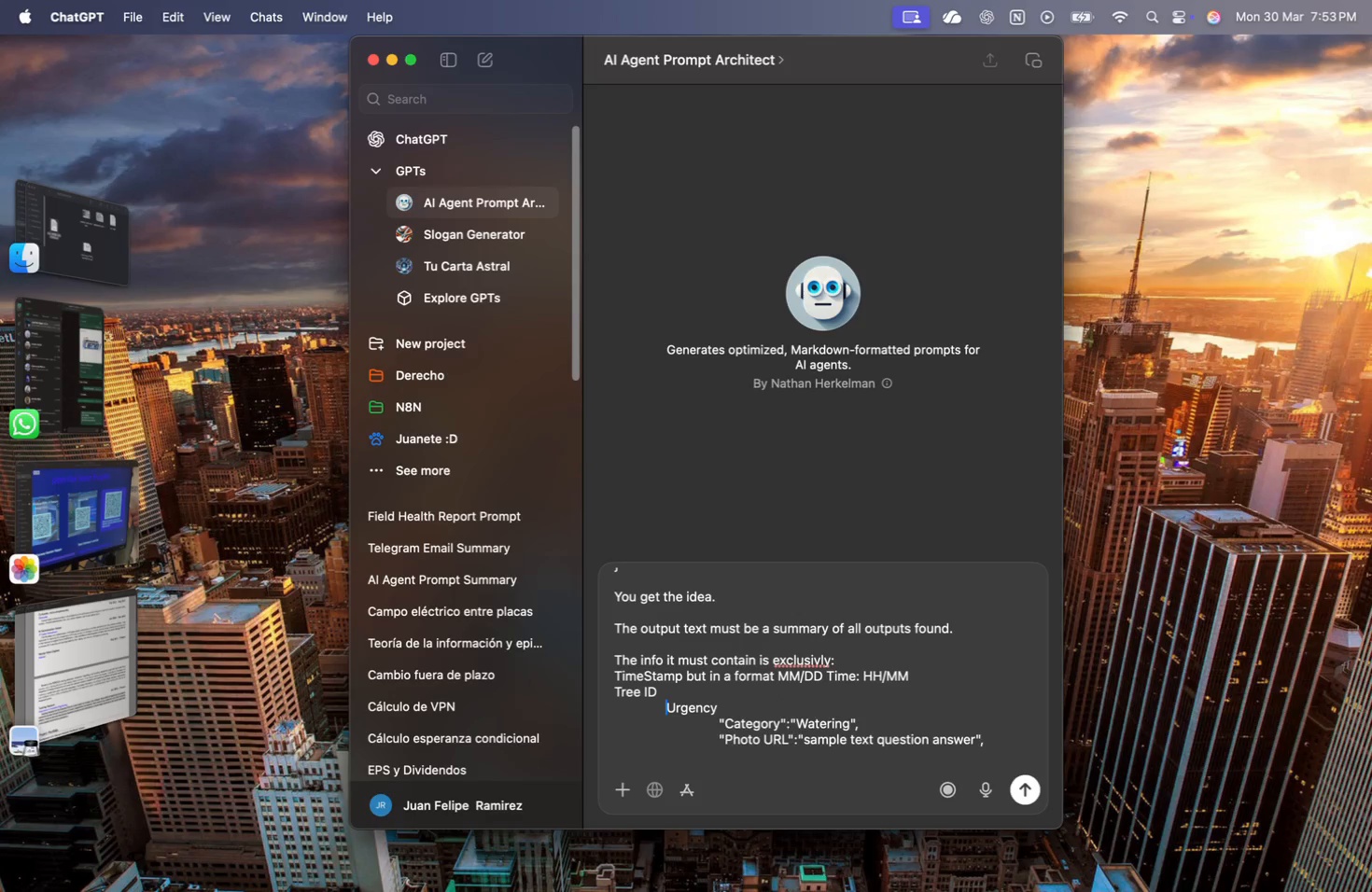 
key(Backspace)
 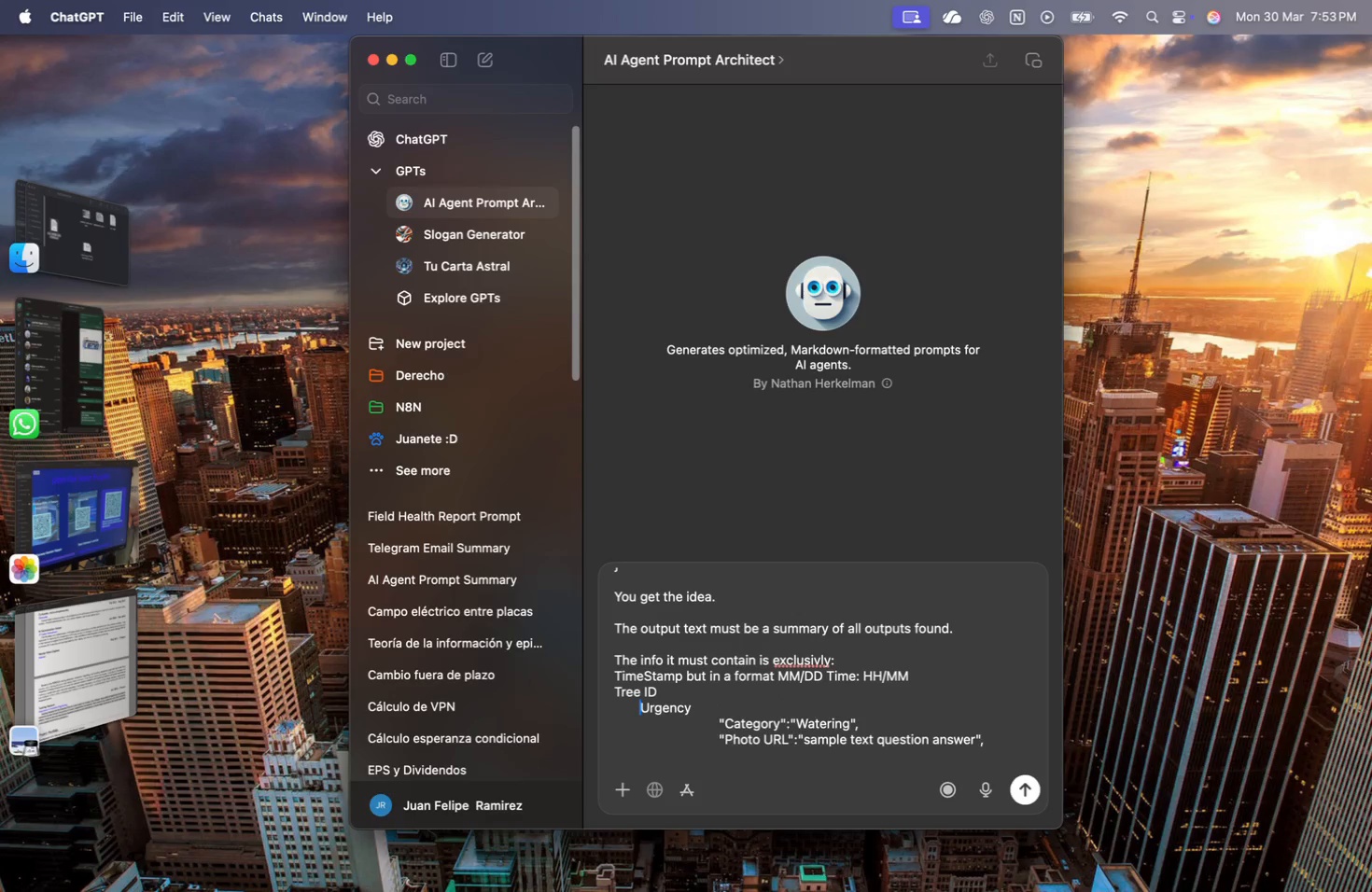 
key(Backspace)
 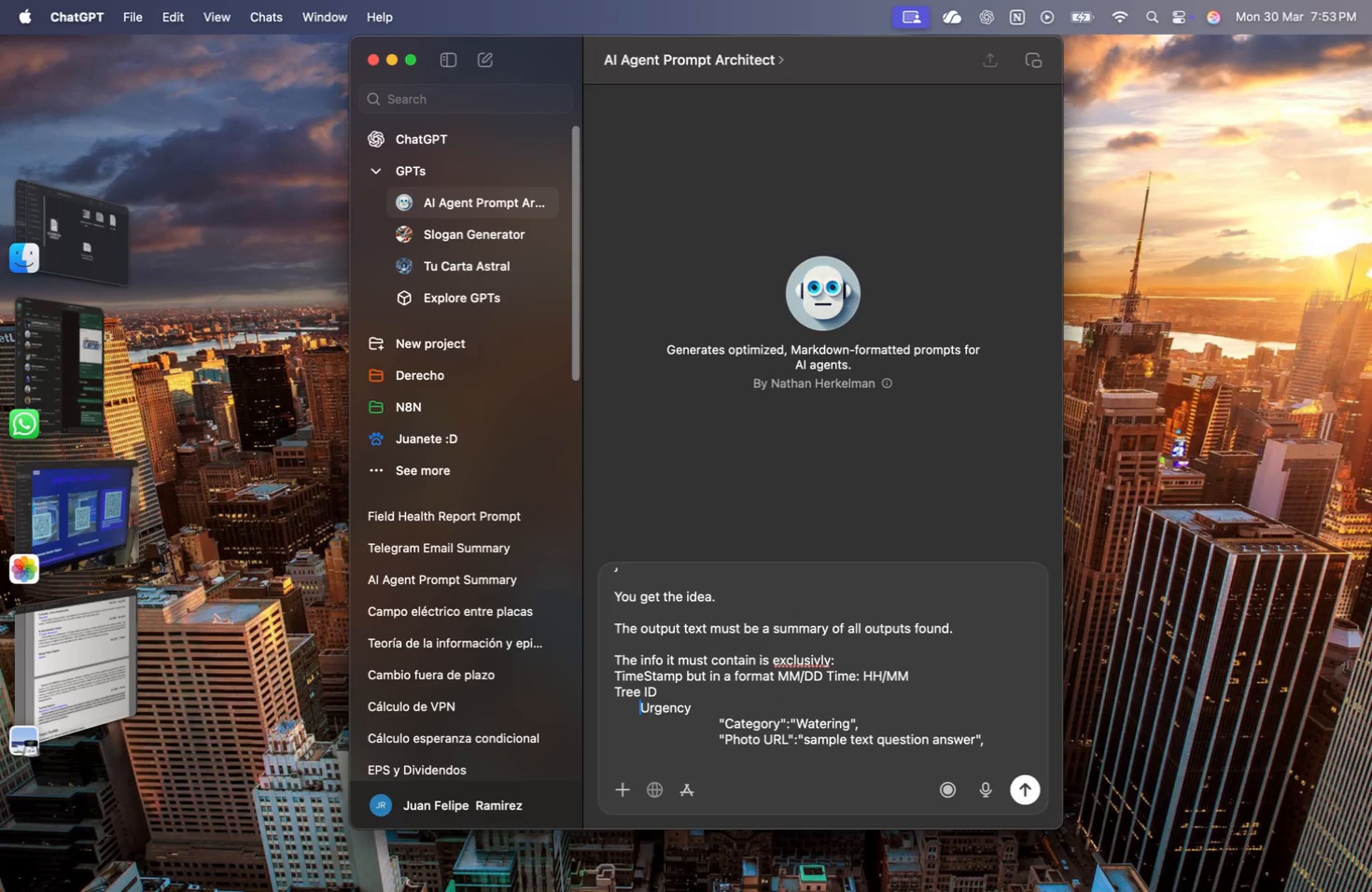 
key(Backspace)
 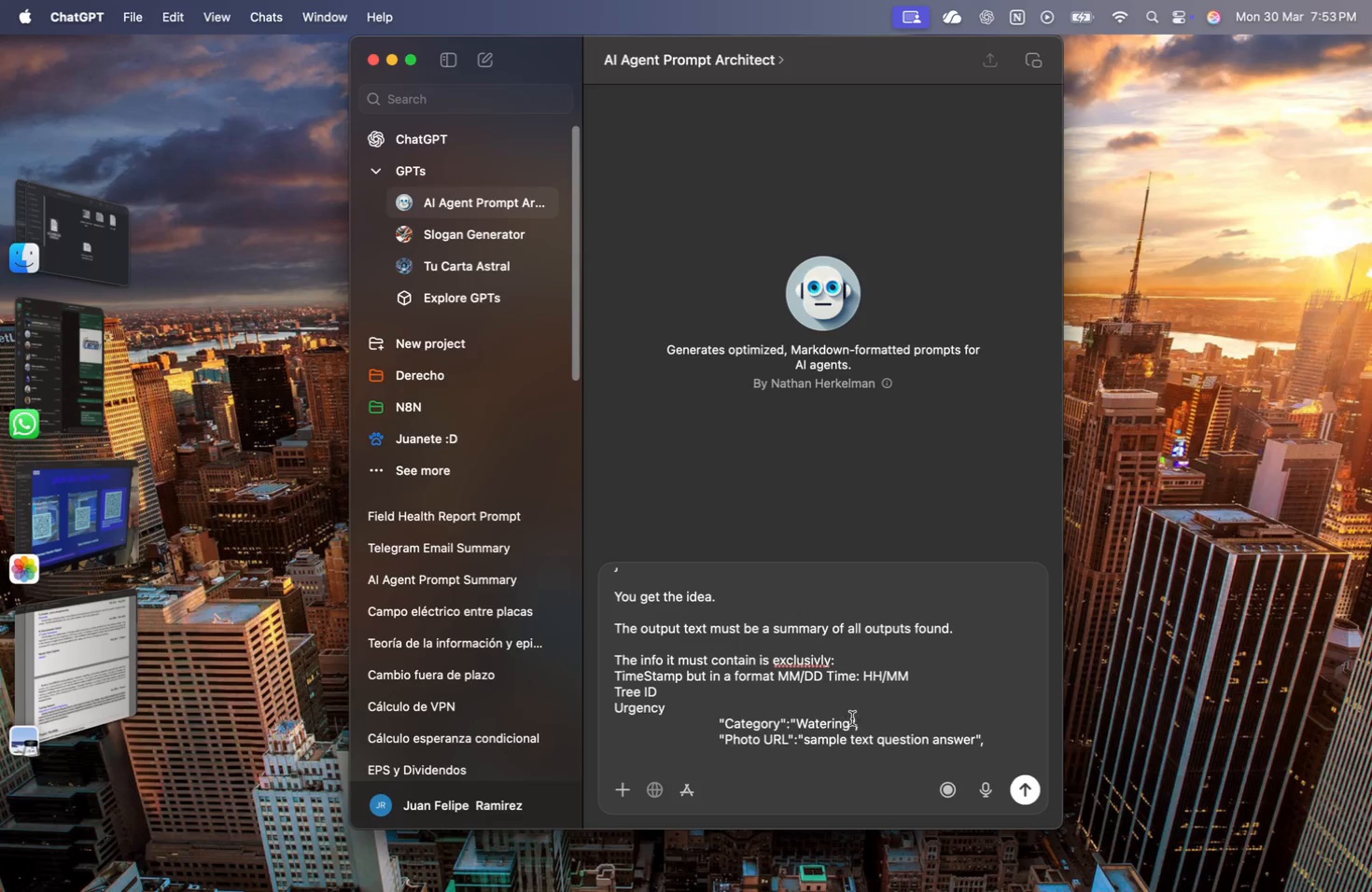 
left_click_drag(start_coordinate=[865, 720], to_coordinate=[791, 718])
 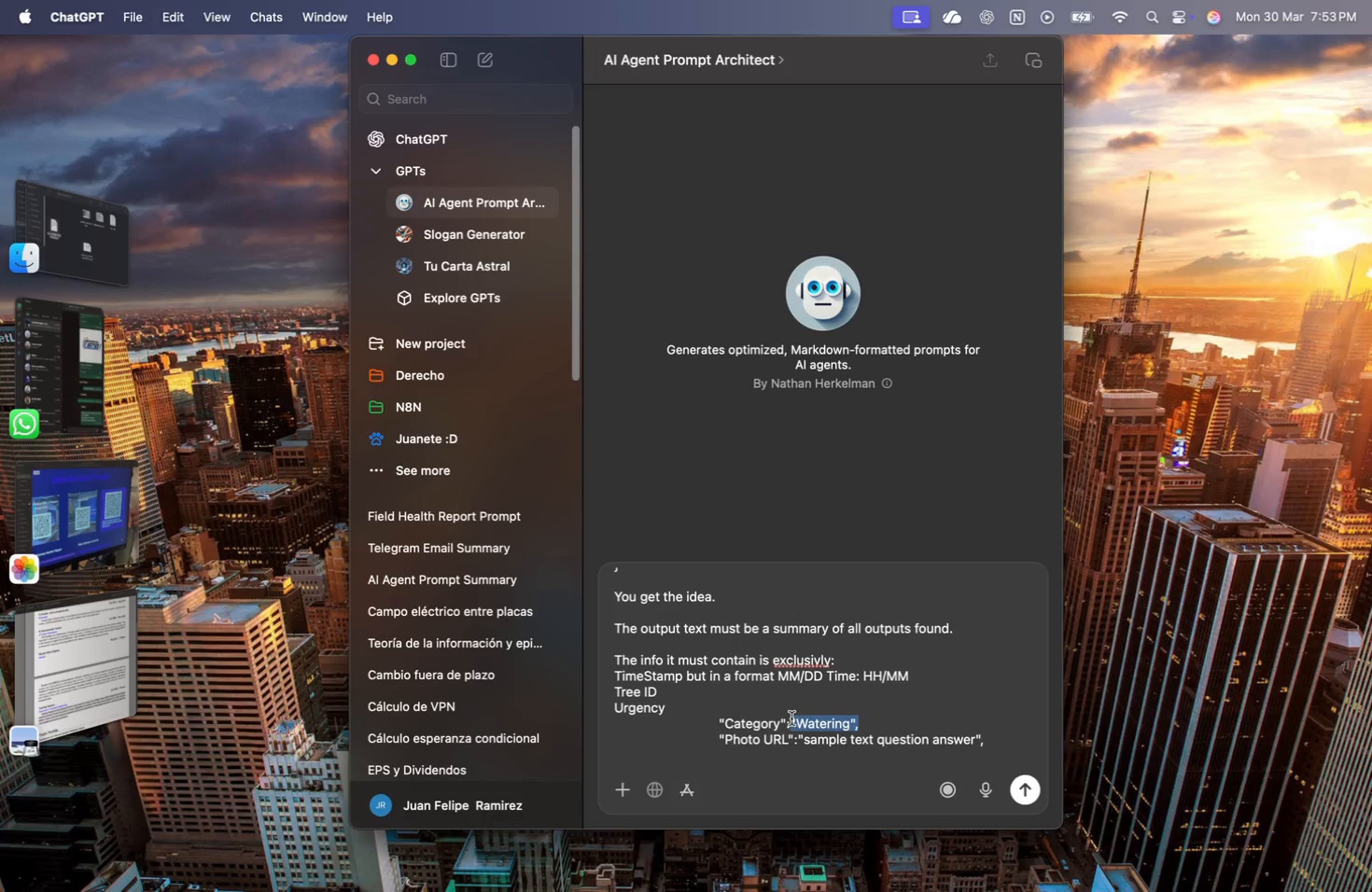 
key(Backspace)
 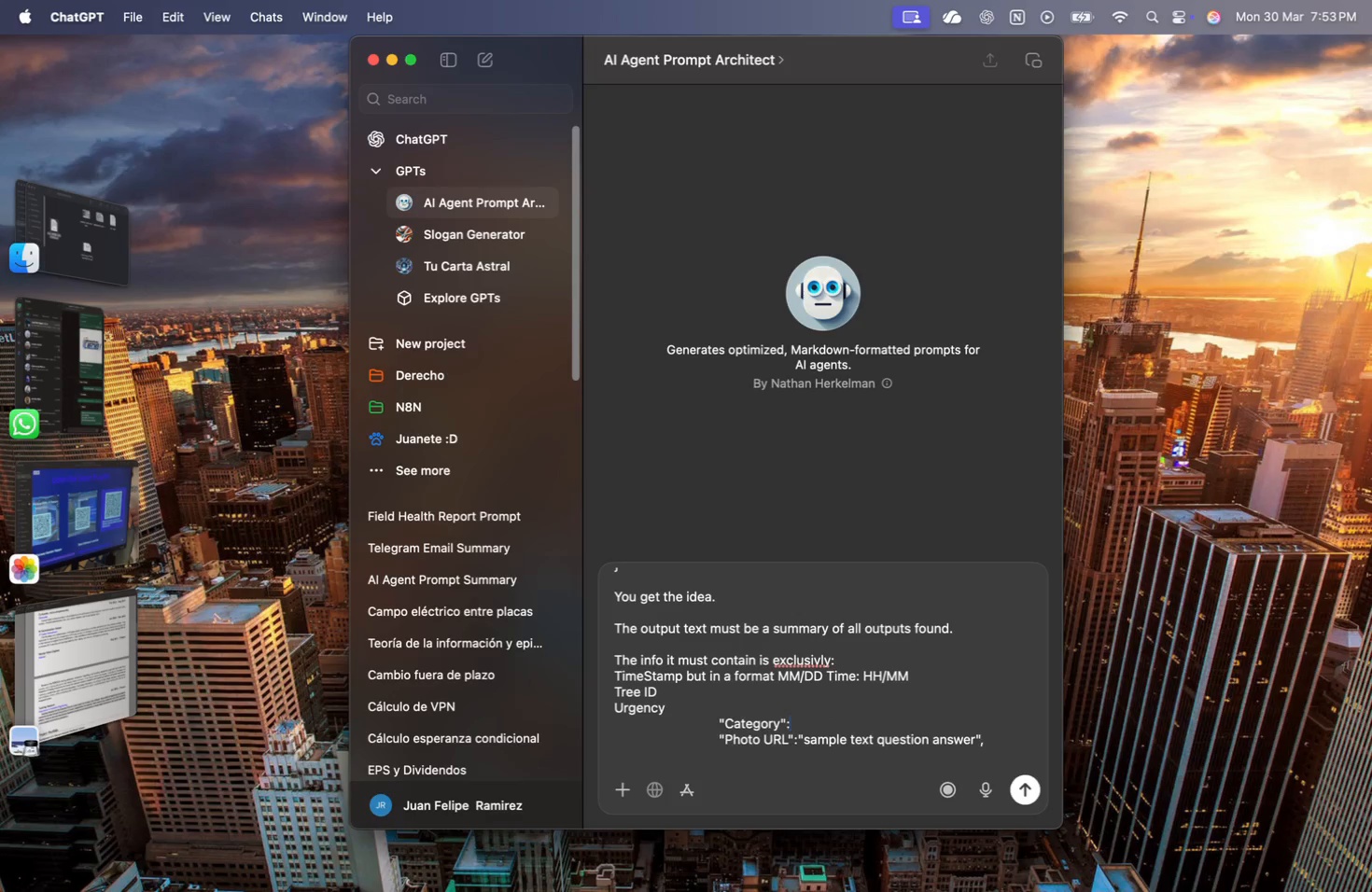 
key(Backspace)
 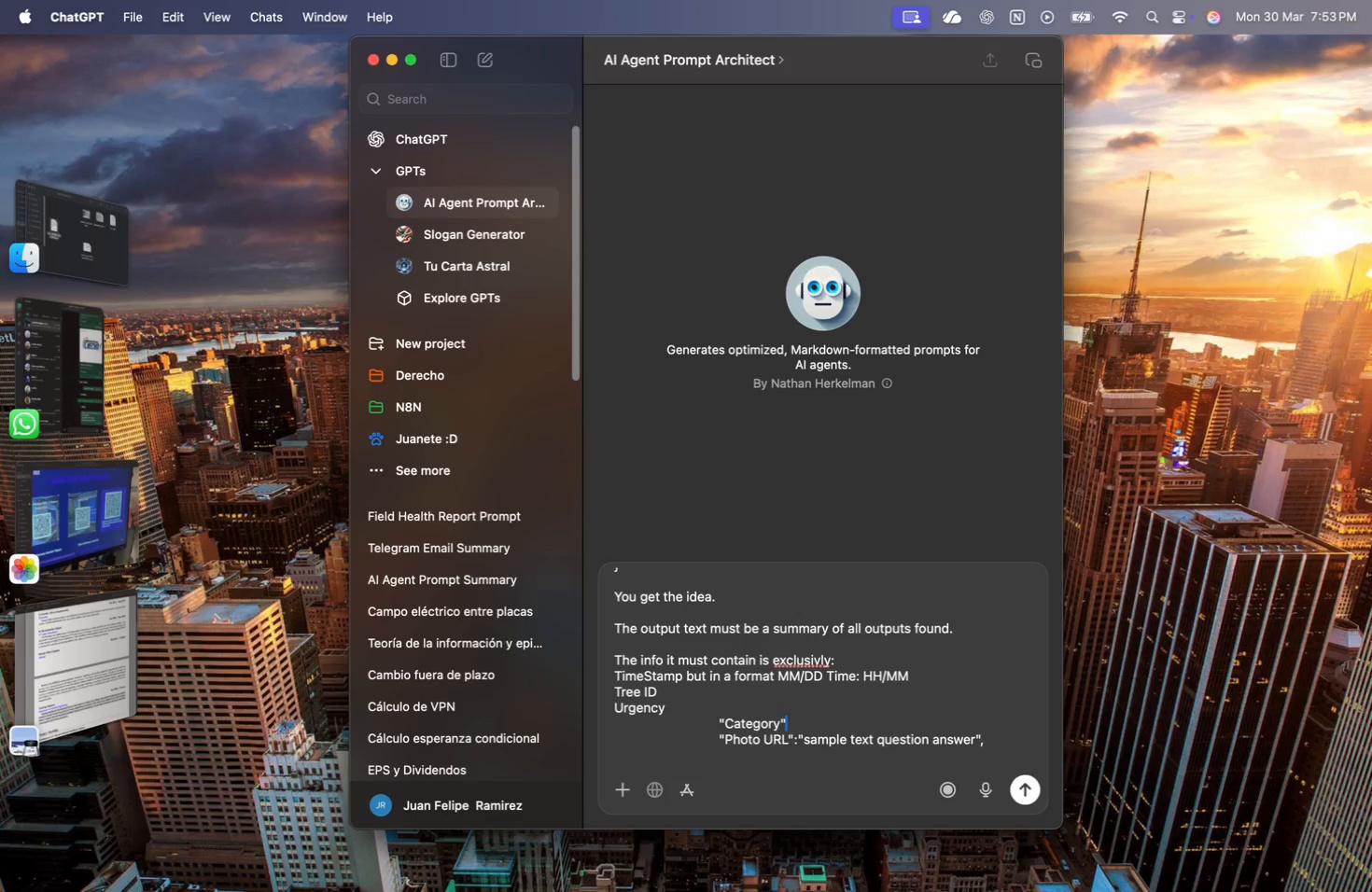 
key(Backspace)
 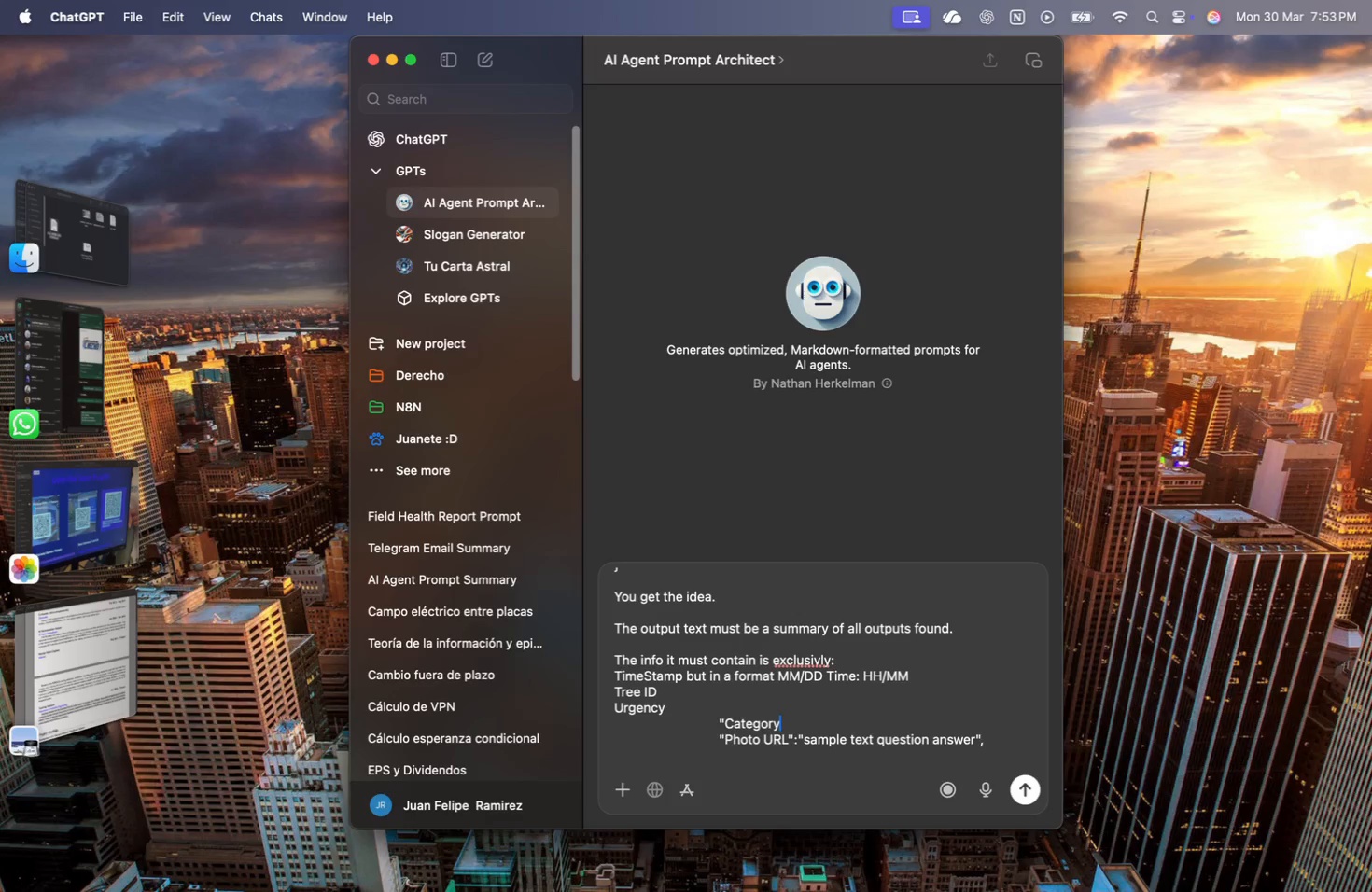 
key(Alt+AltRight)
 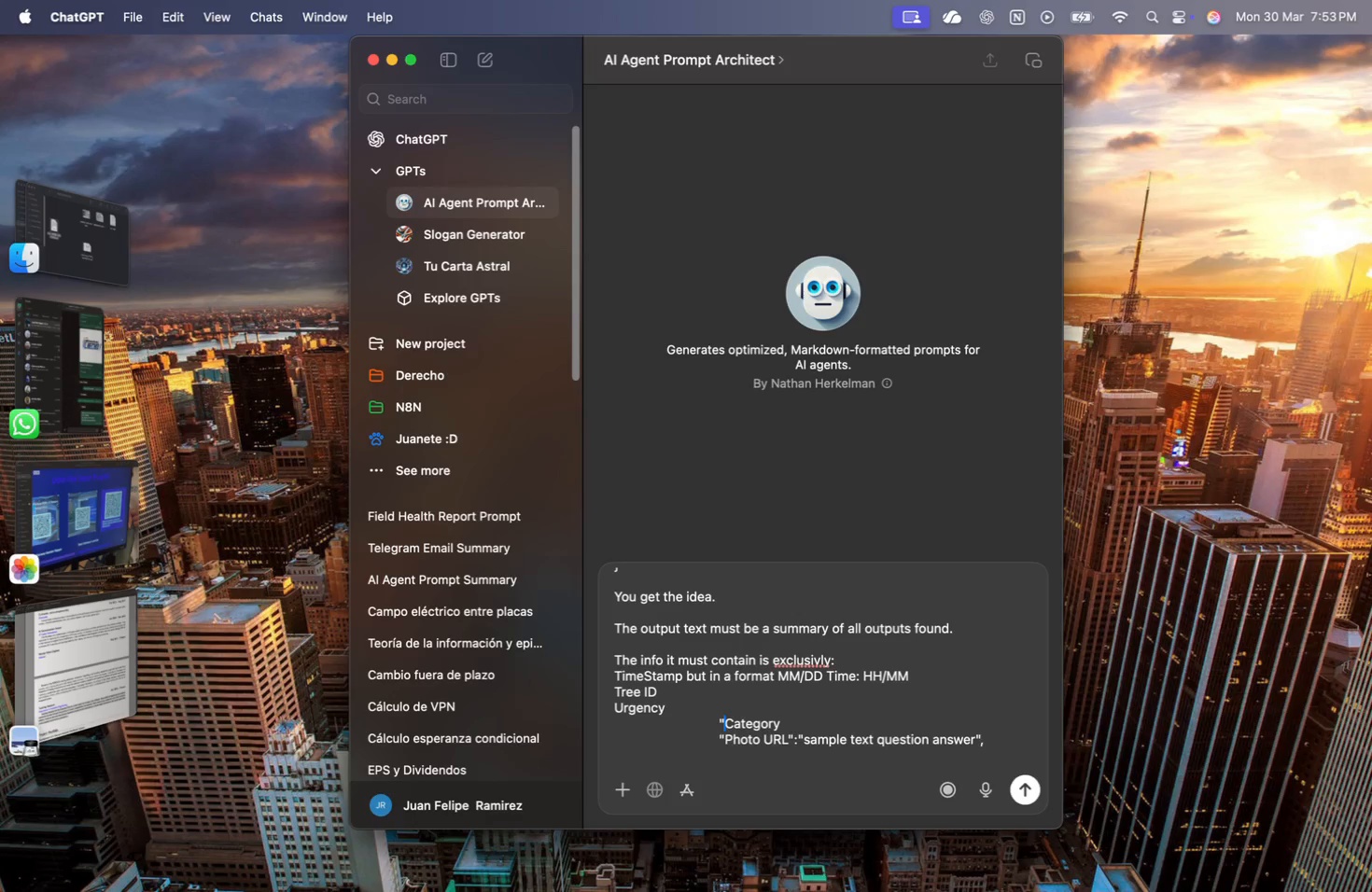 
key(Alt+ArrowLeft)
 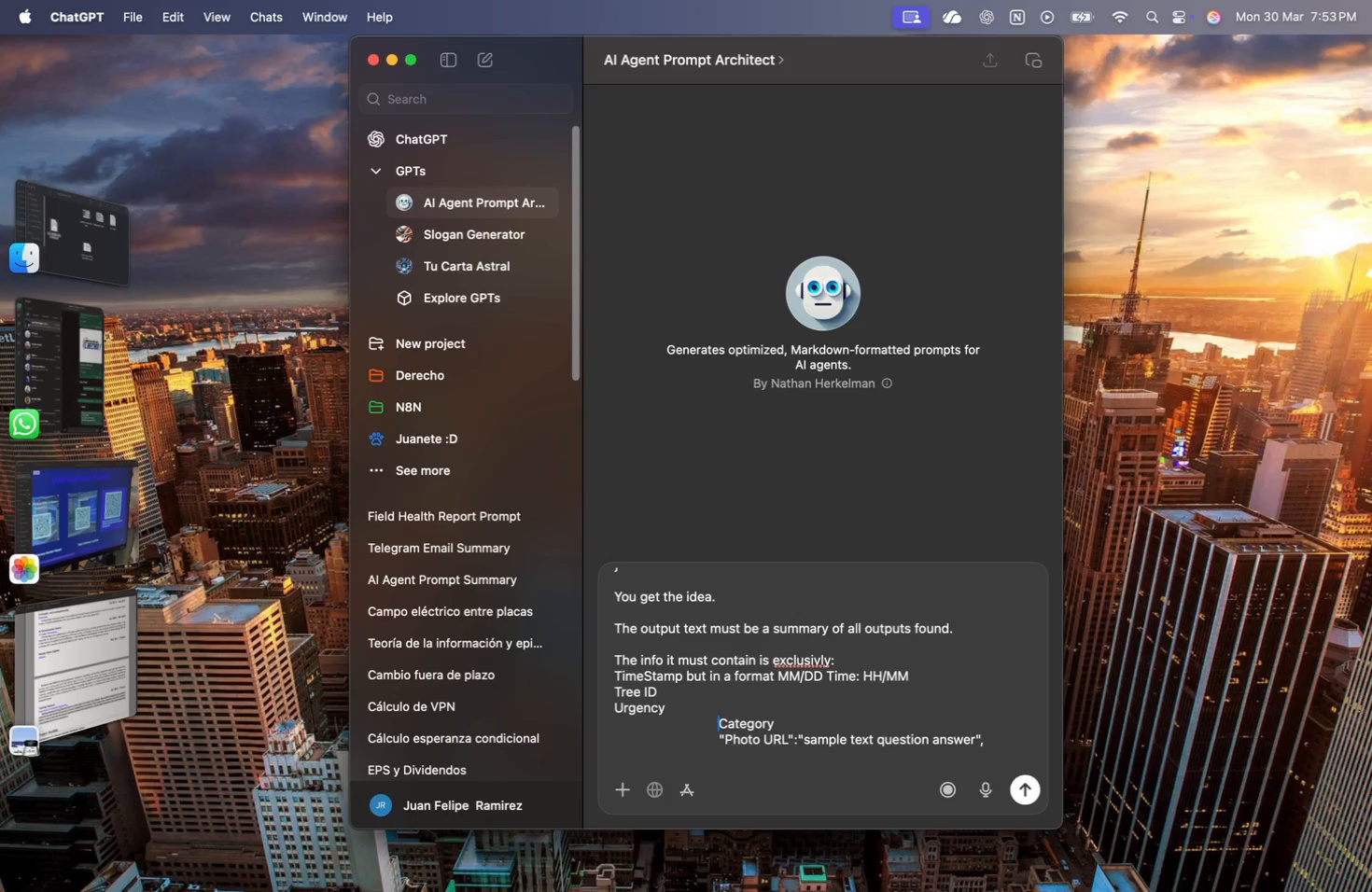 
key(Backspace)
 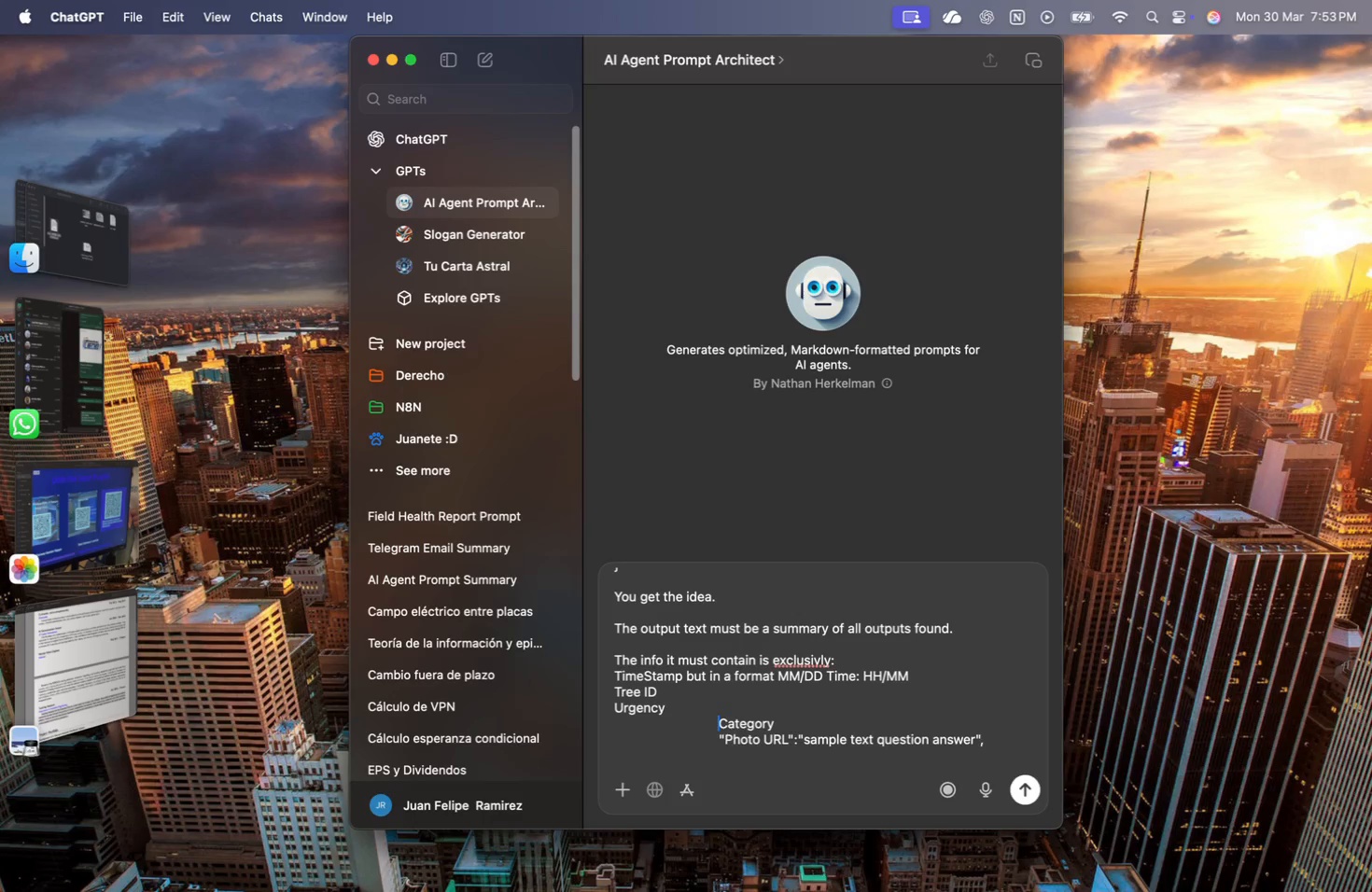 
key(Backspace)
 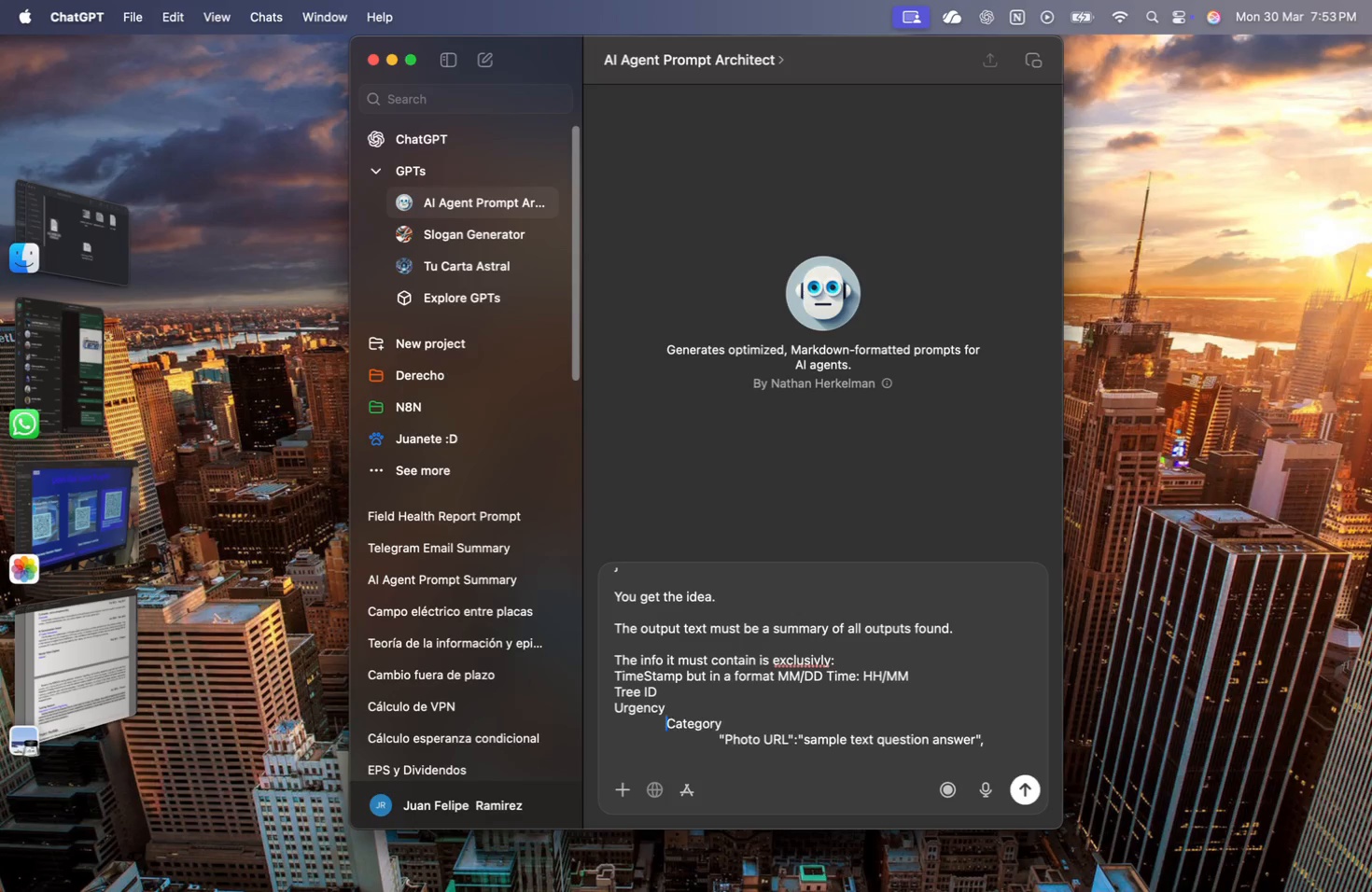 
key(Backspace)
 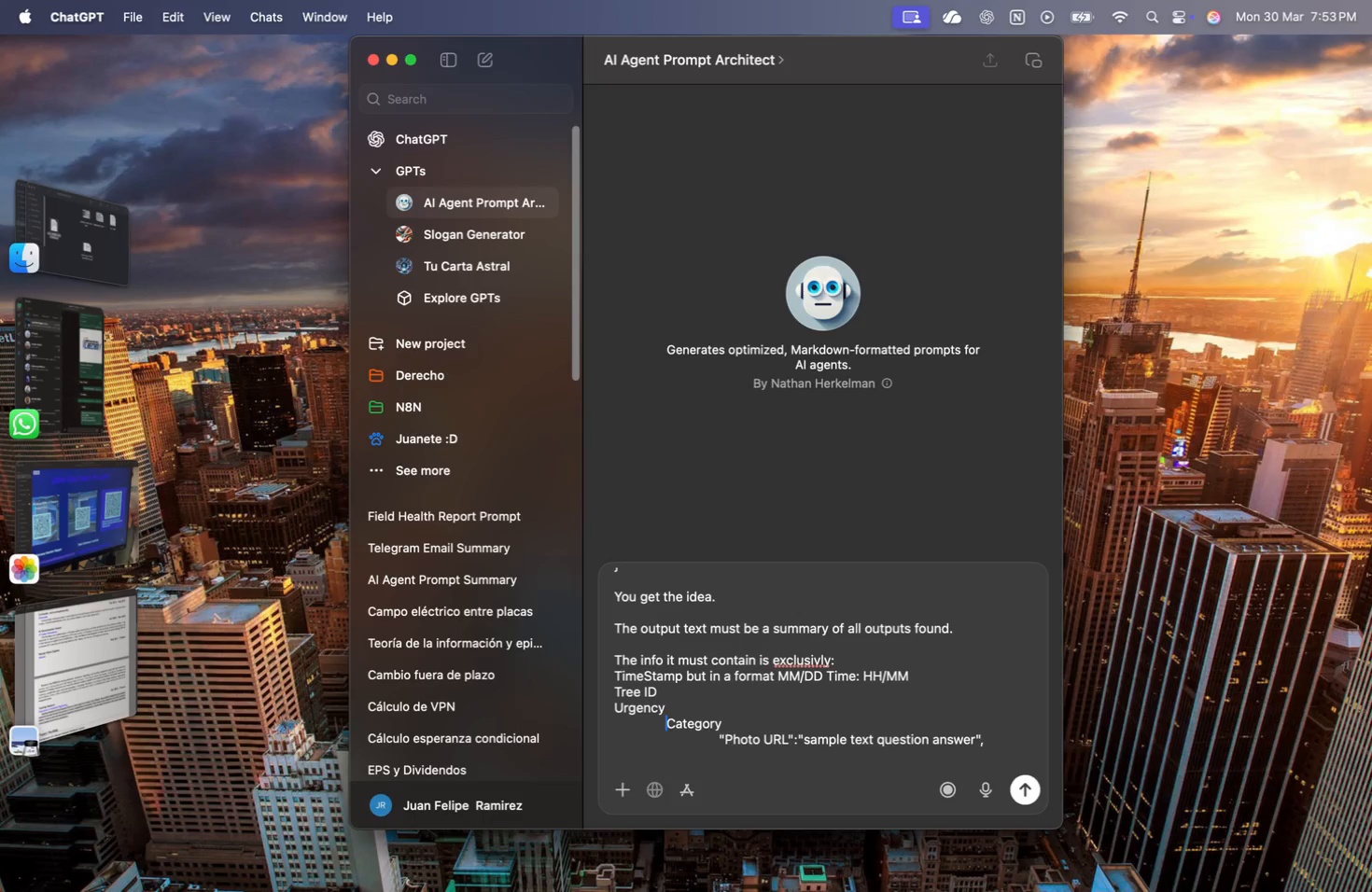 
key(Backspace)
 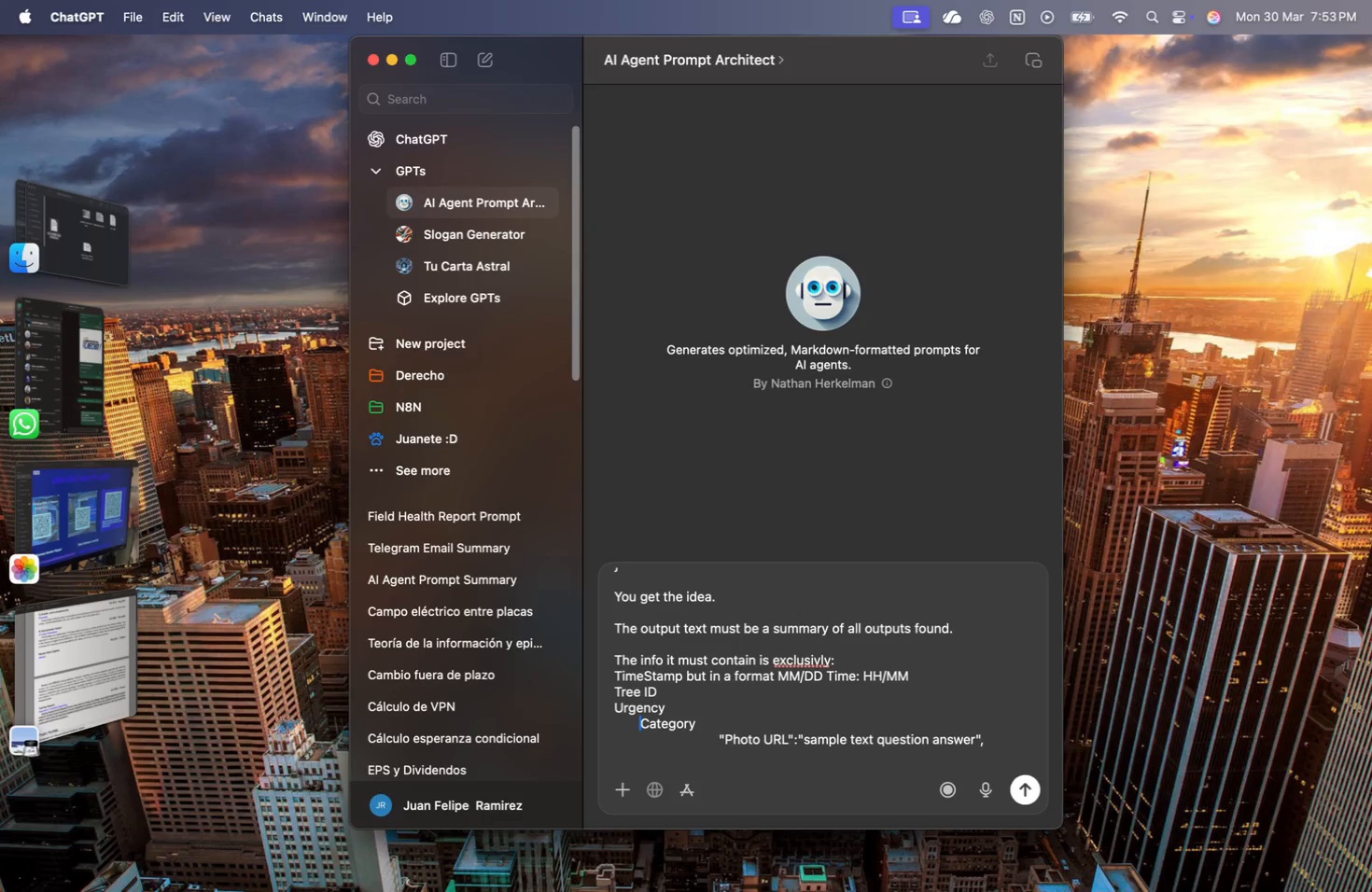 
key(Backspace)
 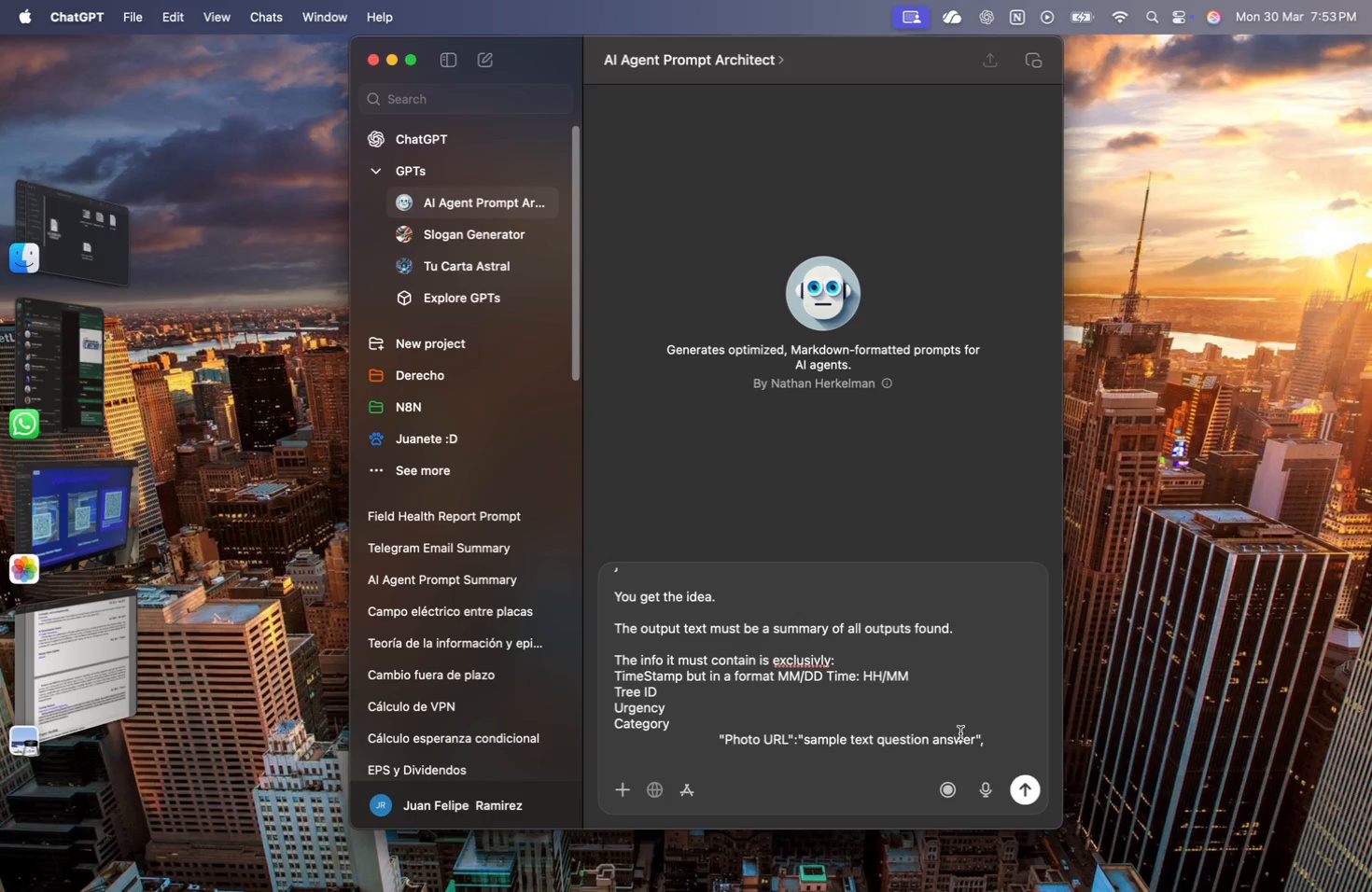 
left_click_drag(start_coordinate=[993, 738], to_coordinate=[813, 741])
 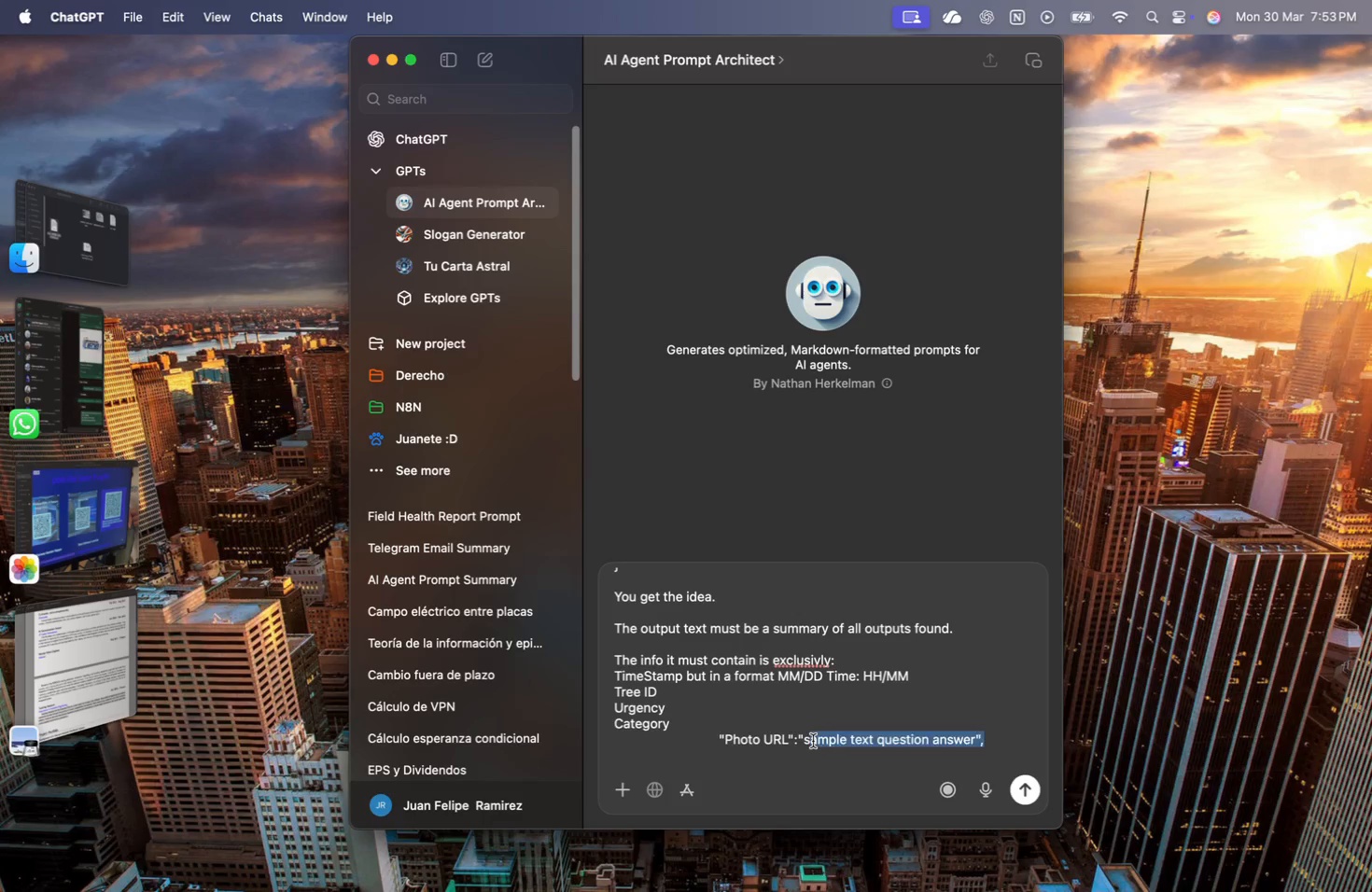 
key(Backspace)
 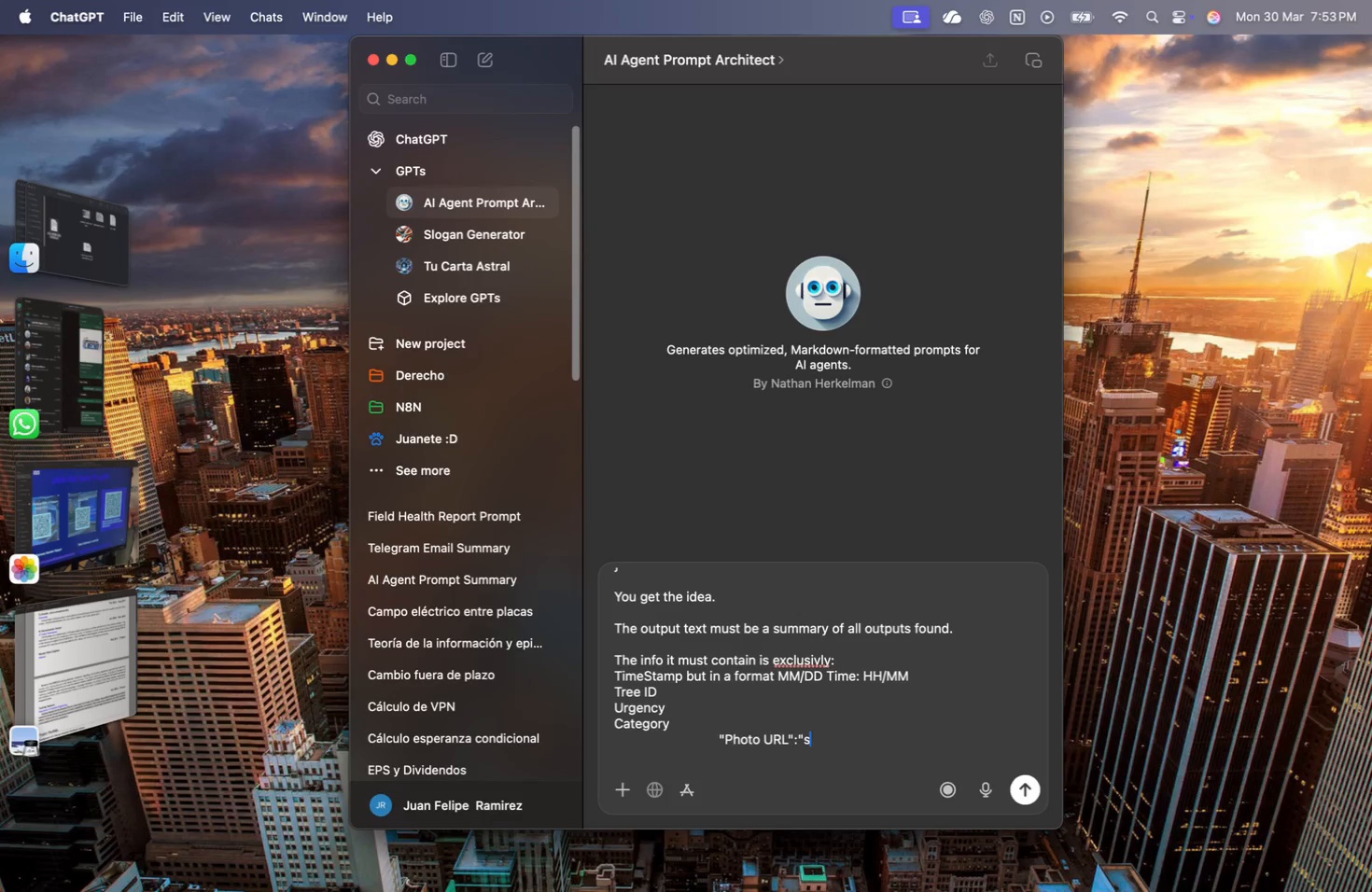 
key(Backspace)
 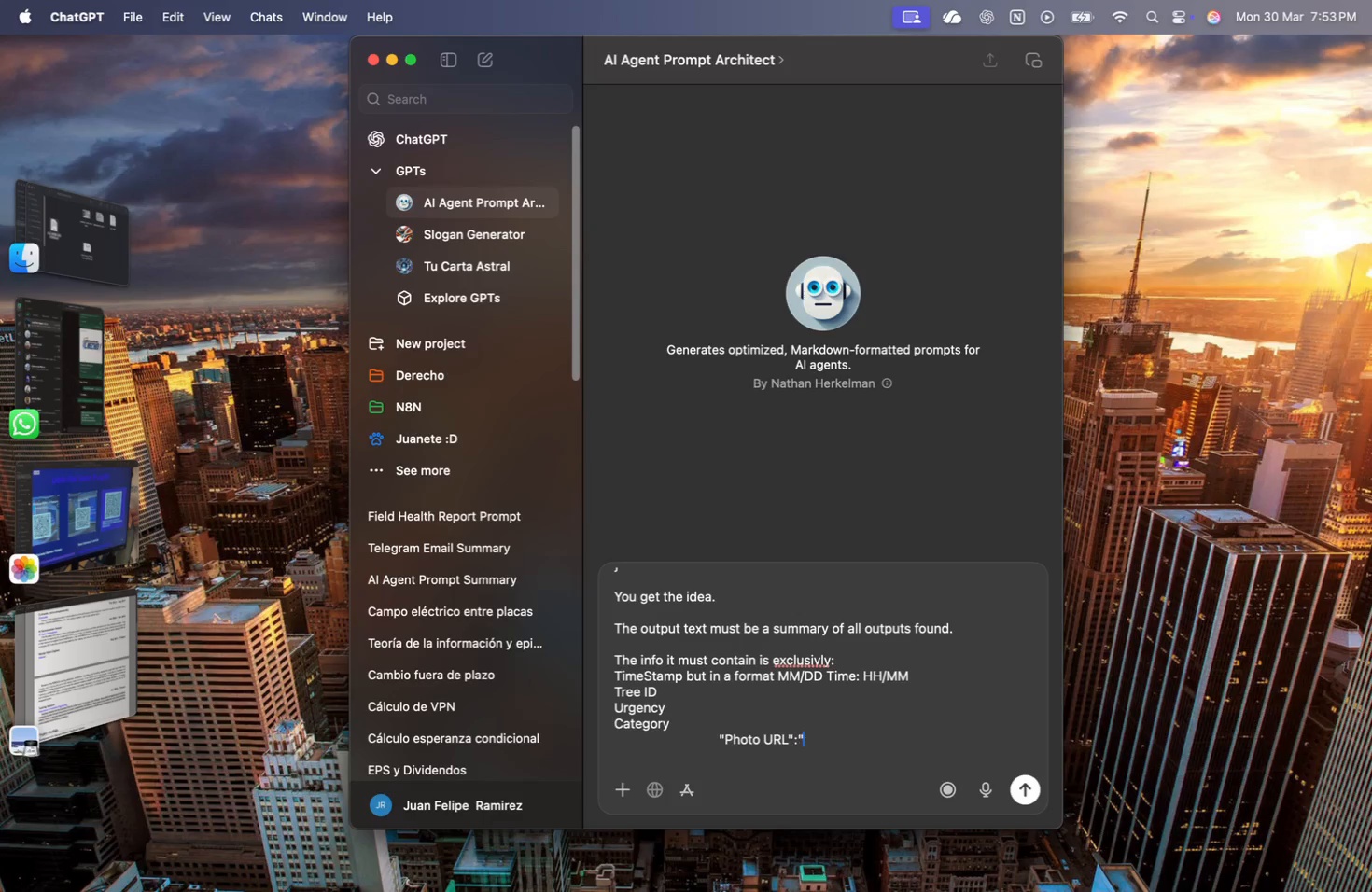 
key(Backspace)
 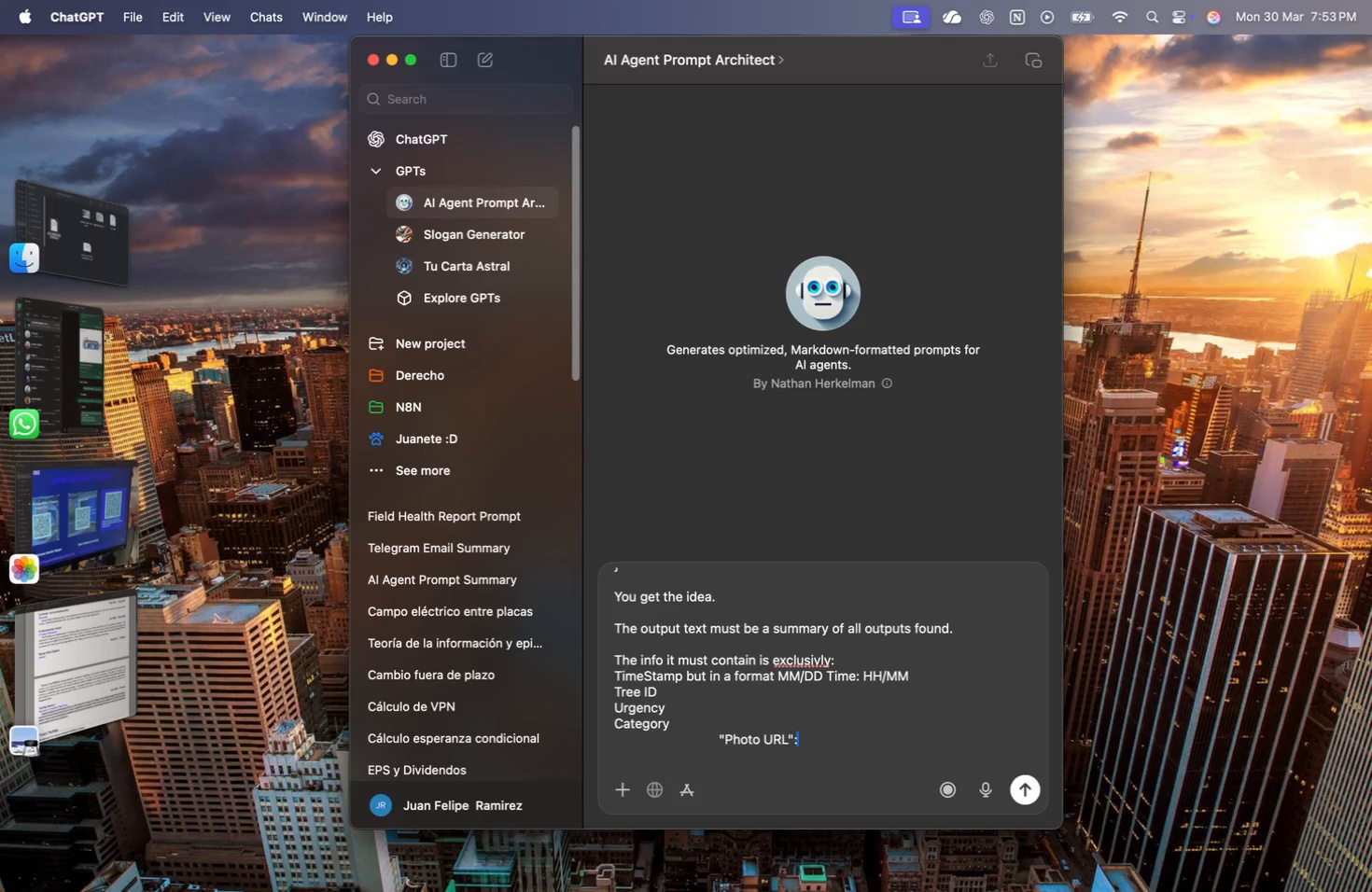 
key(Backspace)
 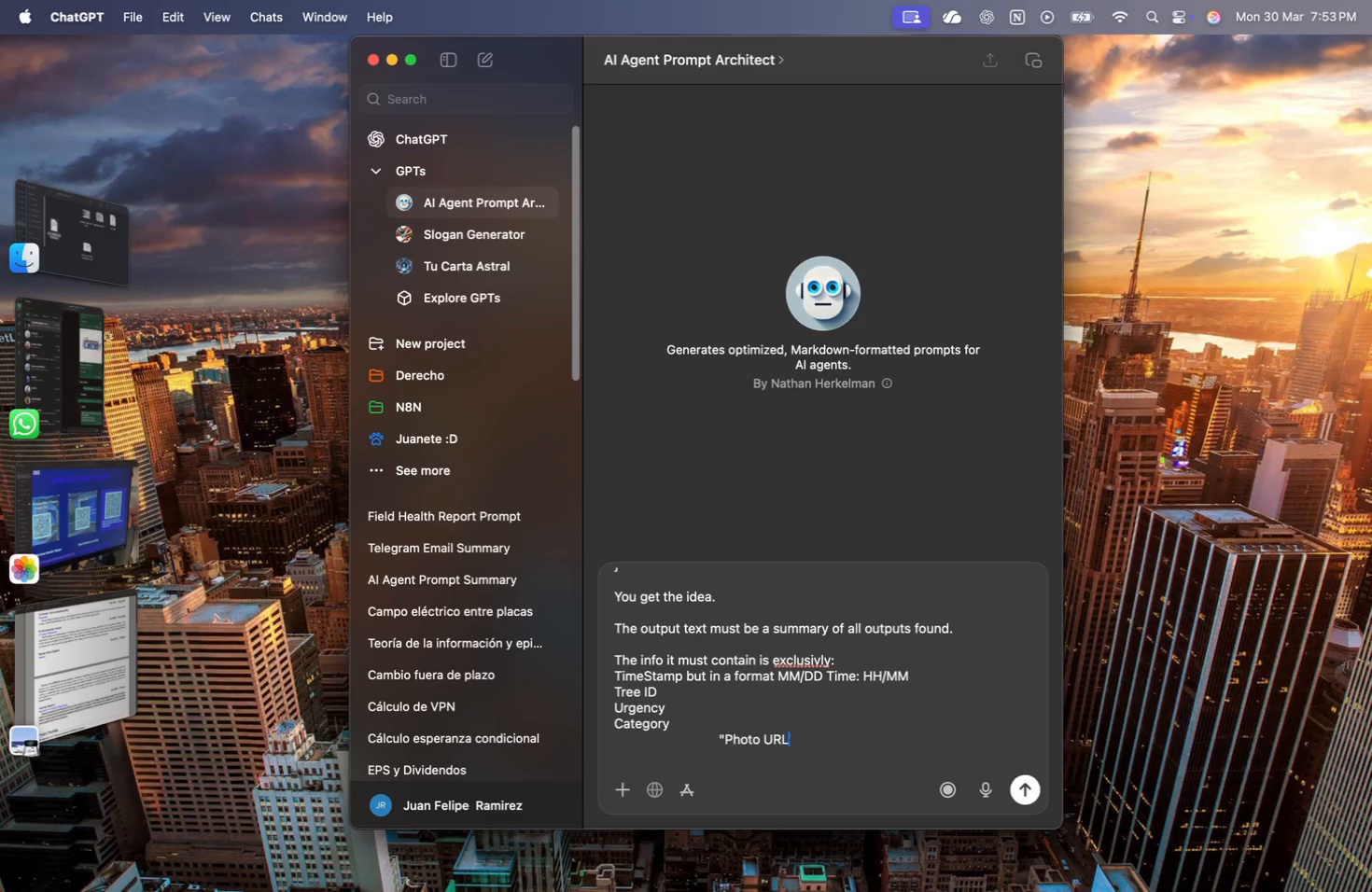 
key(Backspace)
 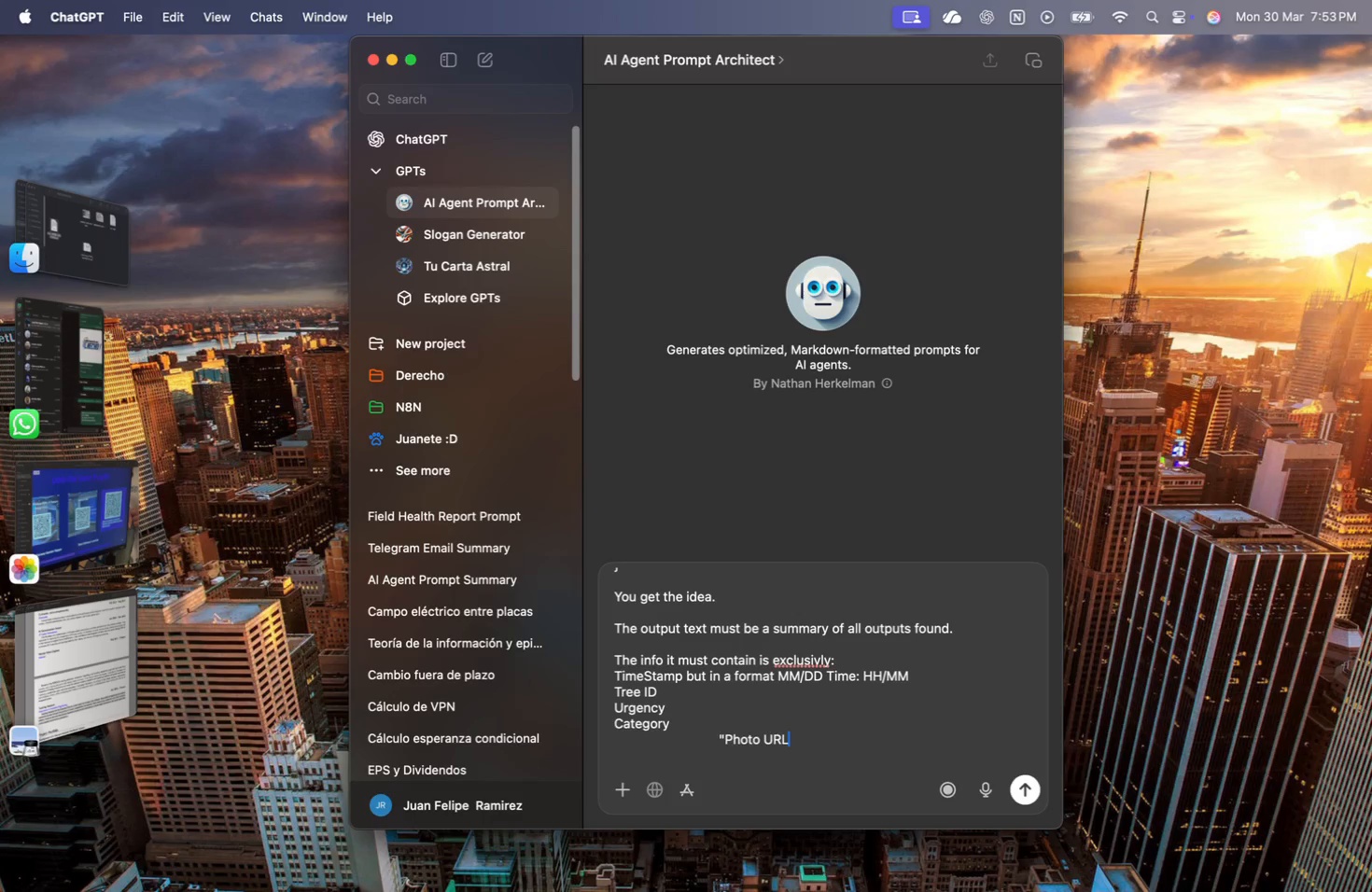 
key(Alt+AltRight)
 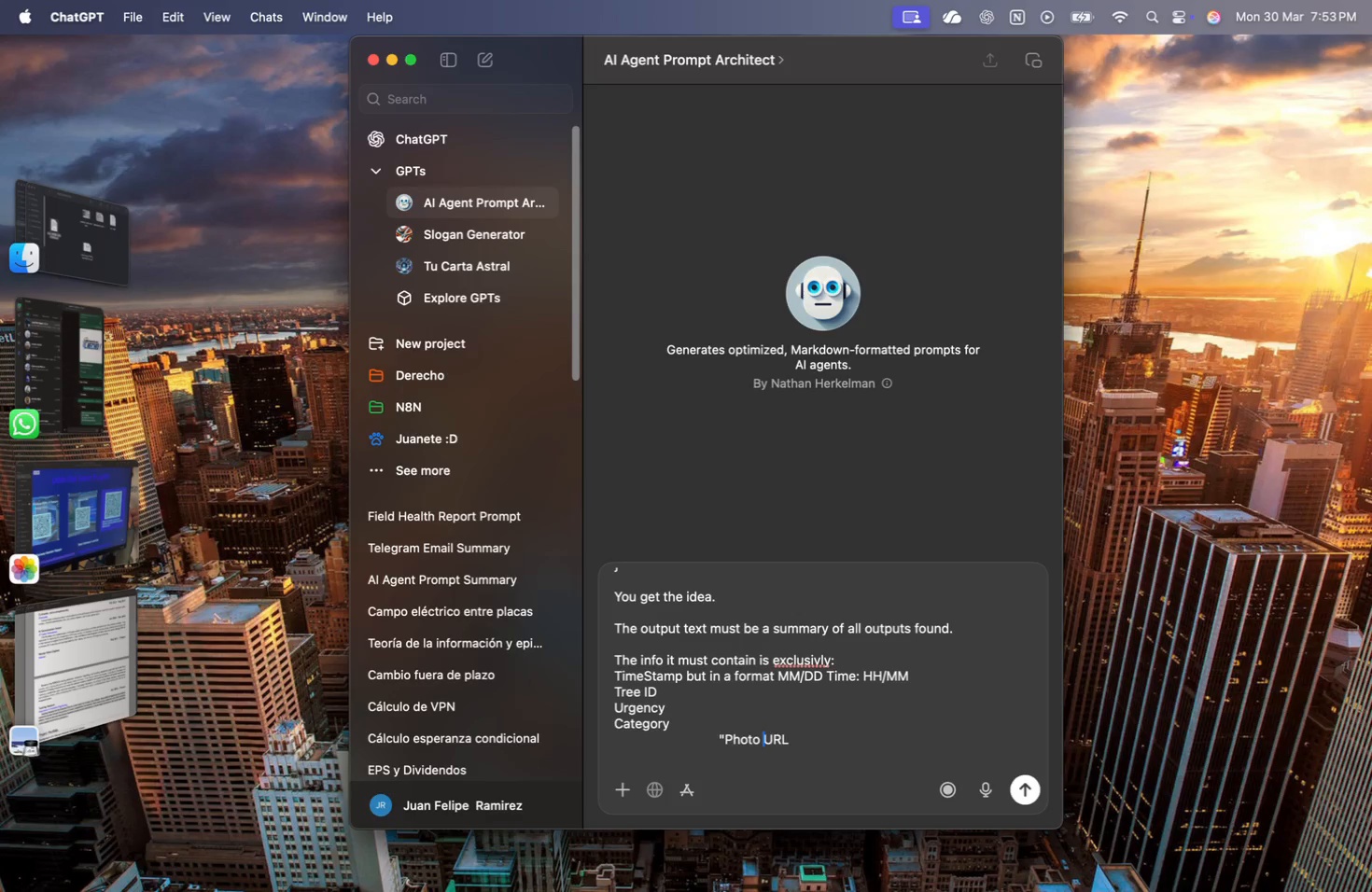 
key(Alt+ArrowLeft)
 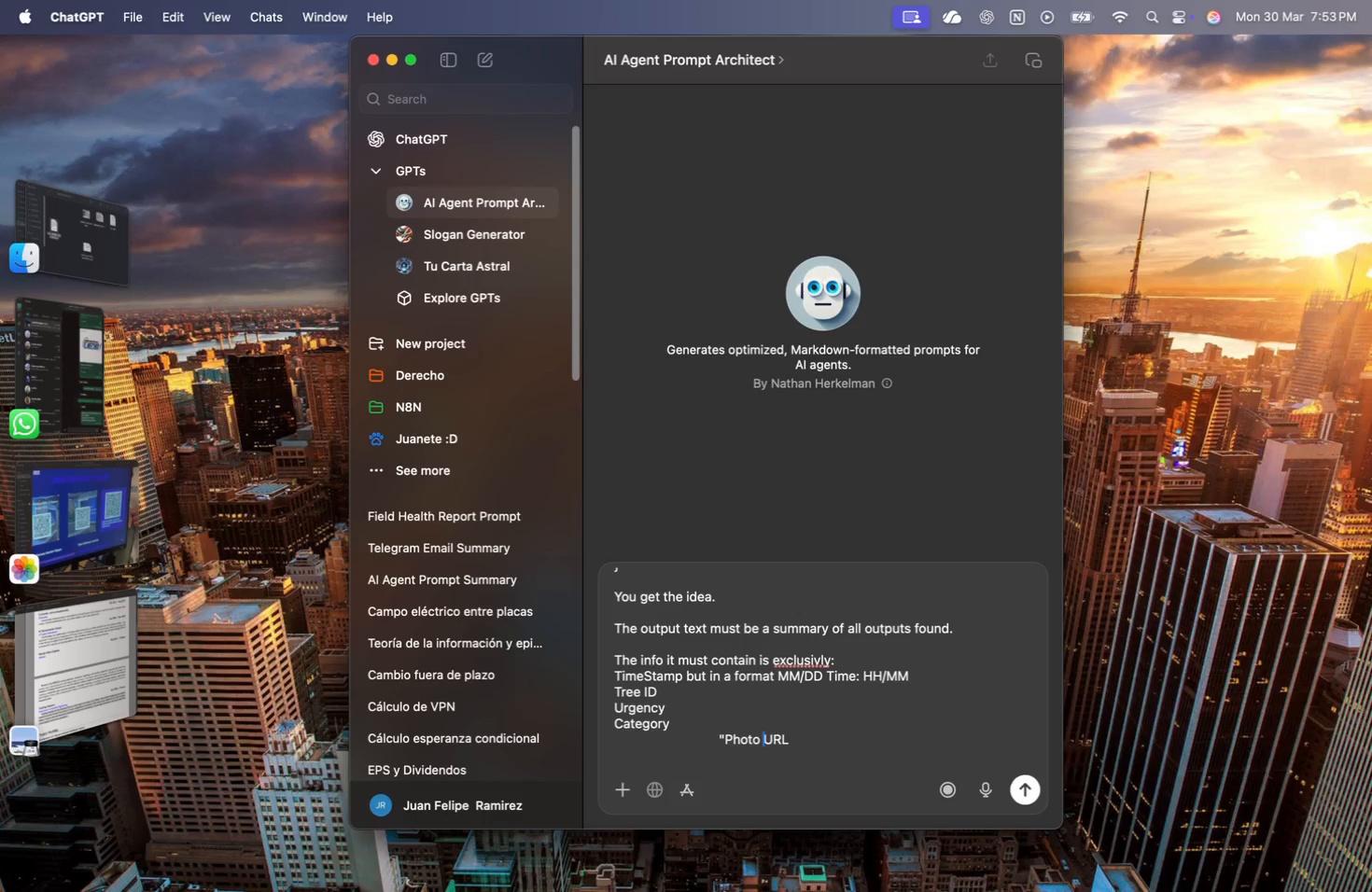 
key(Alt+ArrowLeft)
 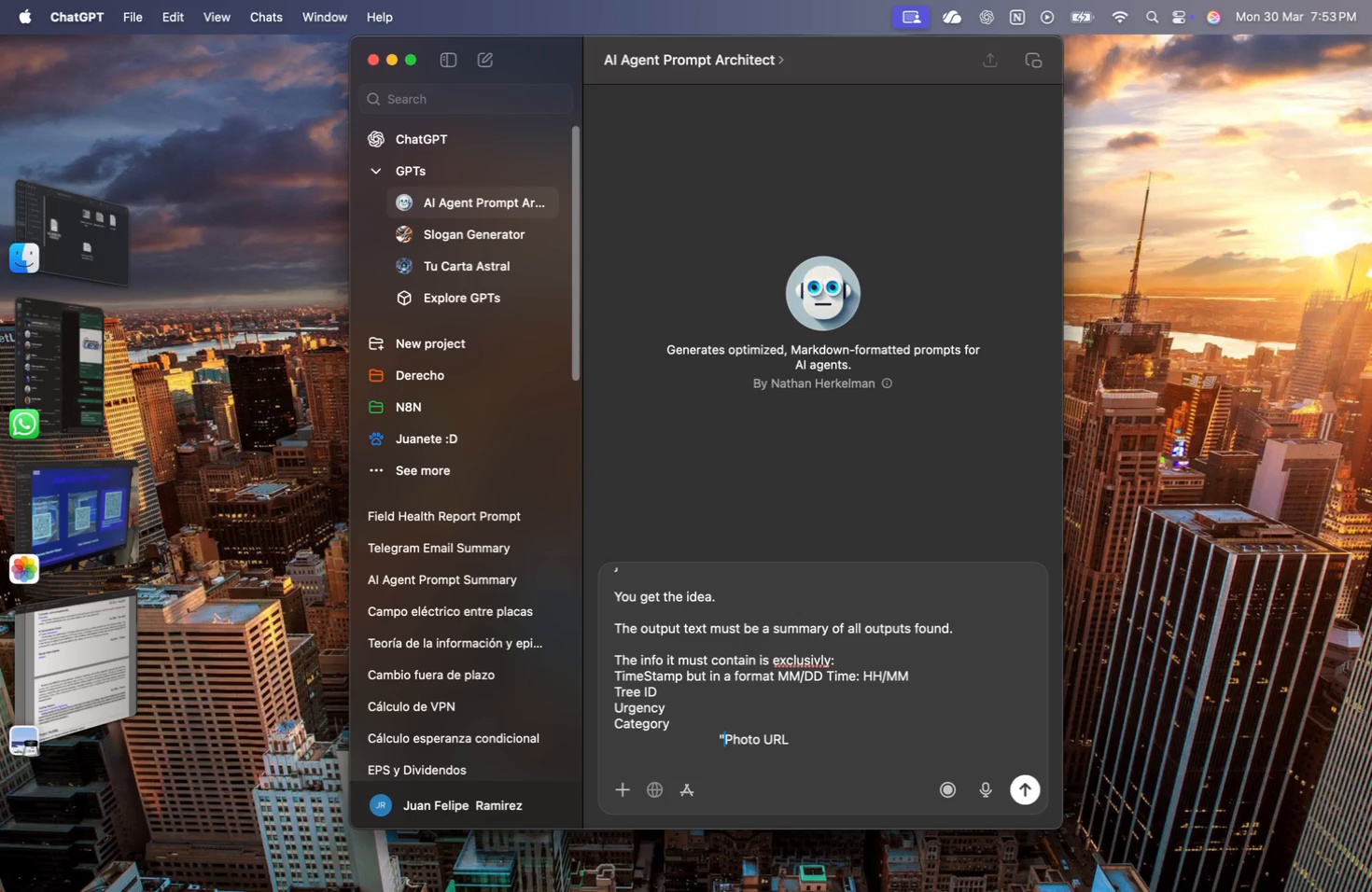 
key(Backspace)
 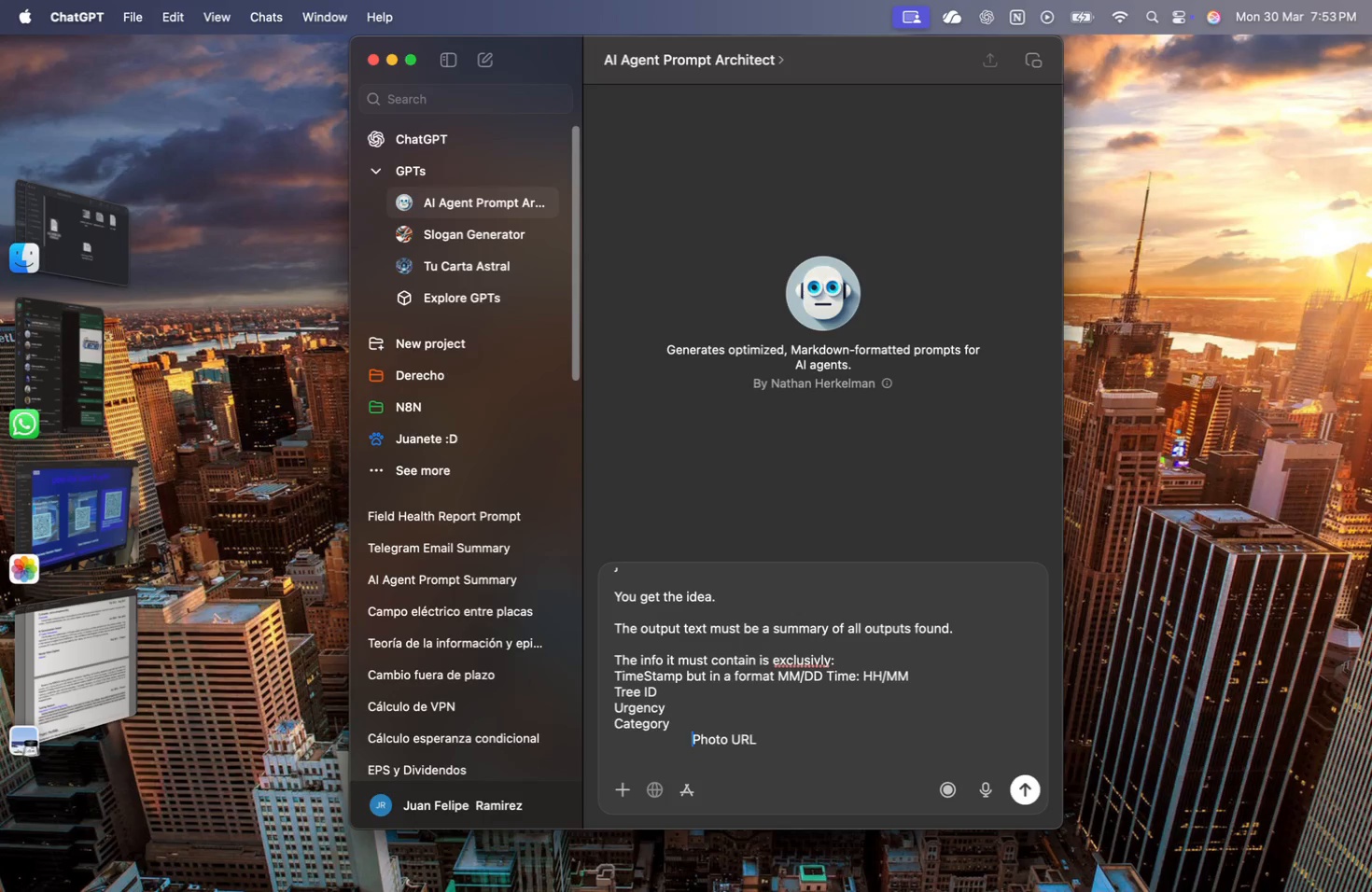 
key(Backspace)
 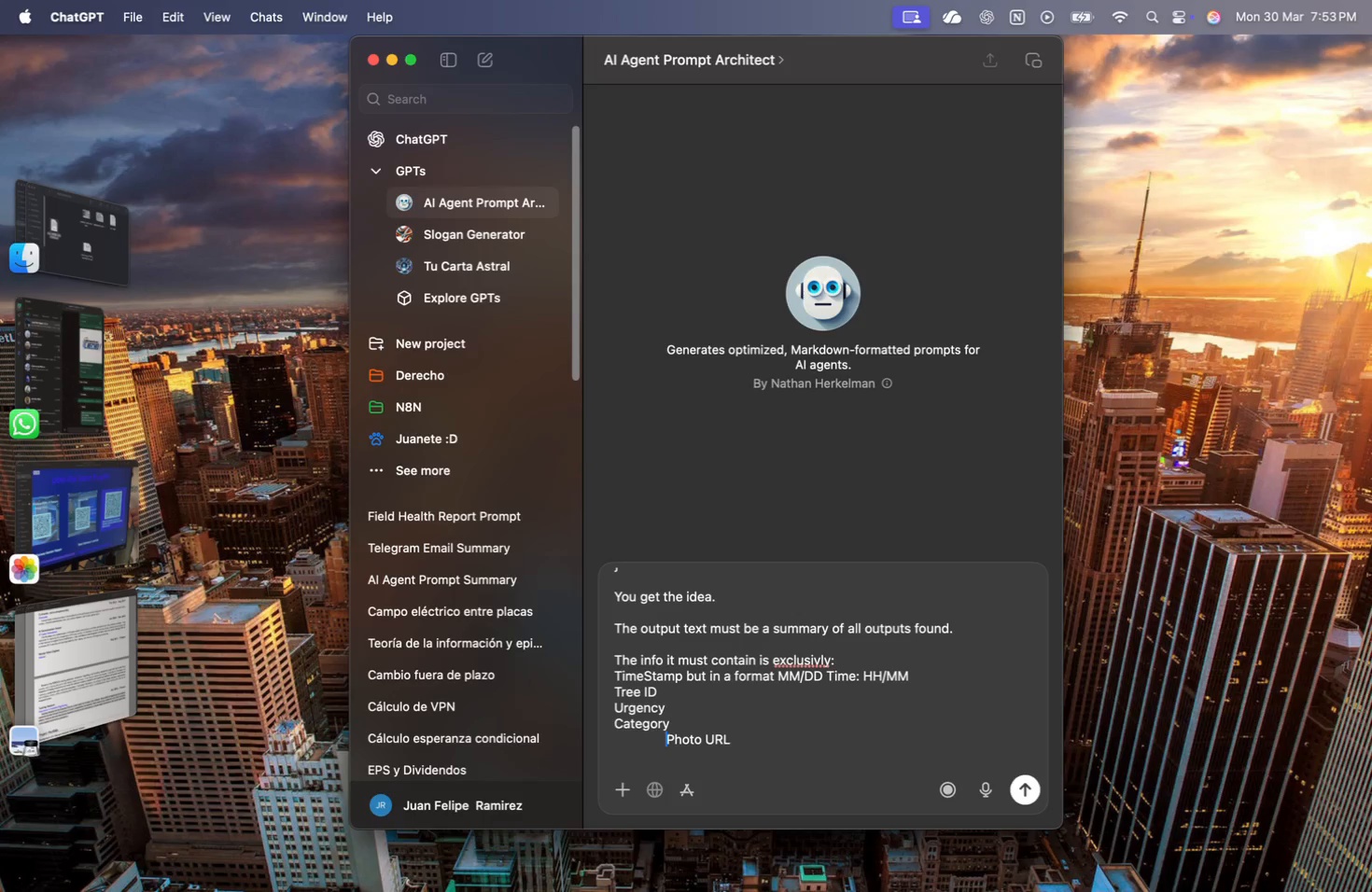 
key(Backspace)
 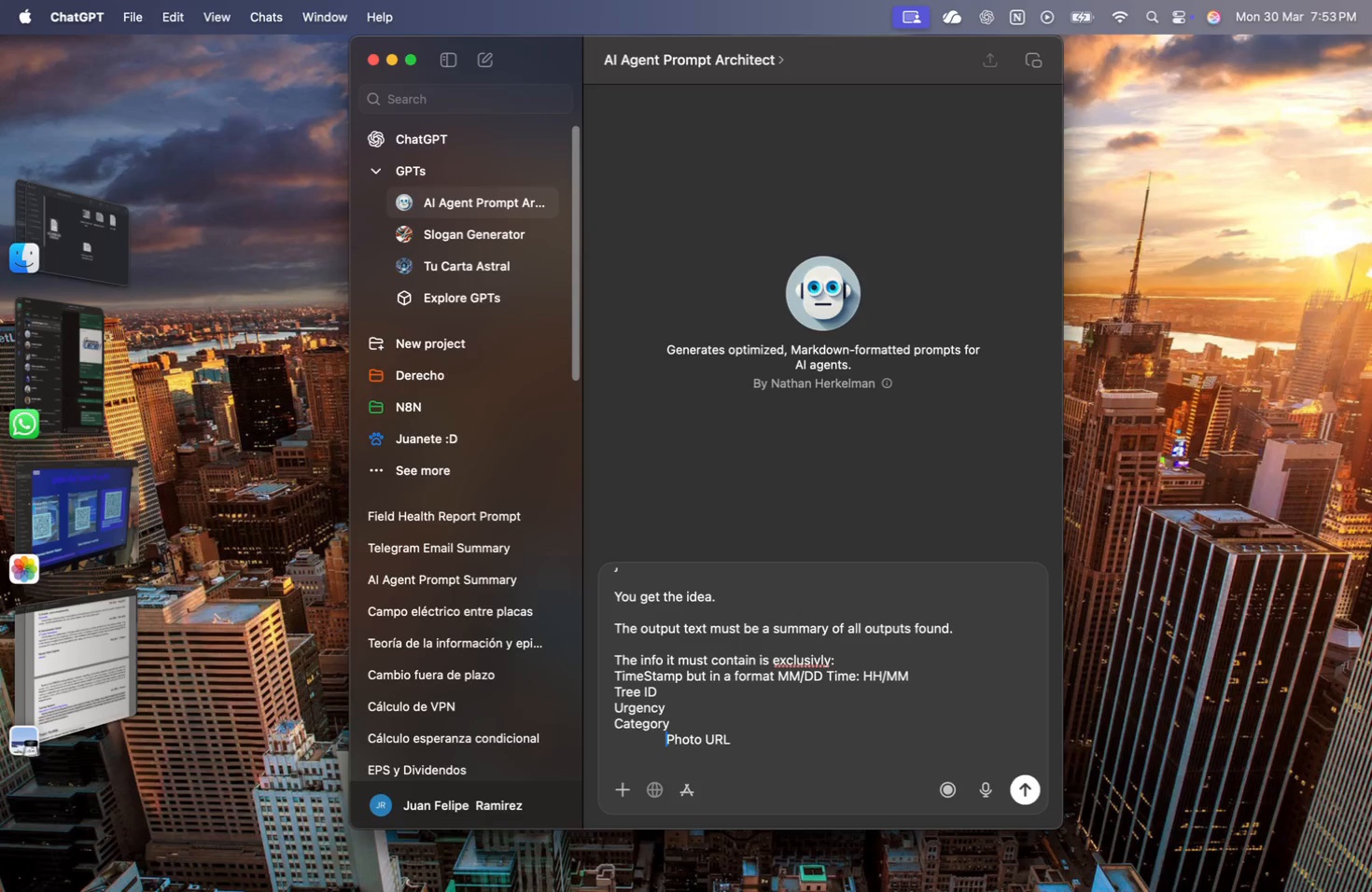 
key(Backspace)
 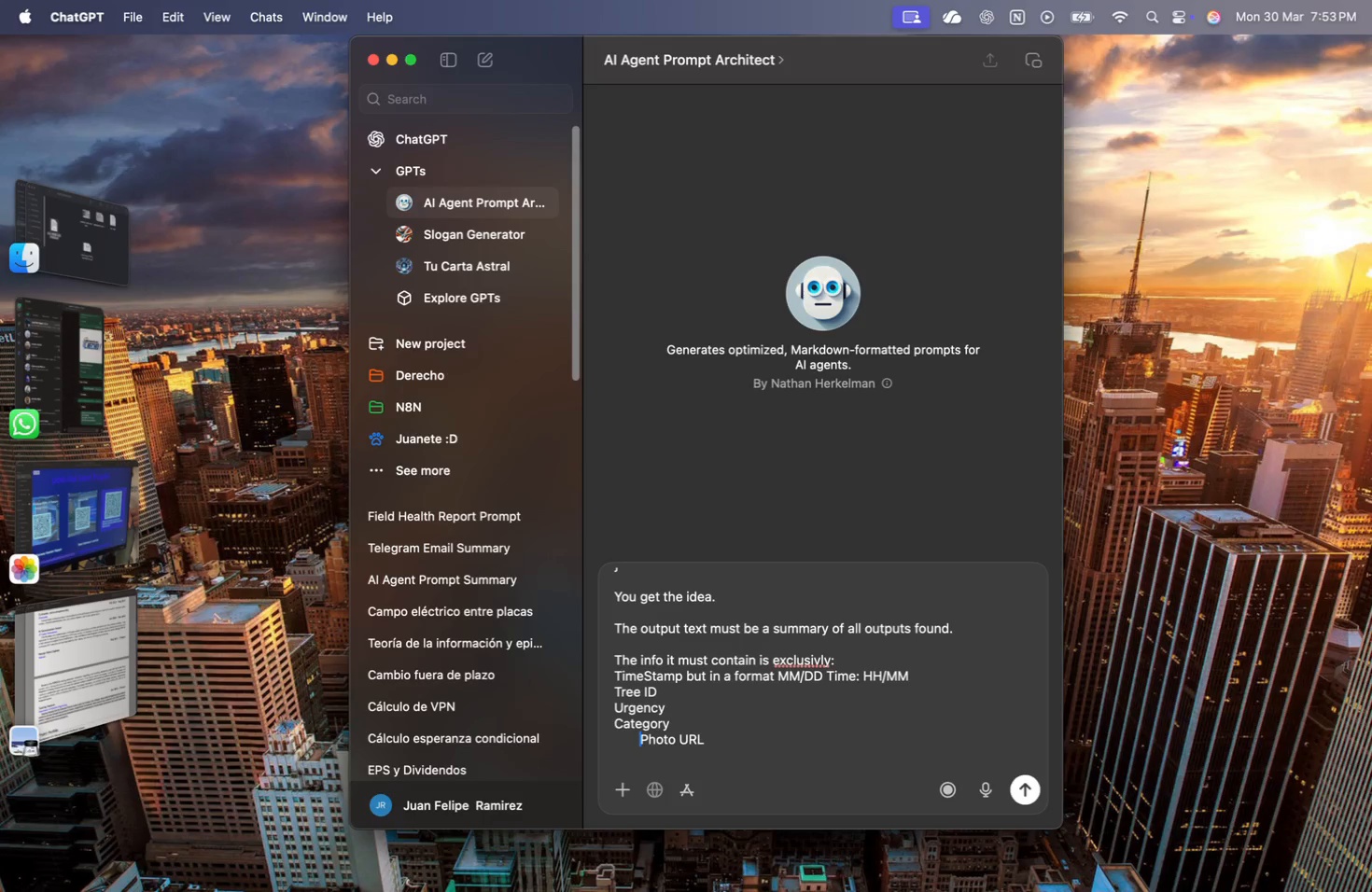 
key(Backspace)
 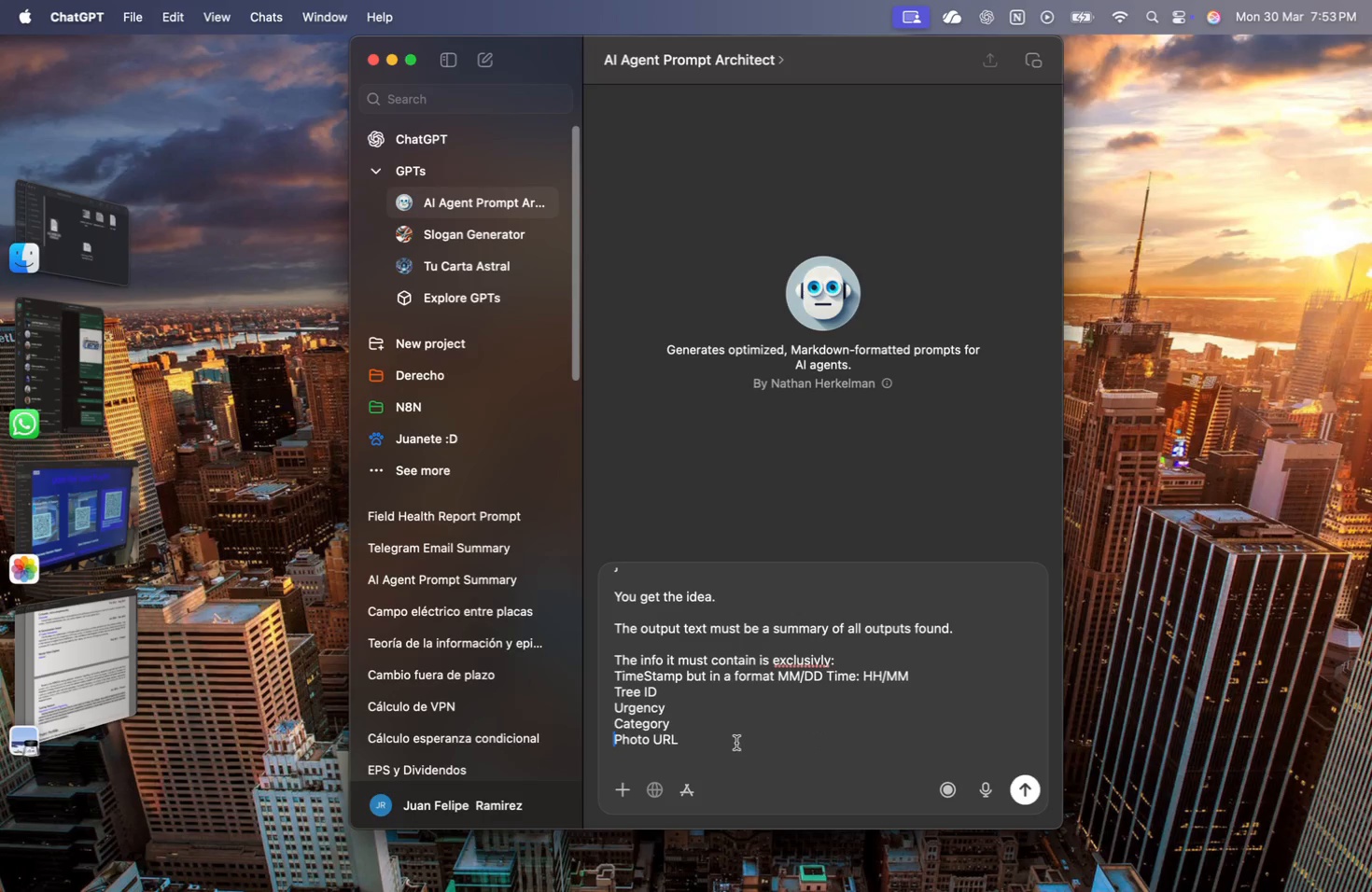 
key(Shift+Enter)
 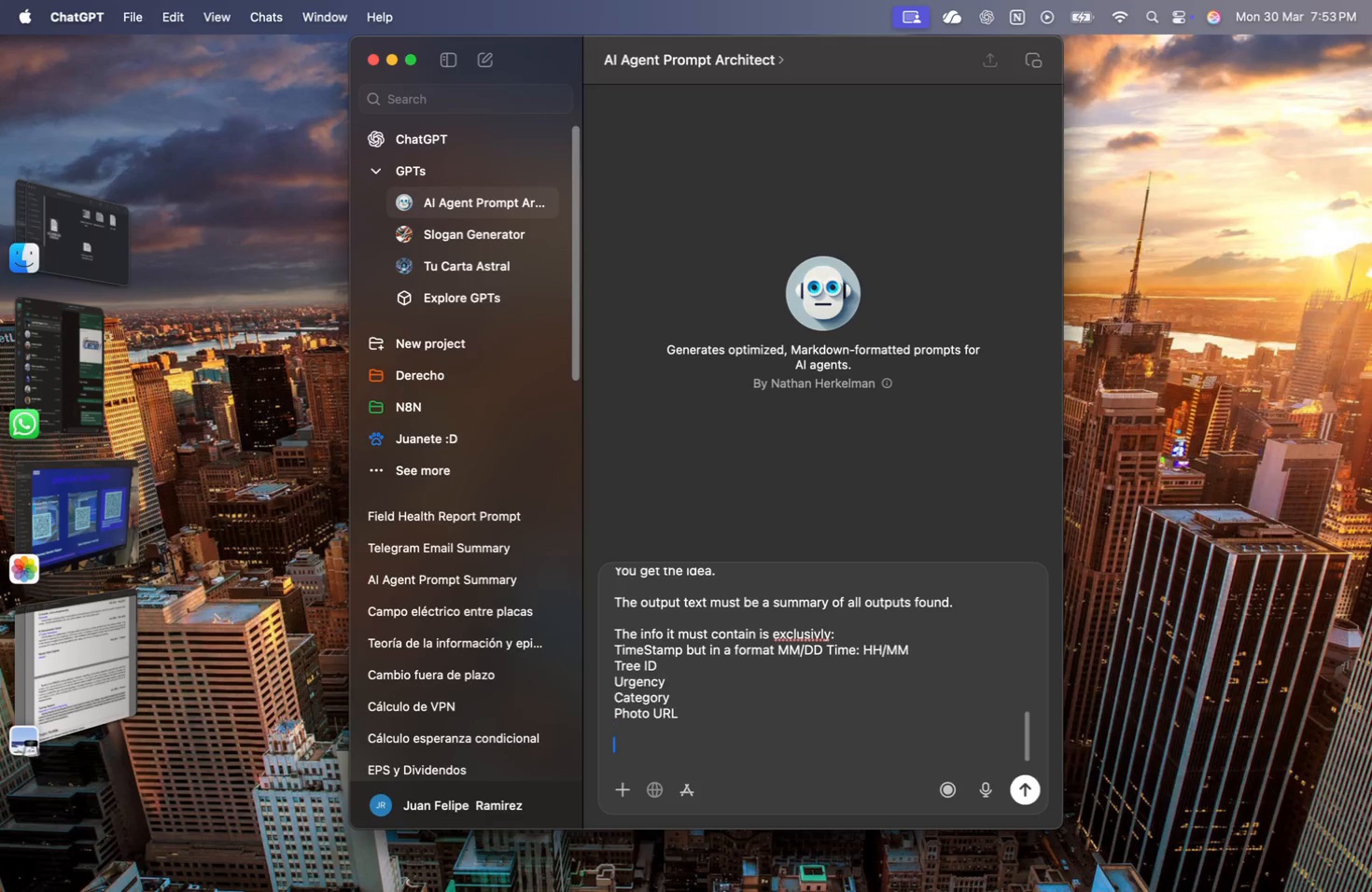 
key(Shift+Enter)
 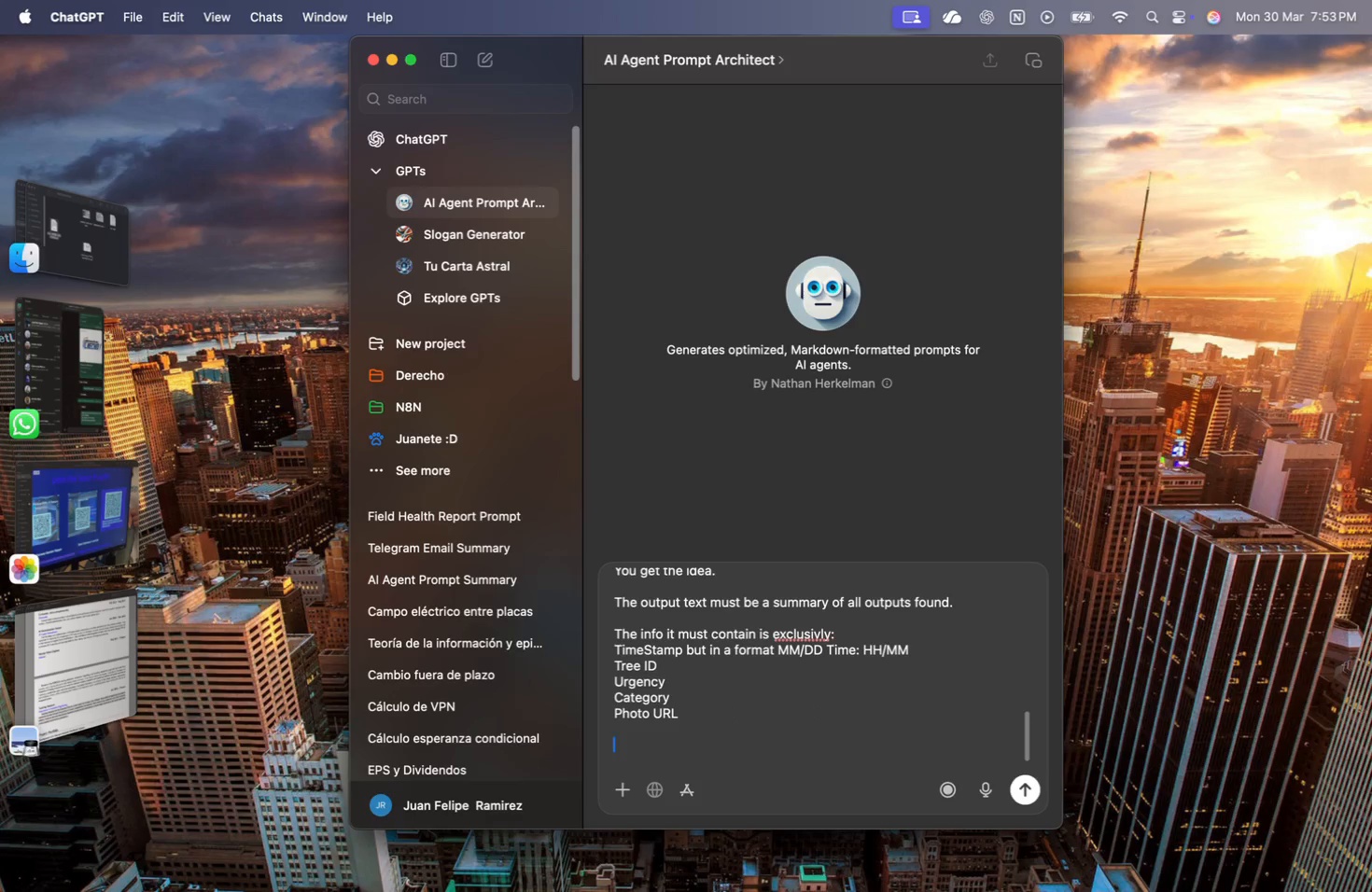 
key(Shift+Enter)
 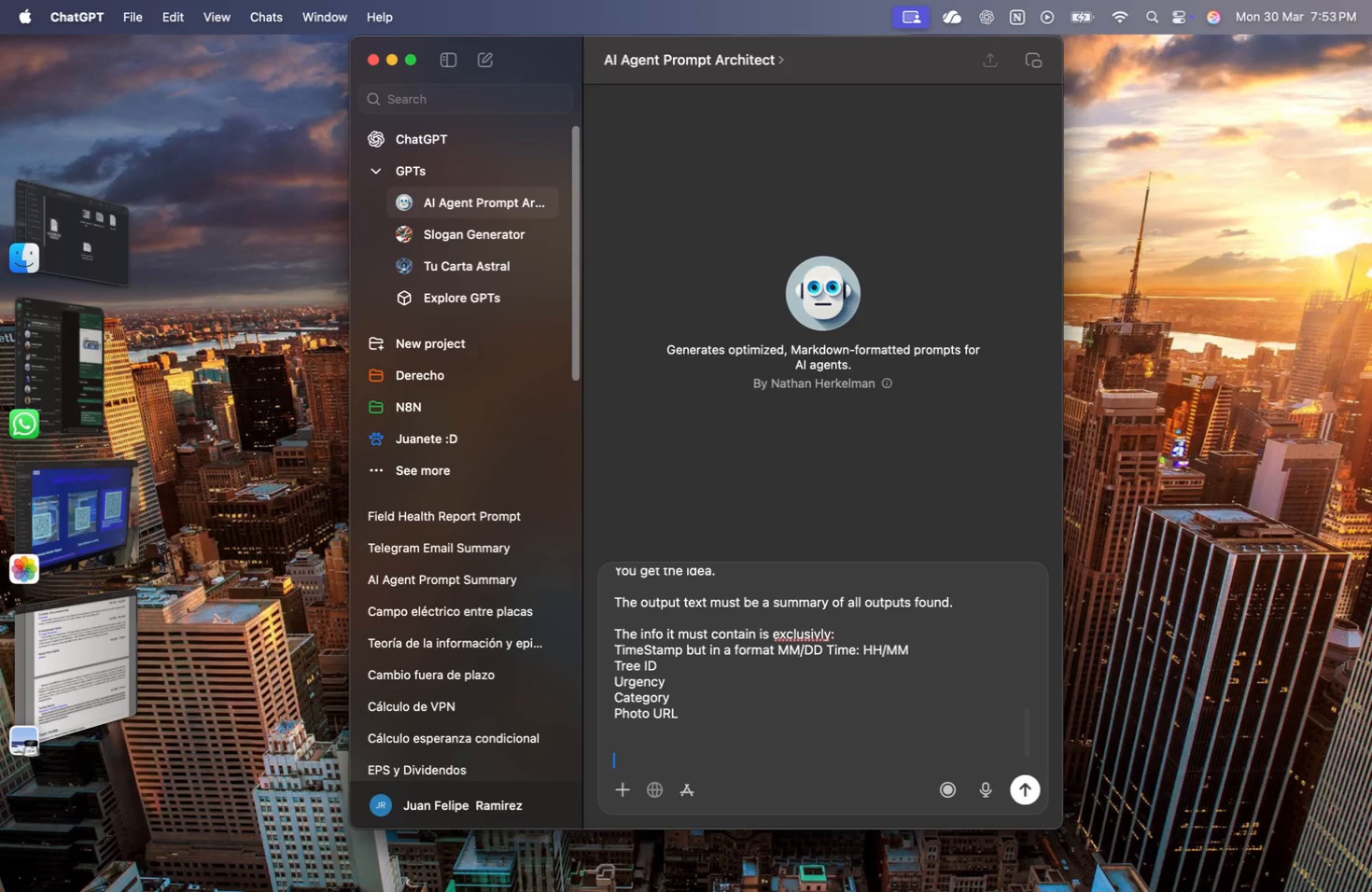 
type(The mesagge must be cohesive, an dsepare)
key(Backspace)
key(Backspace)
key(Backspace)
key(Backspace)
key(Backspace)
key(Backspace)
key(Backspace)
key(Backspace)
type(d )
 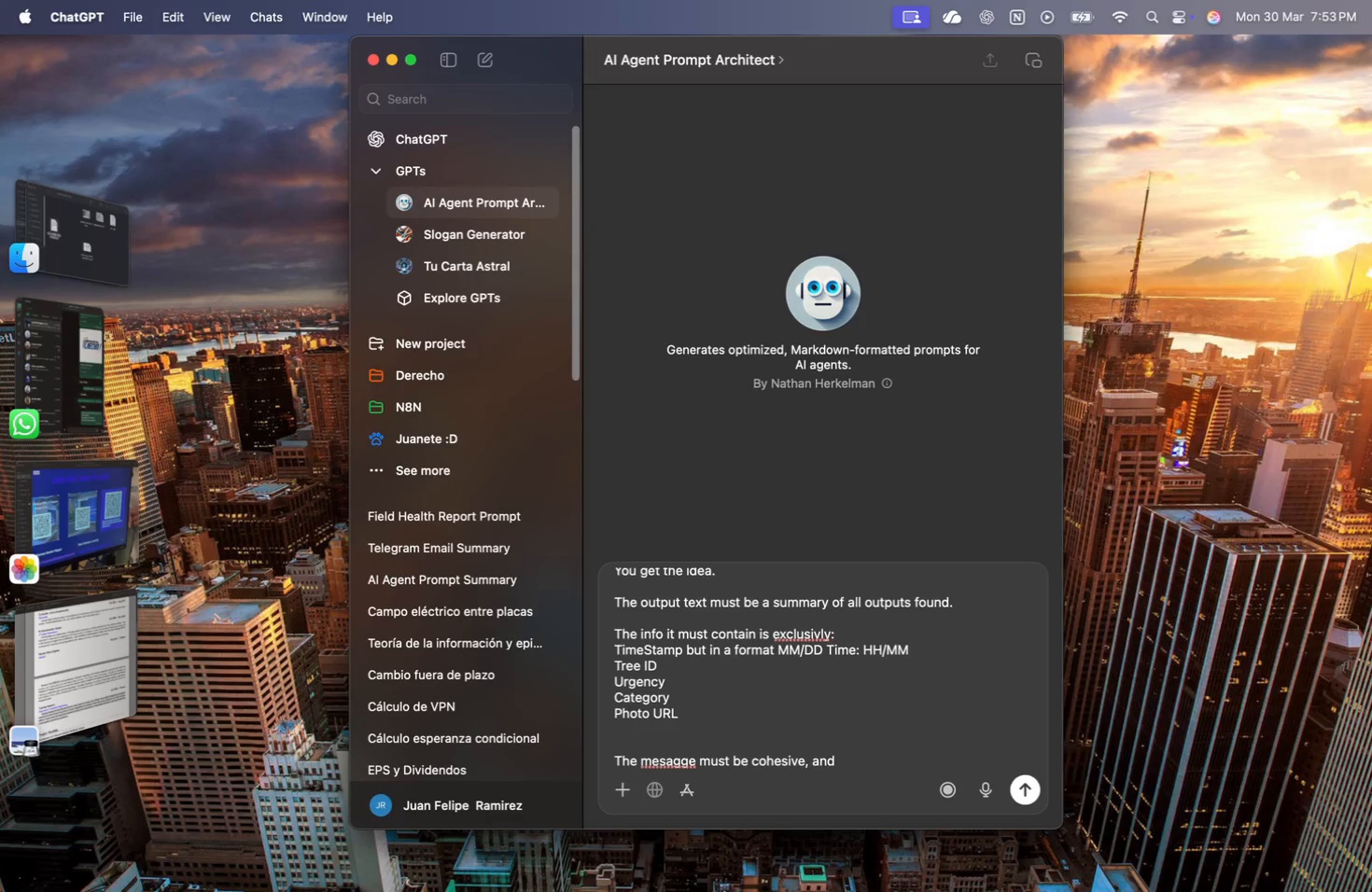 
wait(5.17)
 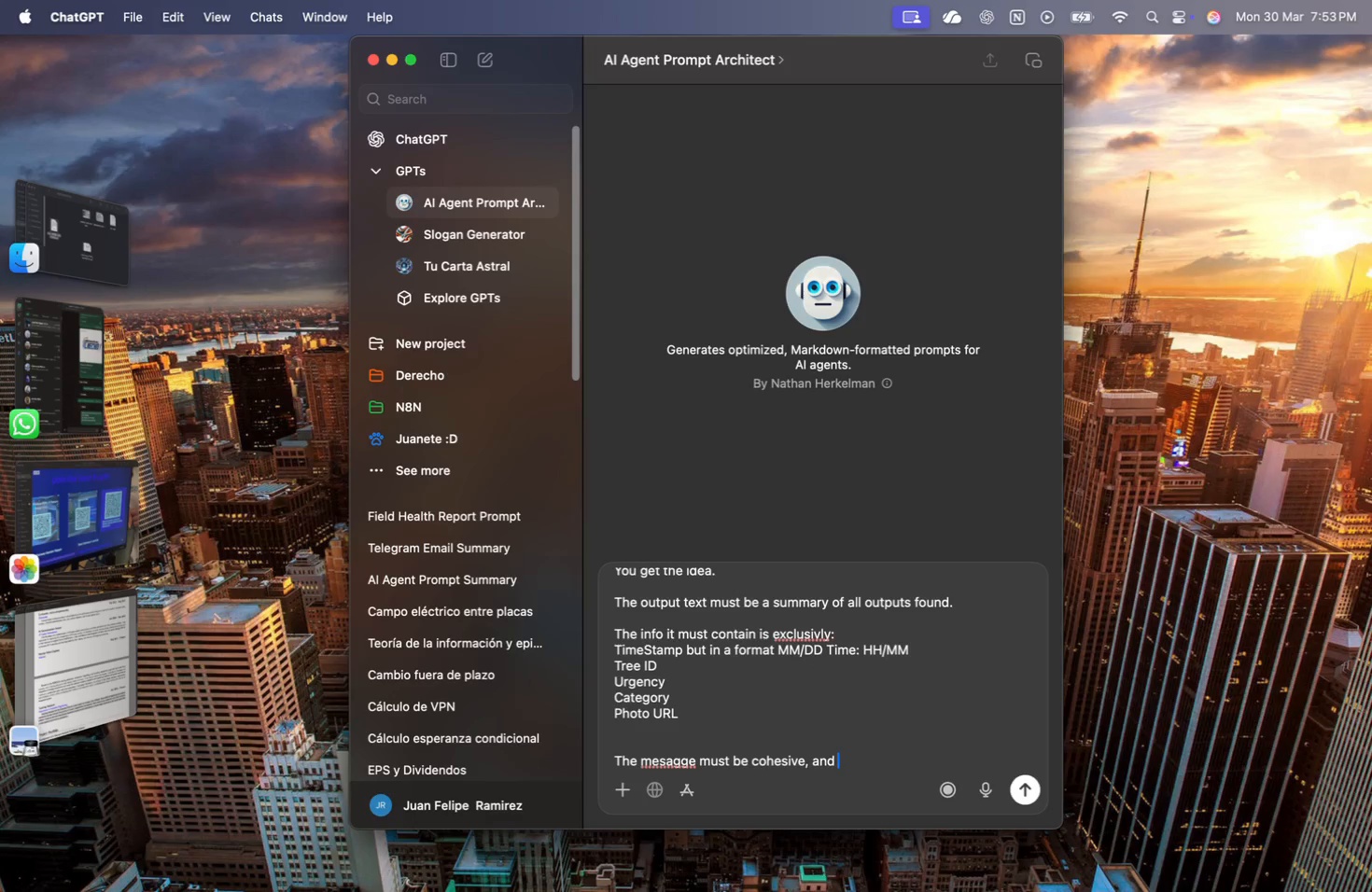 
type(show every )
 